 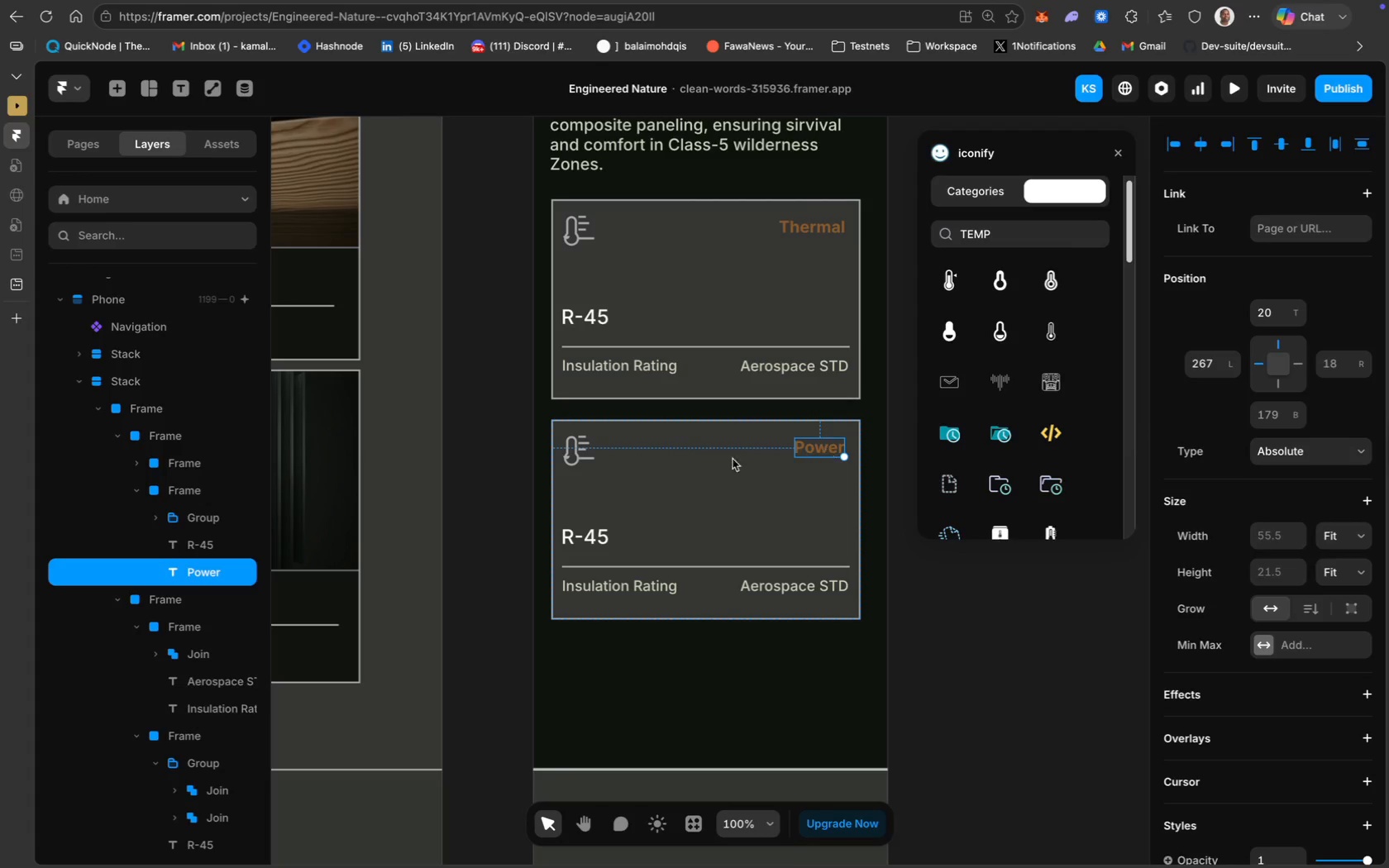 
left_click([588, 455])
 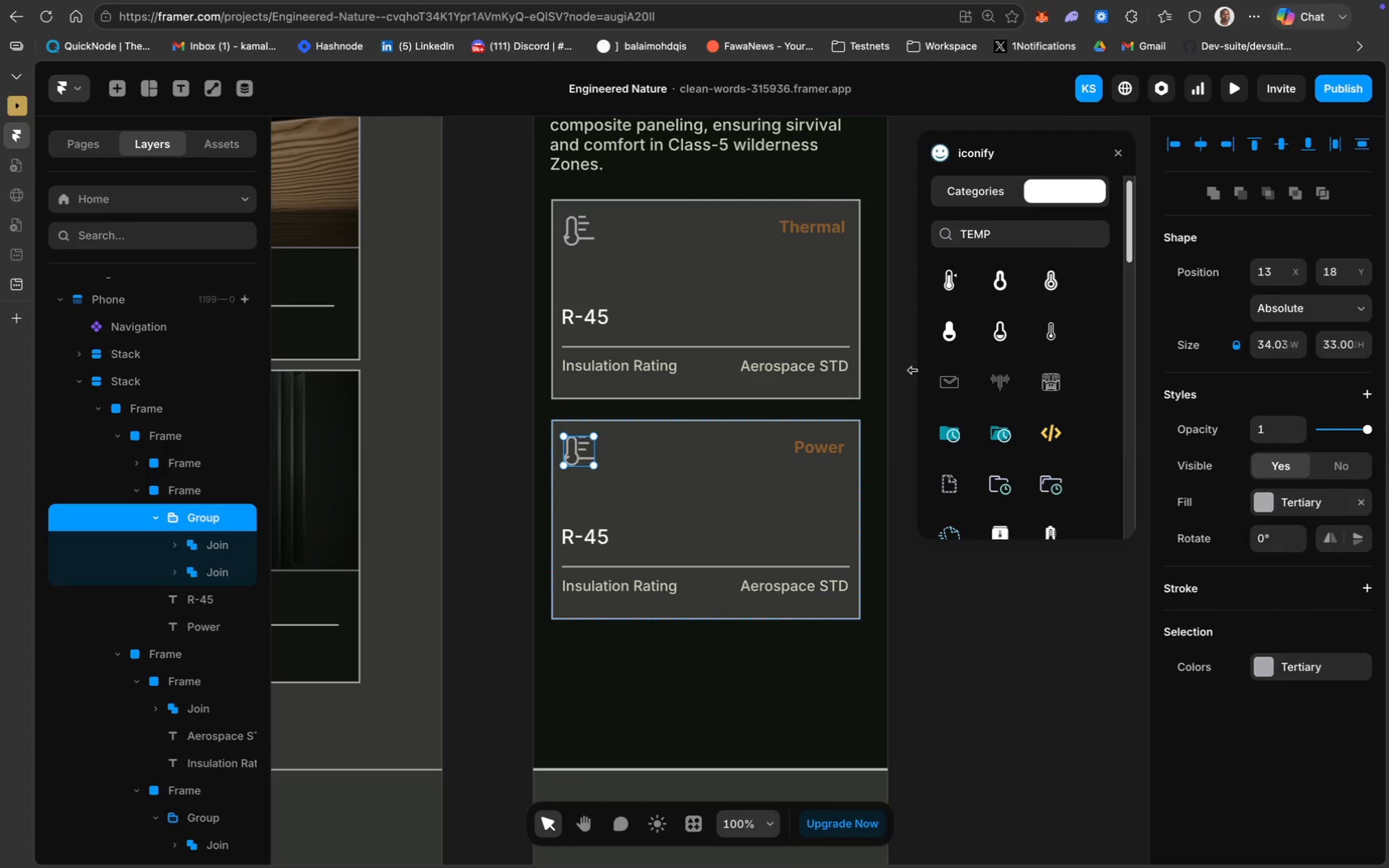 
left_click([771, 491])
 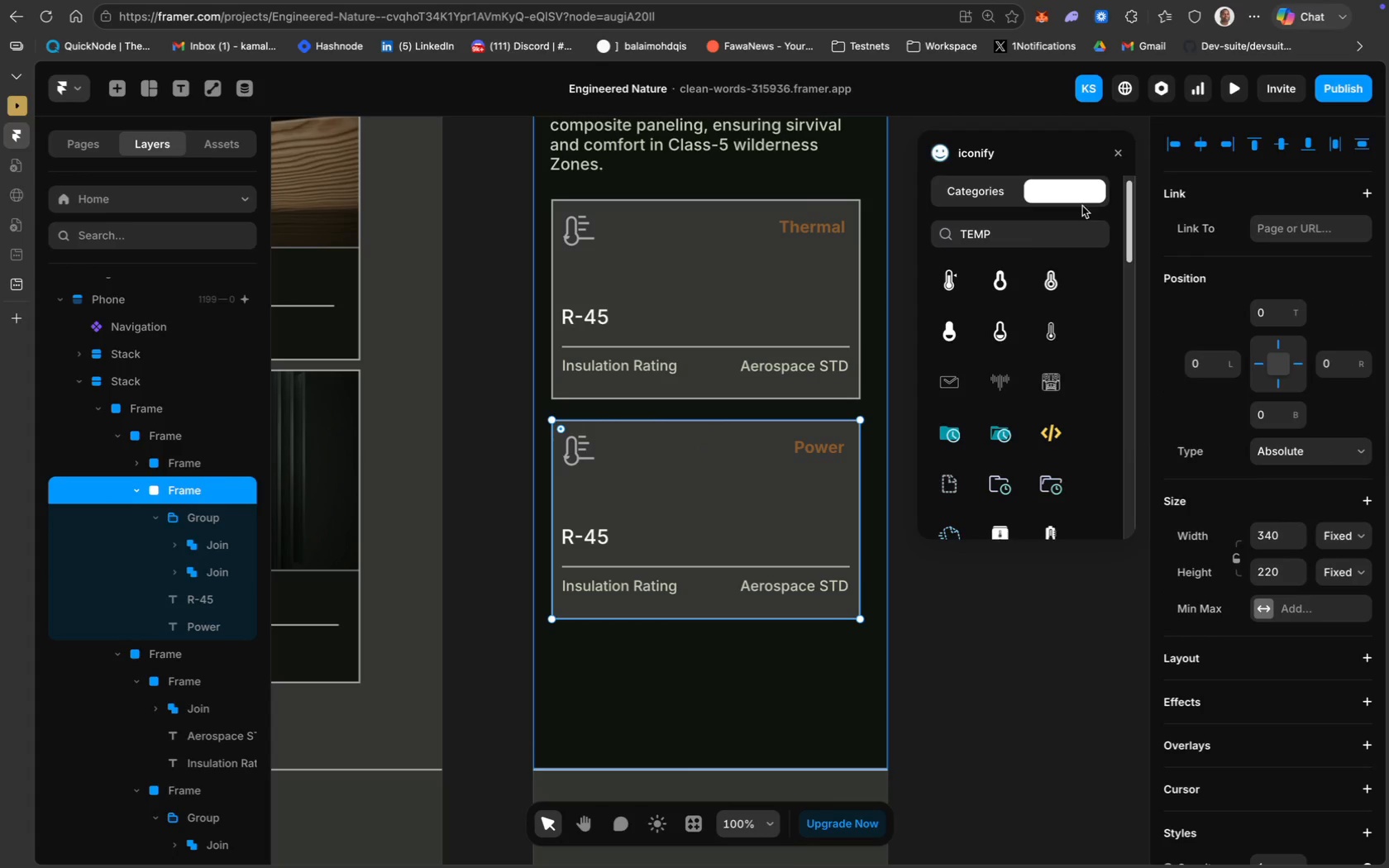 
left_click([1018, 232])
 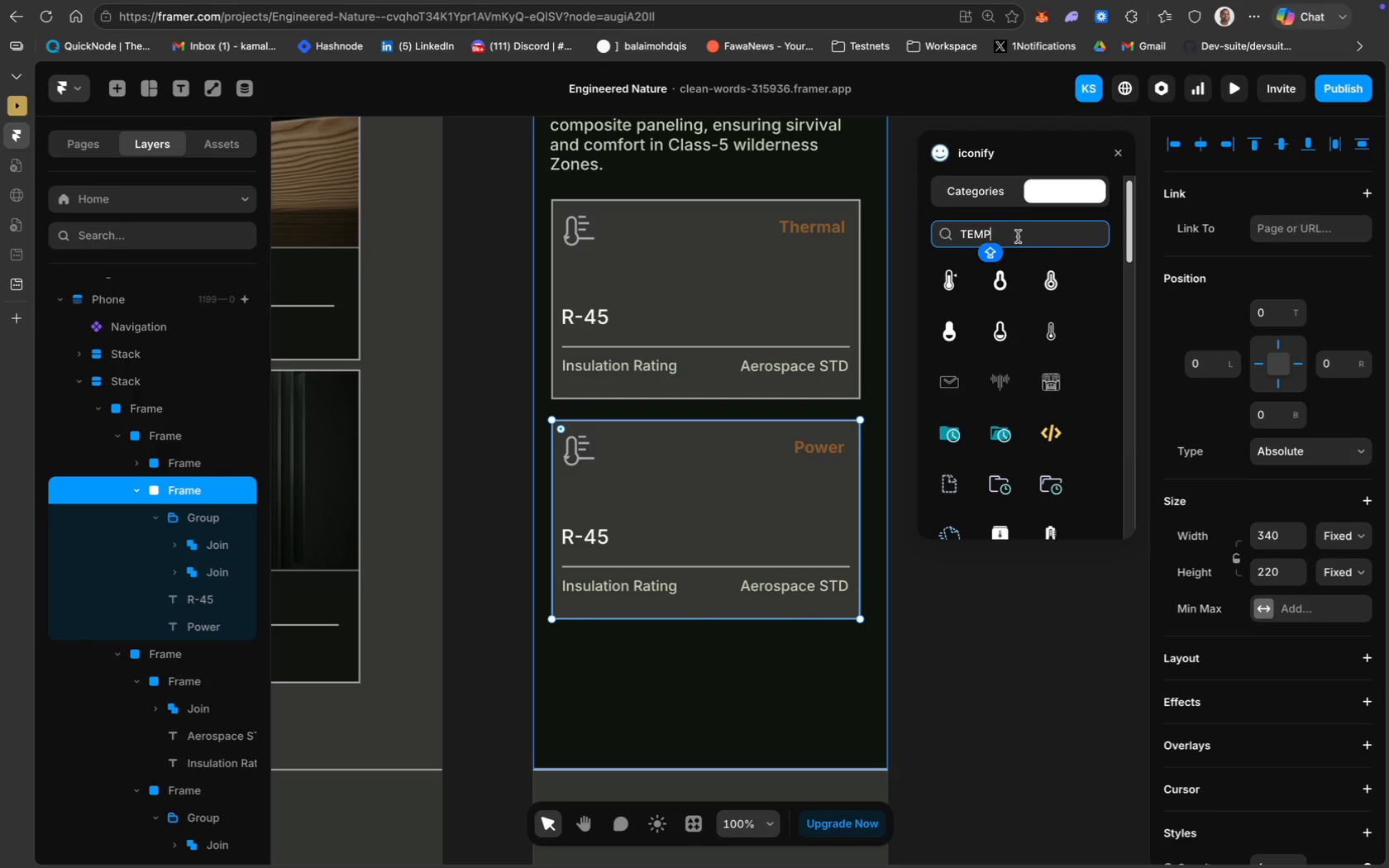 
key(Meta+CommandLeft)
 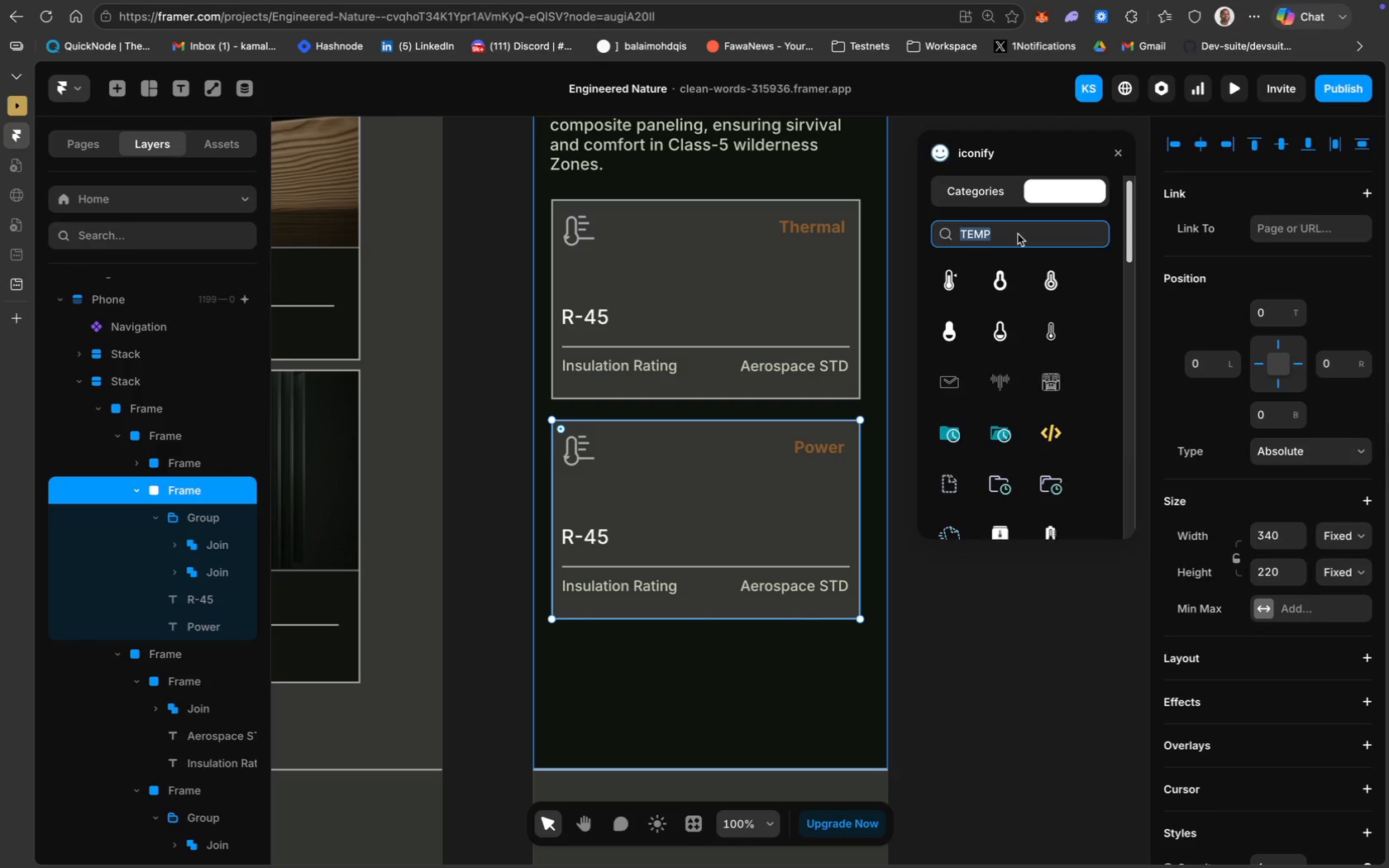 
key(Meta+A)
 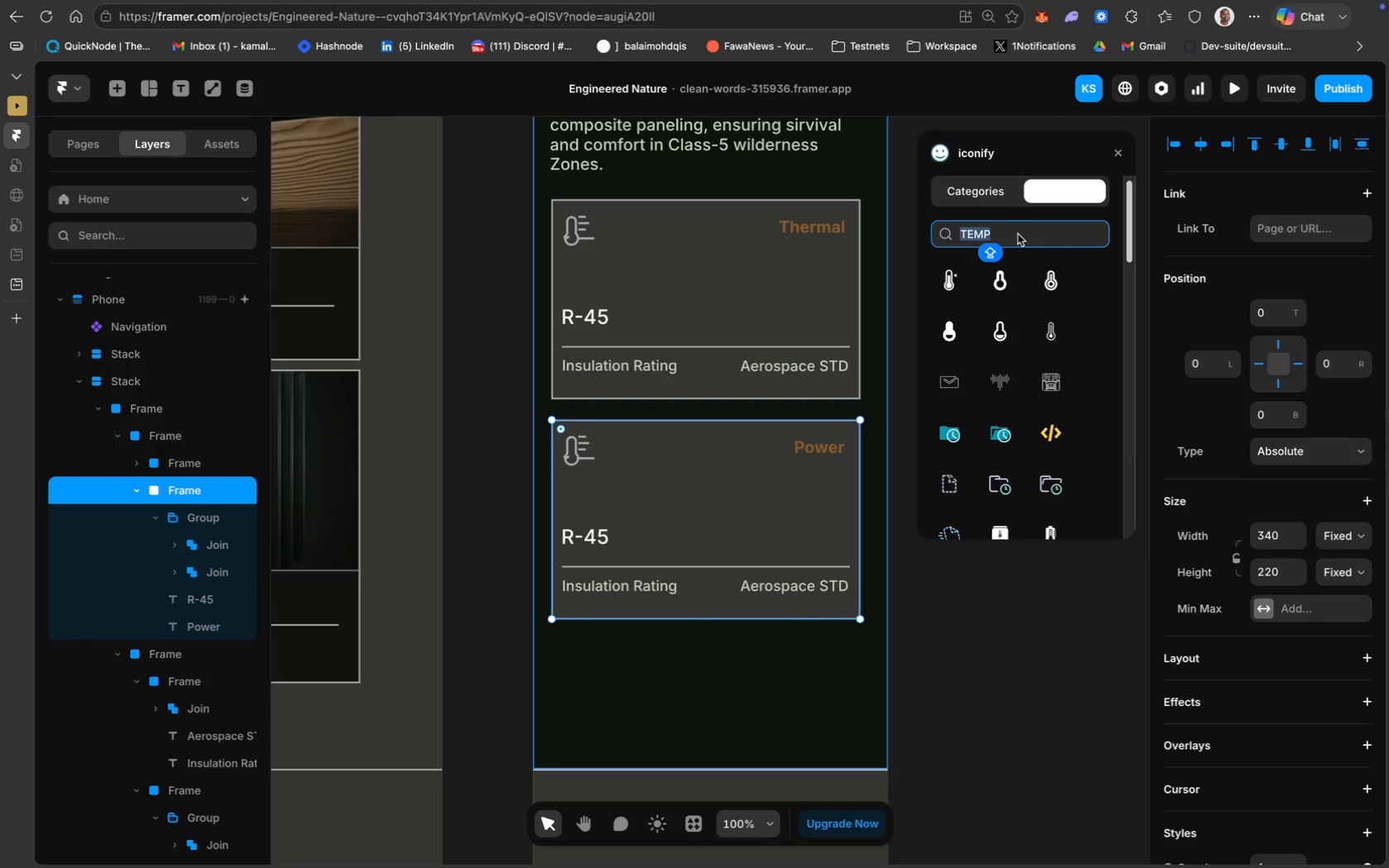 
type(SOLAR)
 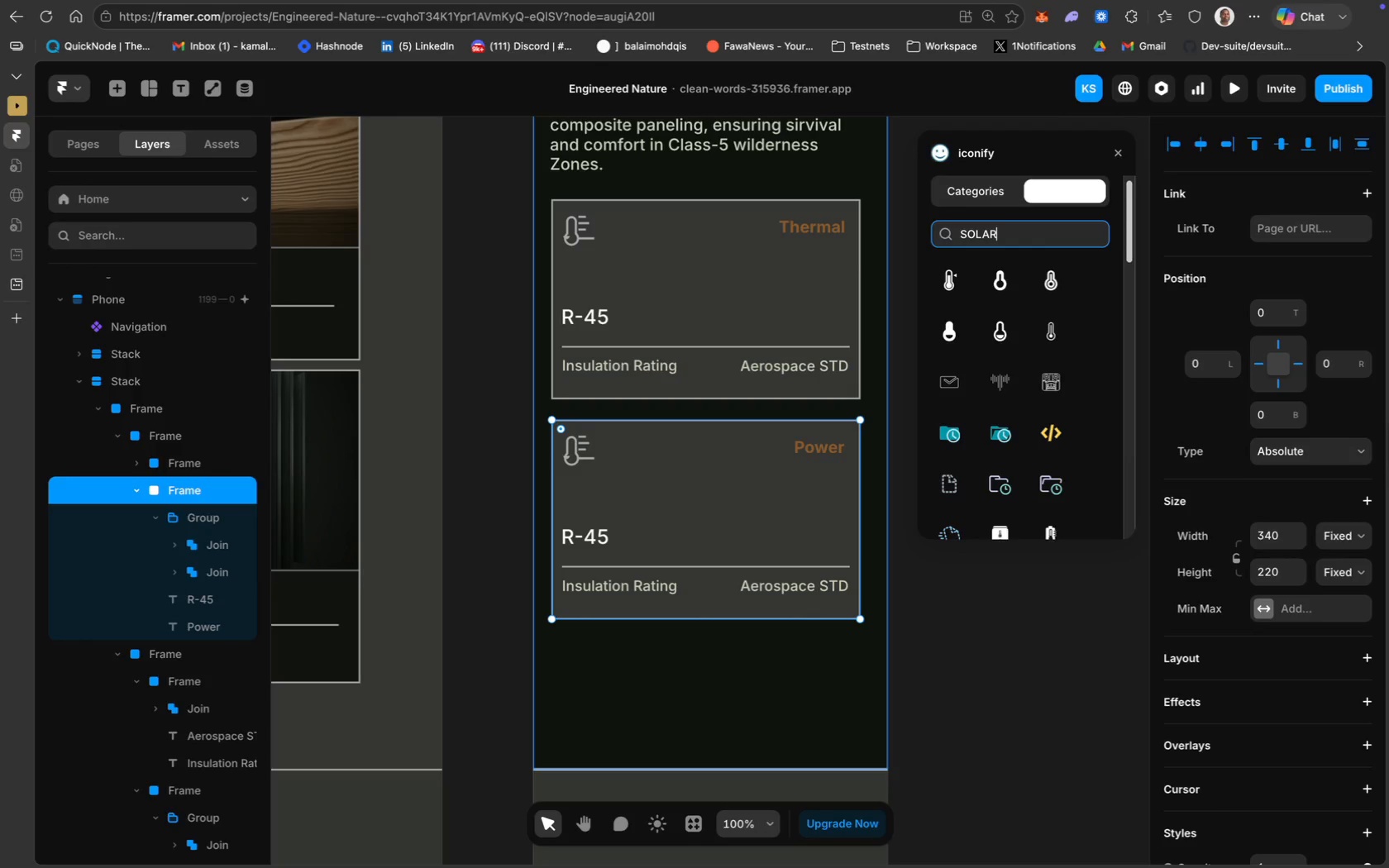 
key(Enter)
 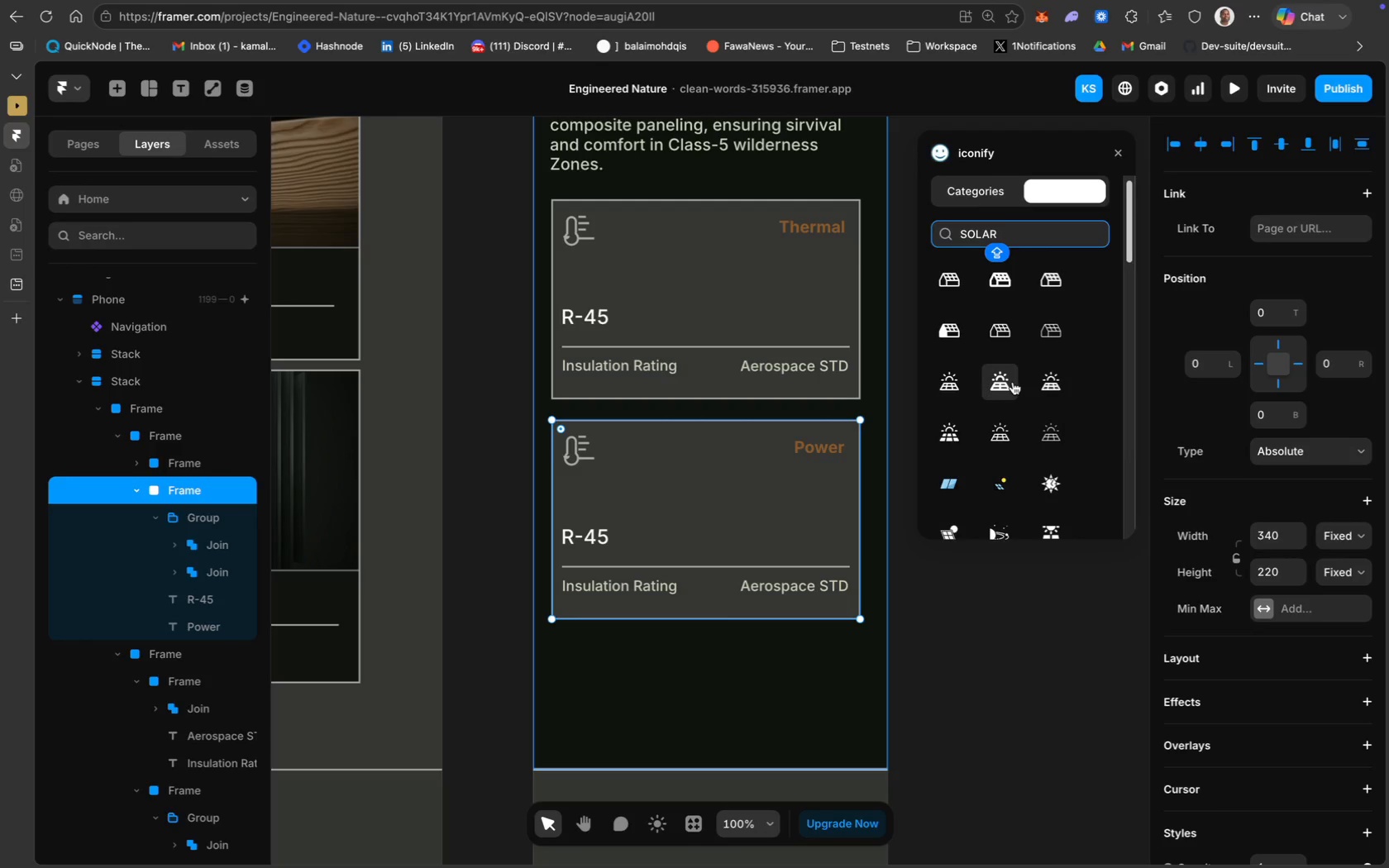 
wait(7.38)
 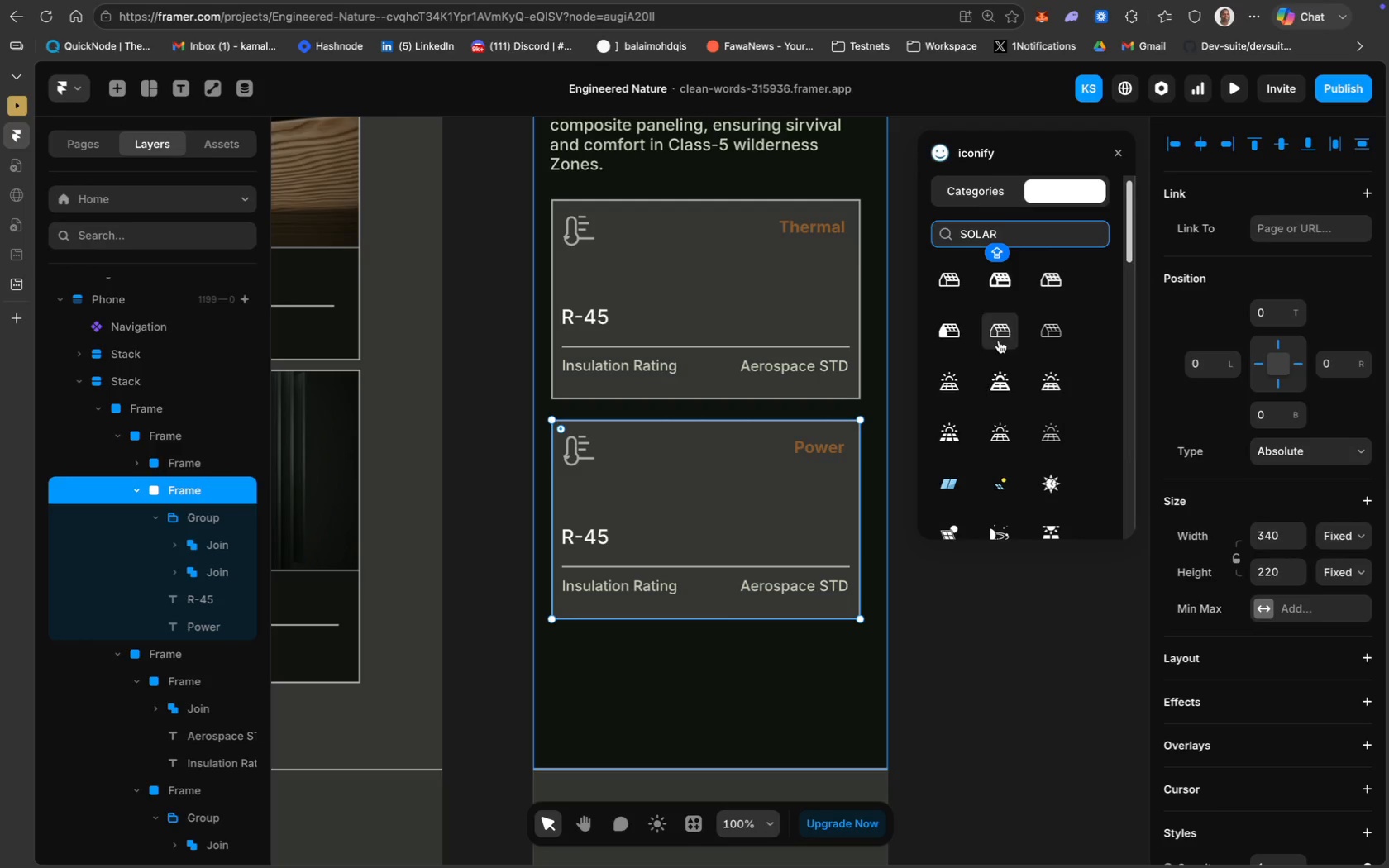 
left_click([956, 427])
 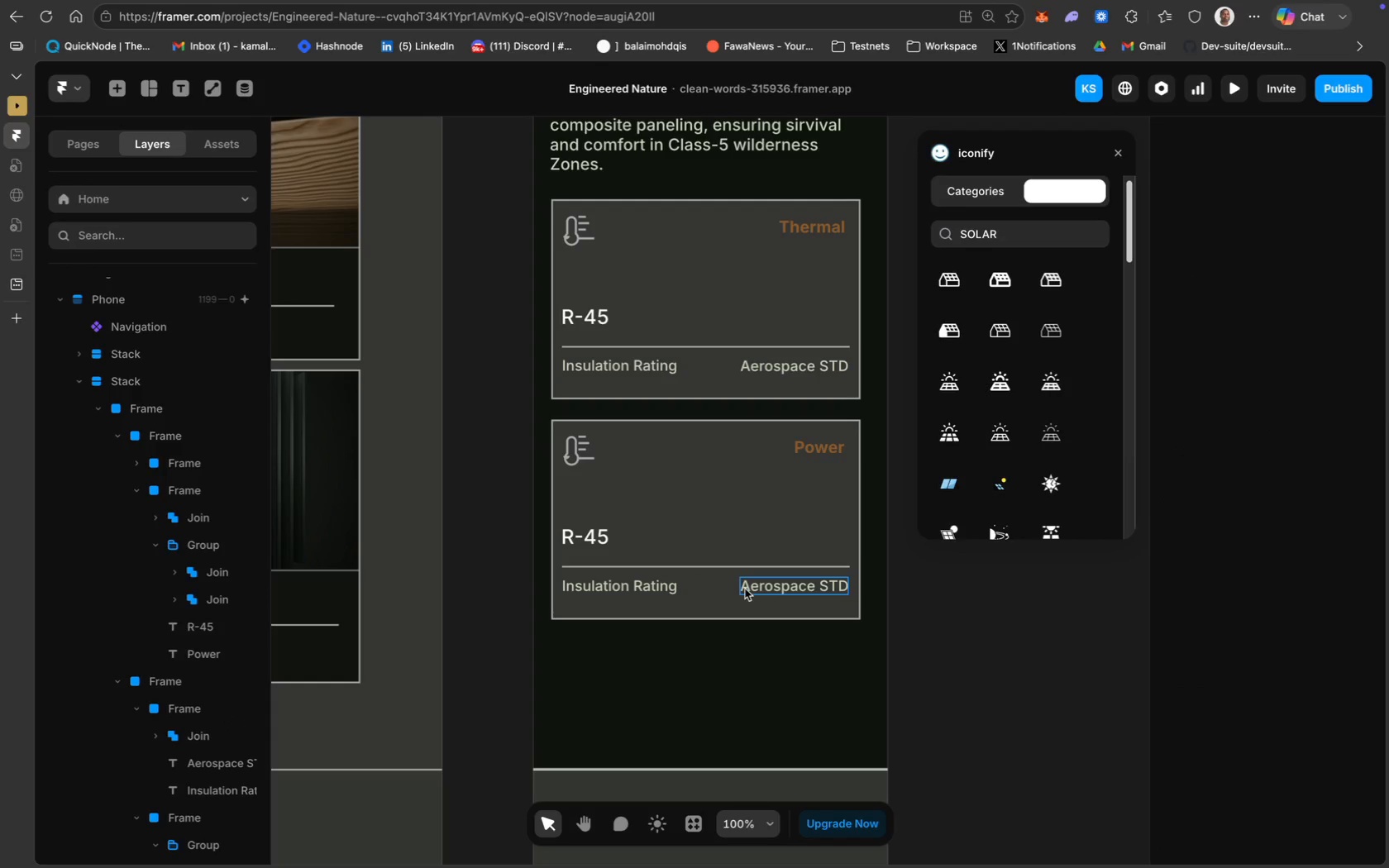 
left_click([580, 454])
 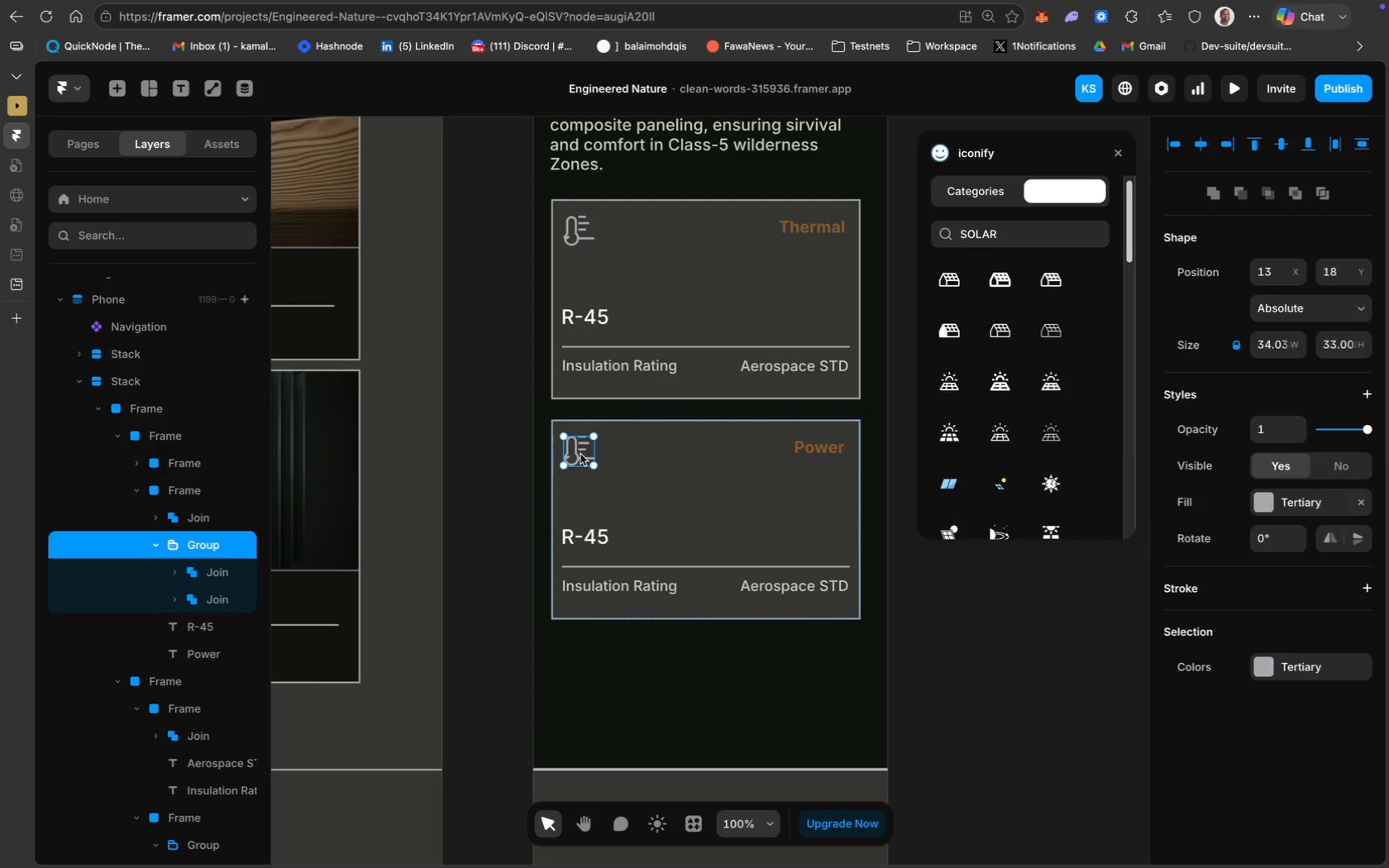 
key(Backspace)
 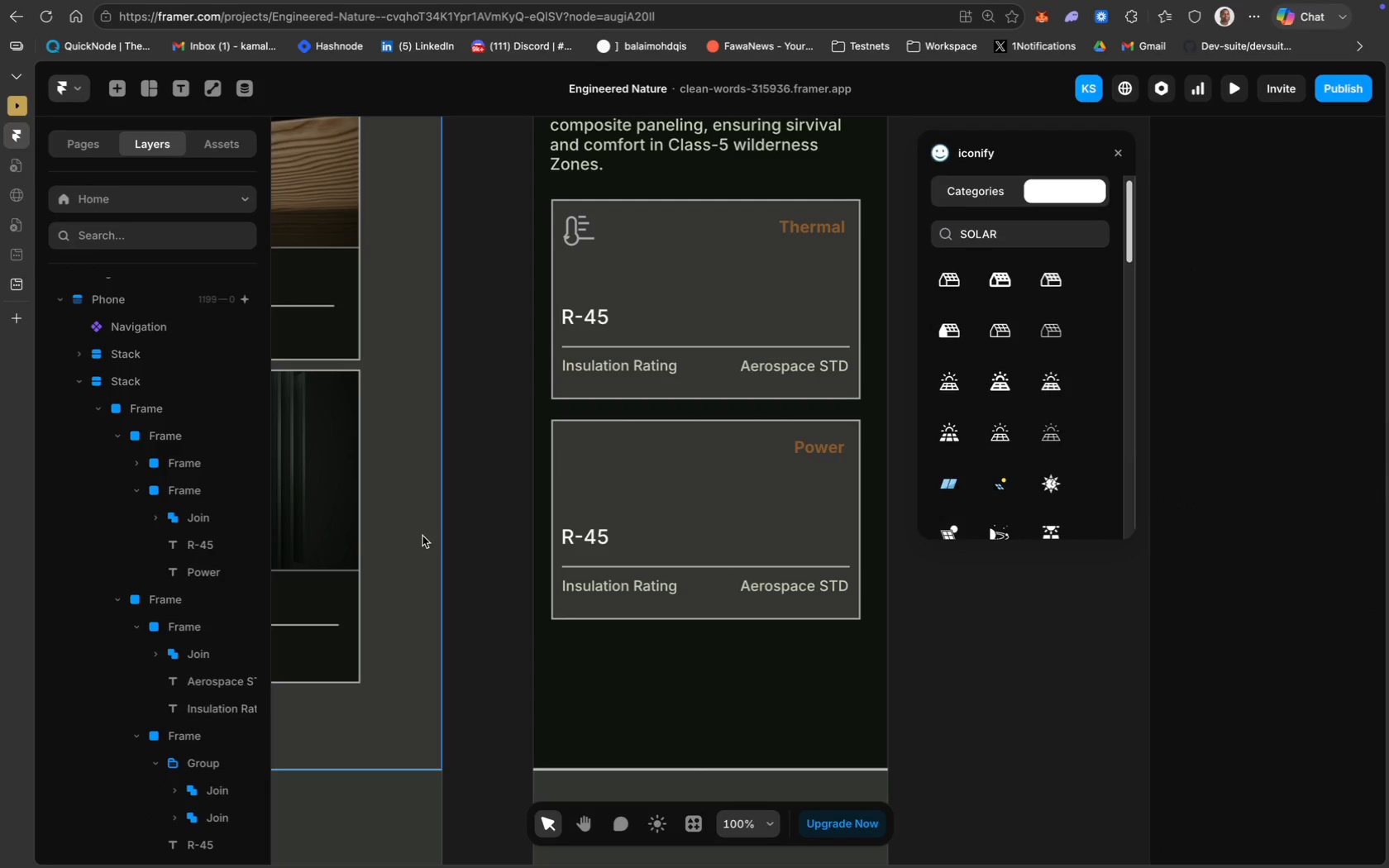 
scroll: coordinate [217, 750], scroll_direction: down, amount: 115.0
 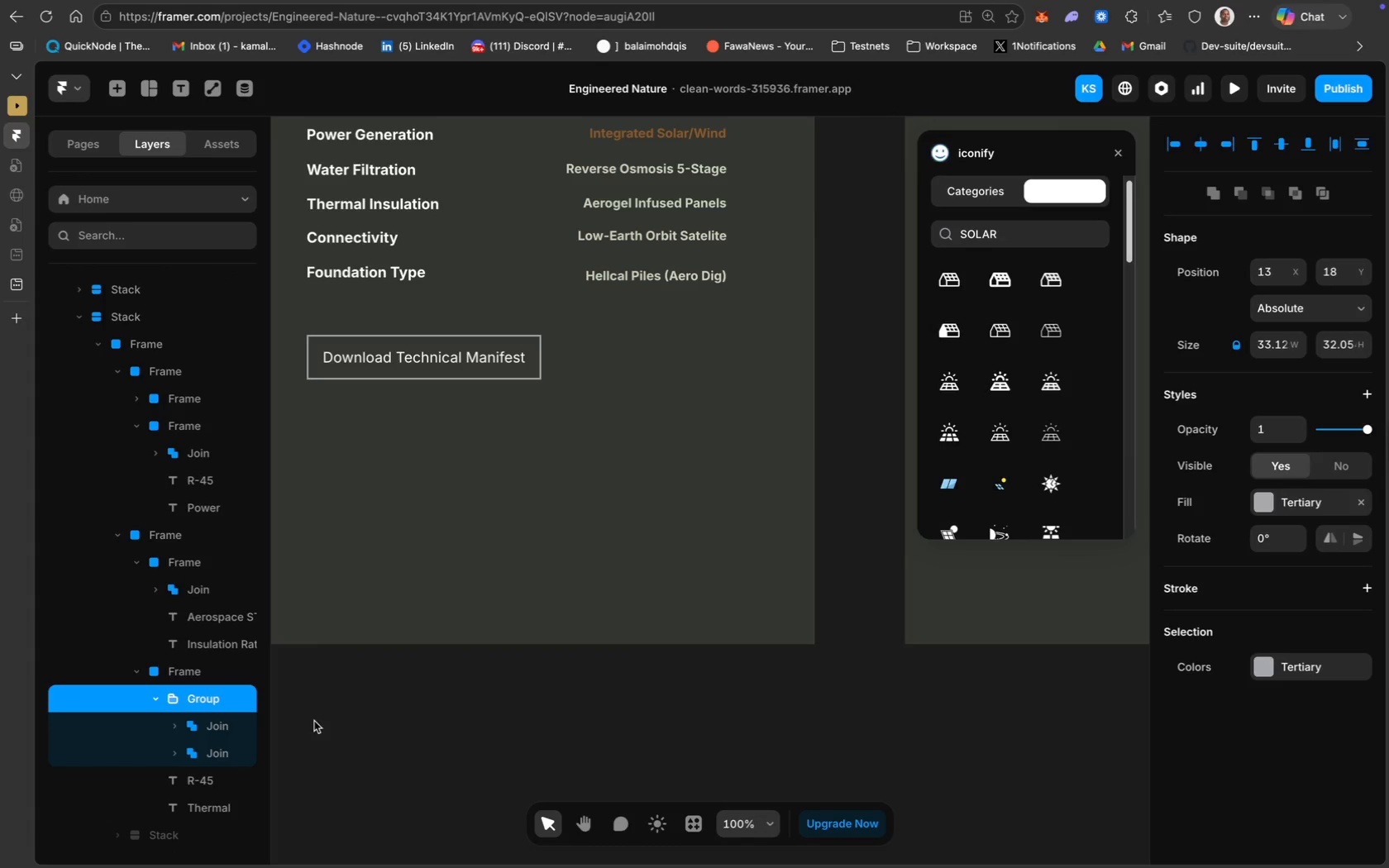 
scroll: coordinate [515, 694], scroll_direction: up, amount: 64.0
 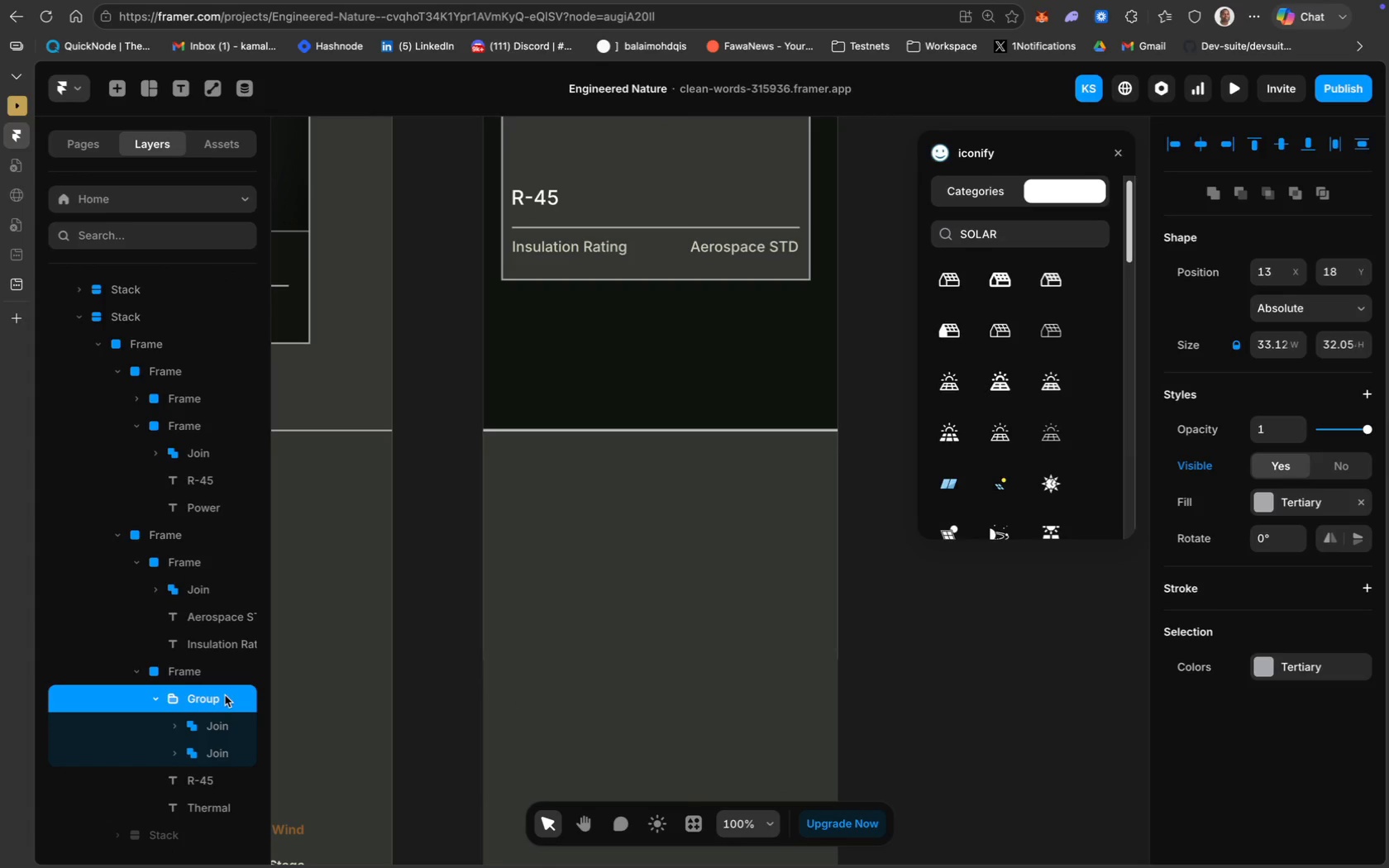 
left_click([225, 695])
 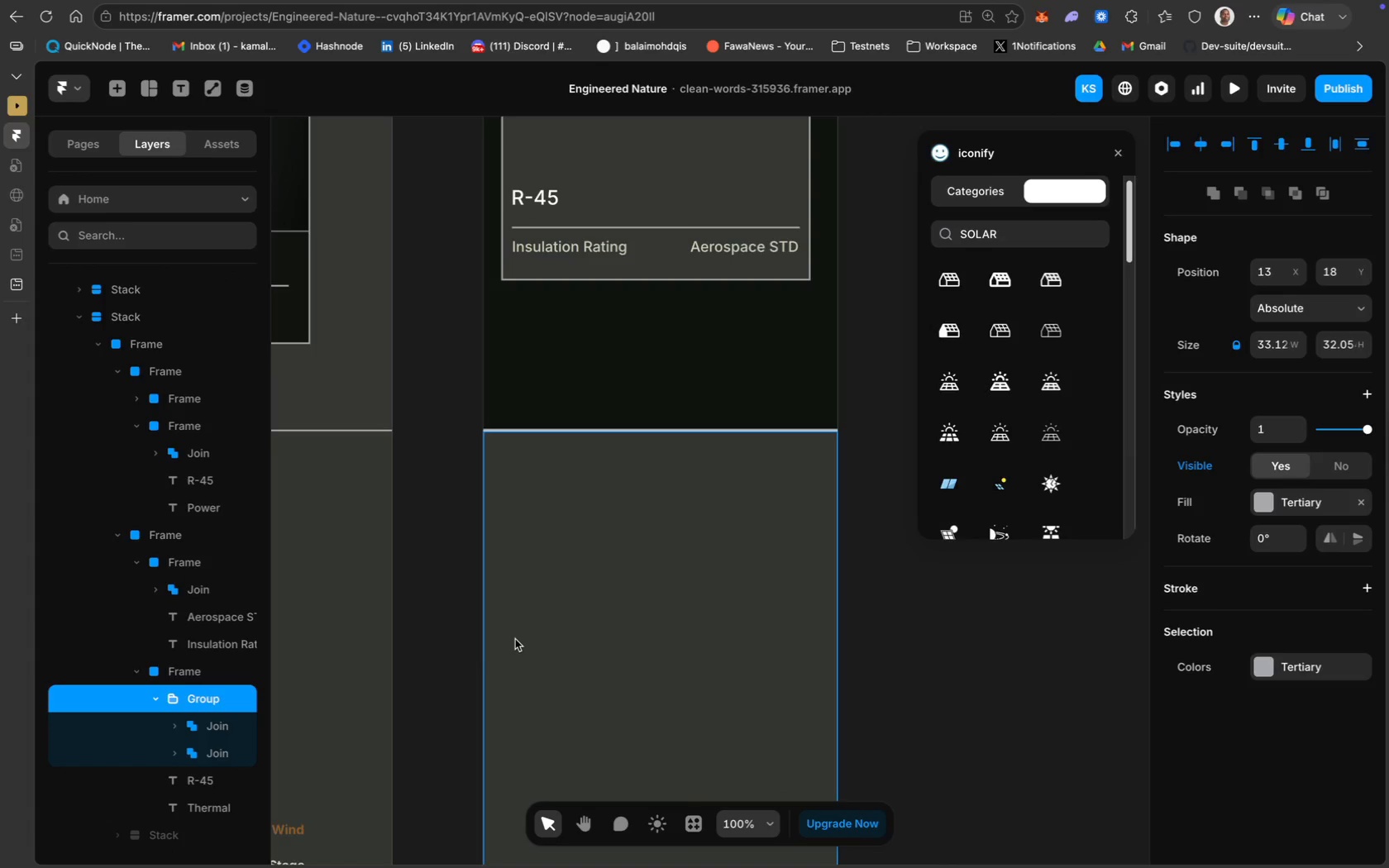 
scroll: coordinate [515, 639], scroll_direction: down, amount: 80.0
 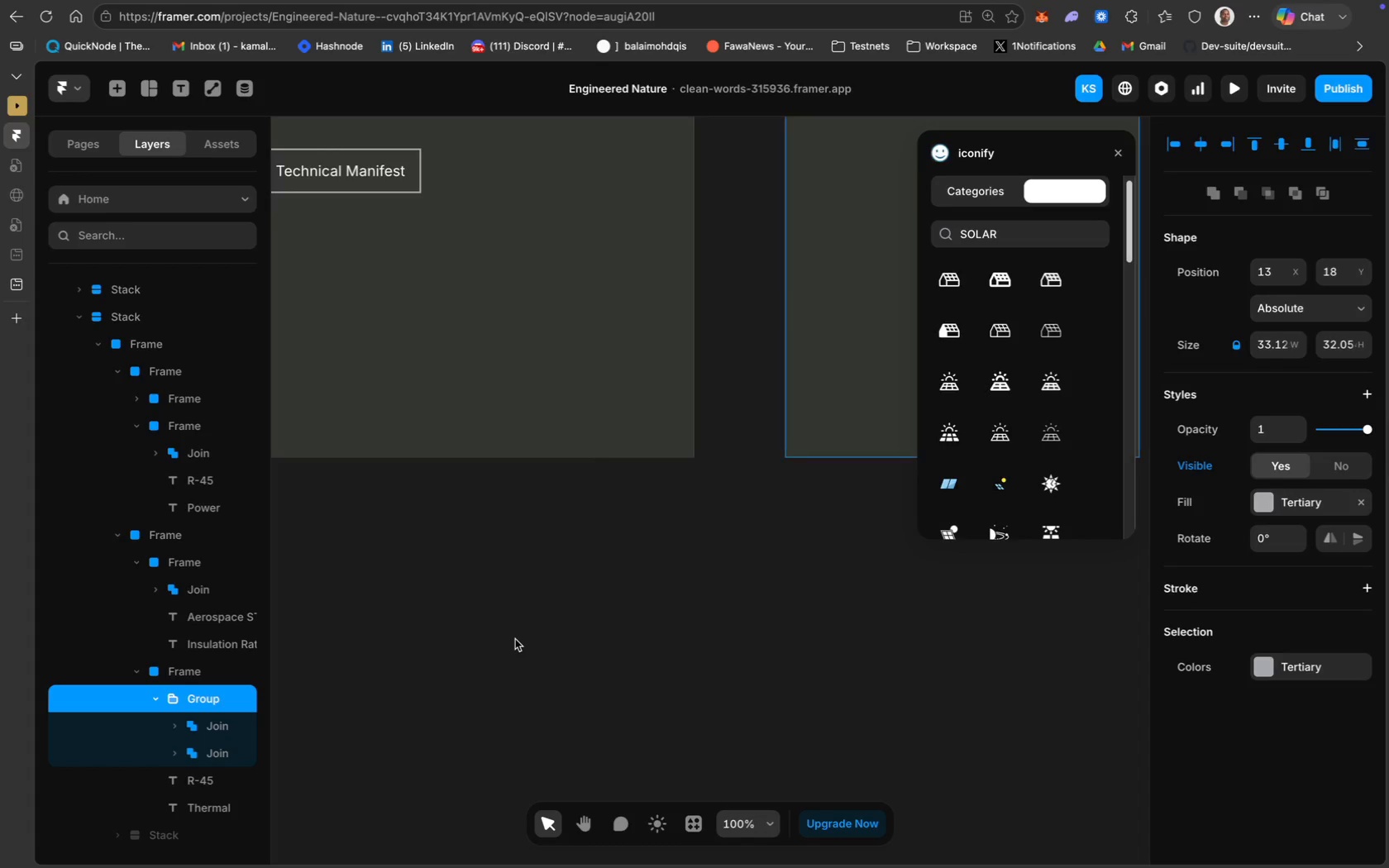 
key(Meta+Minus)
 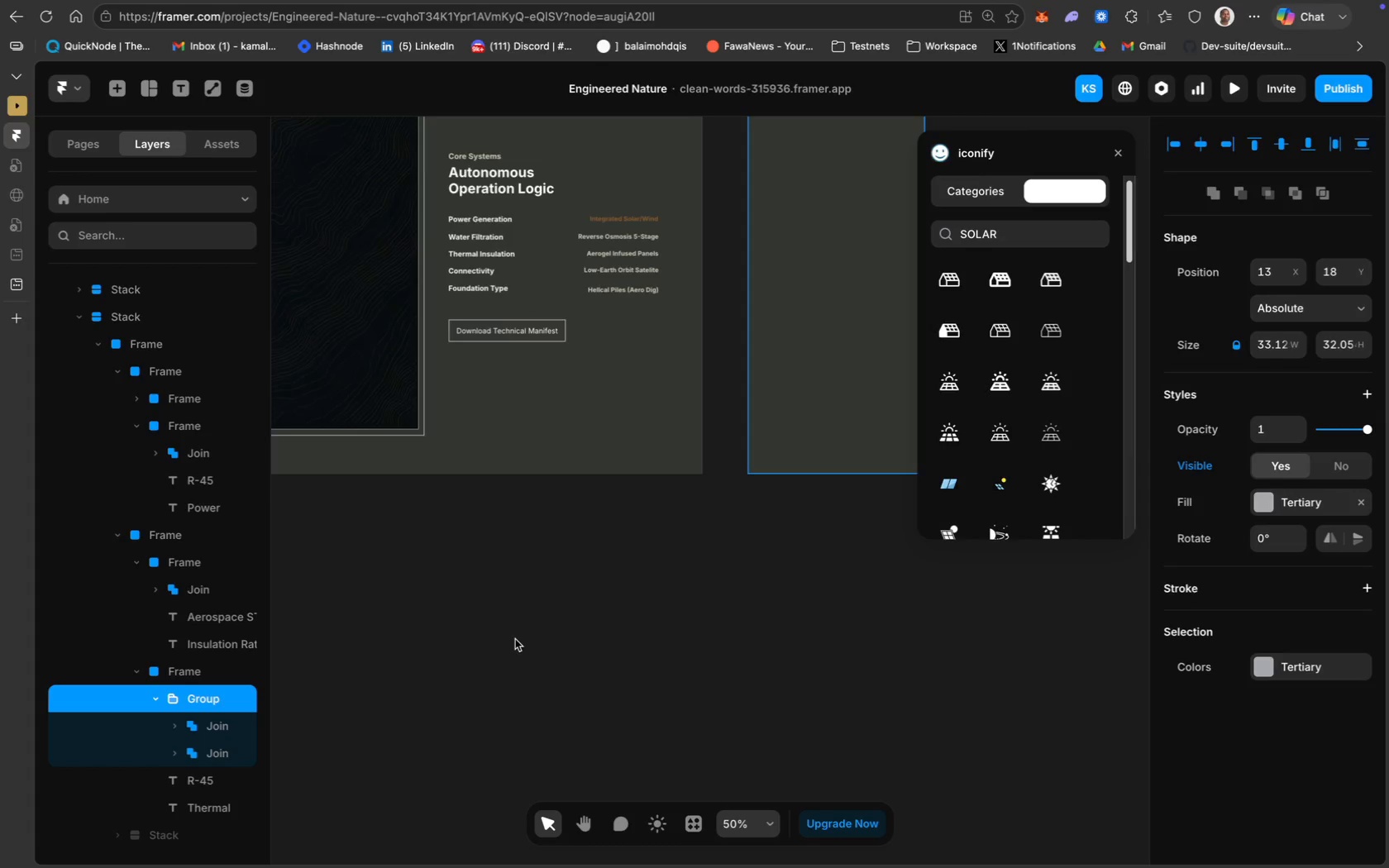 
key(Meta+Minus)
 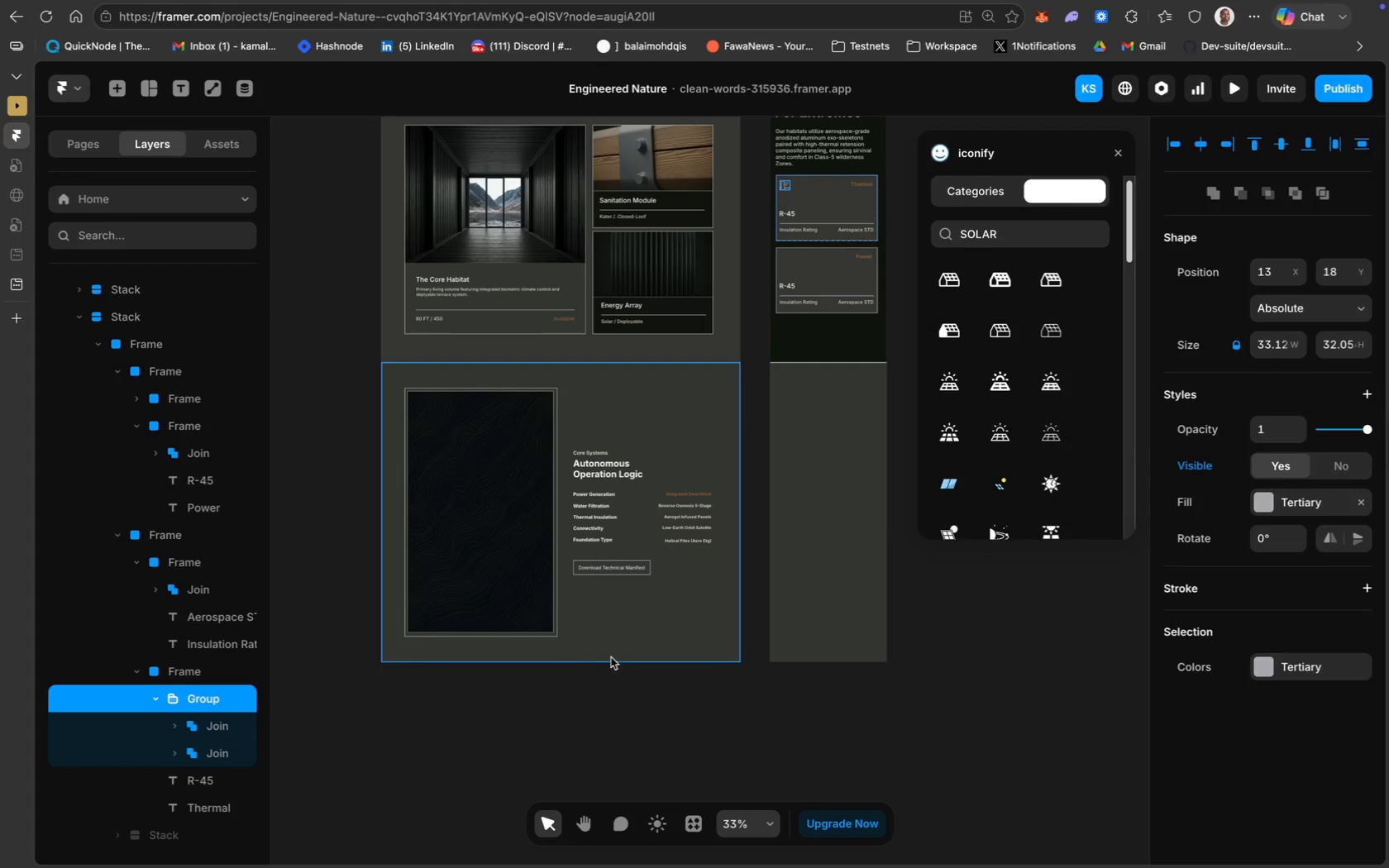 
scroll: coordinate [614, 656], scroll_direction: up, amount: 34.0
 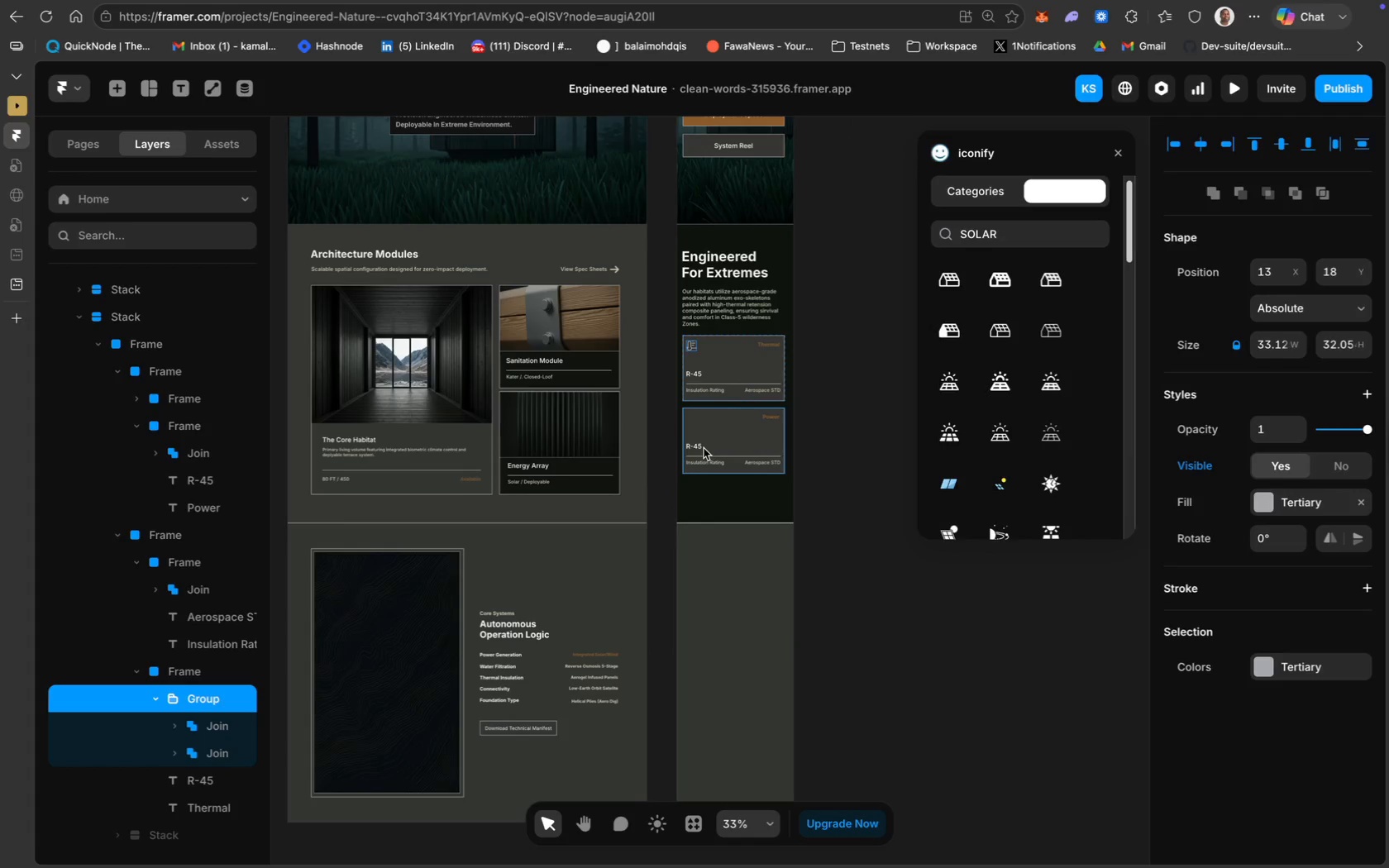 
scroll: coordinate [200, 739], scroll_direction: down, amount: 18.0
 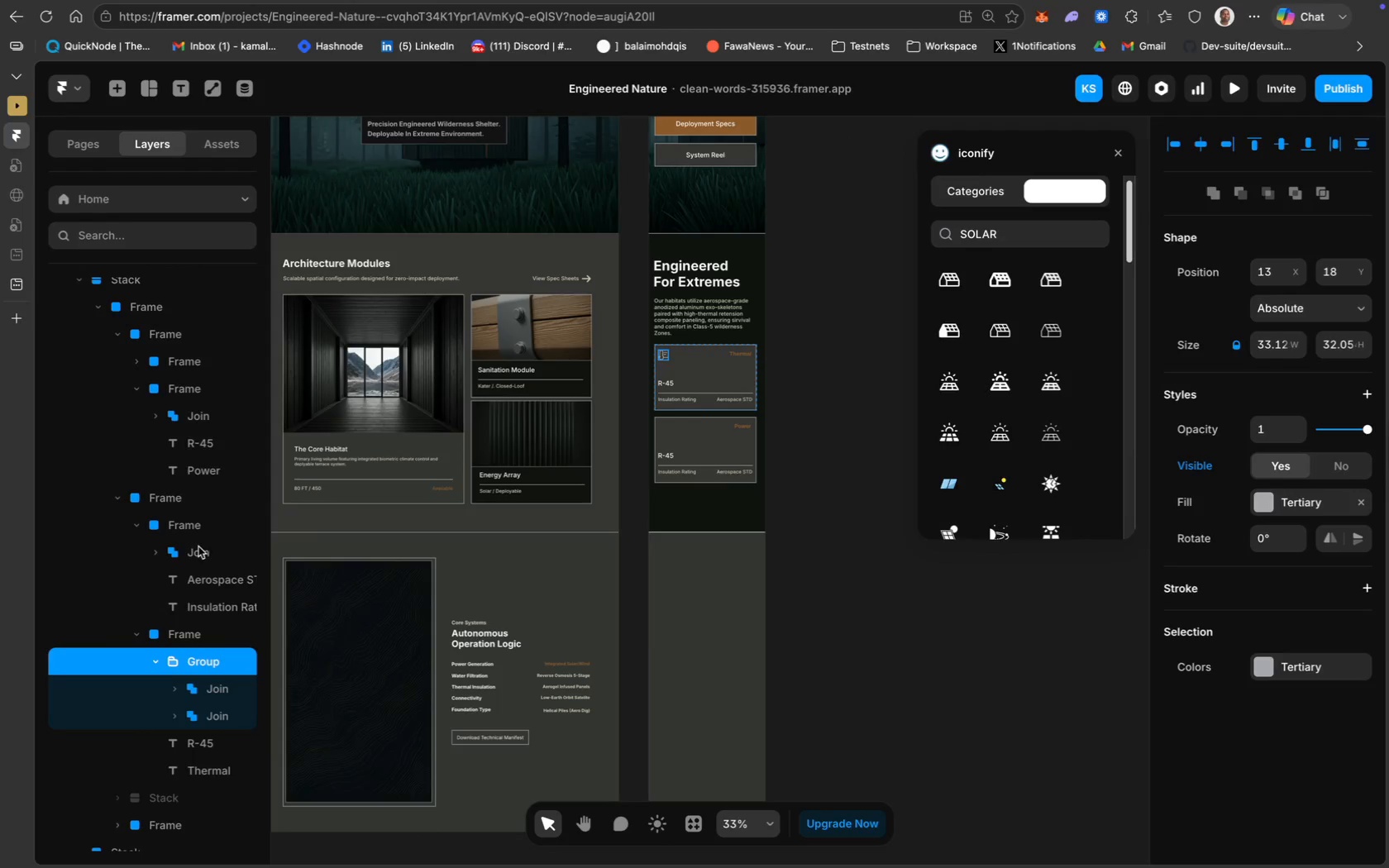 
left_click([198, 549])
 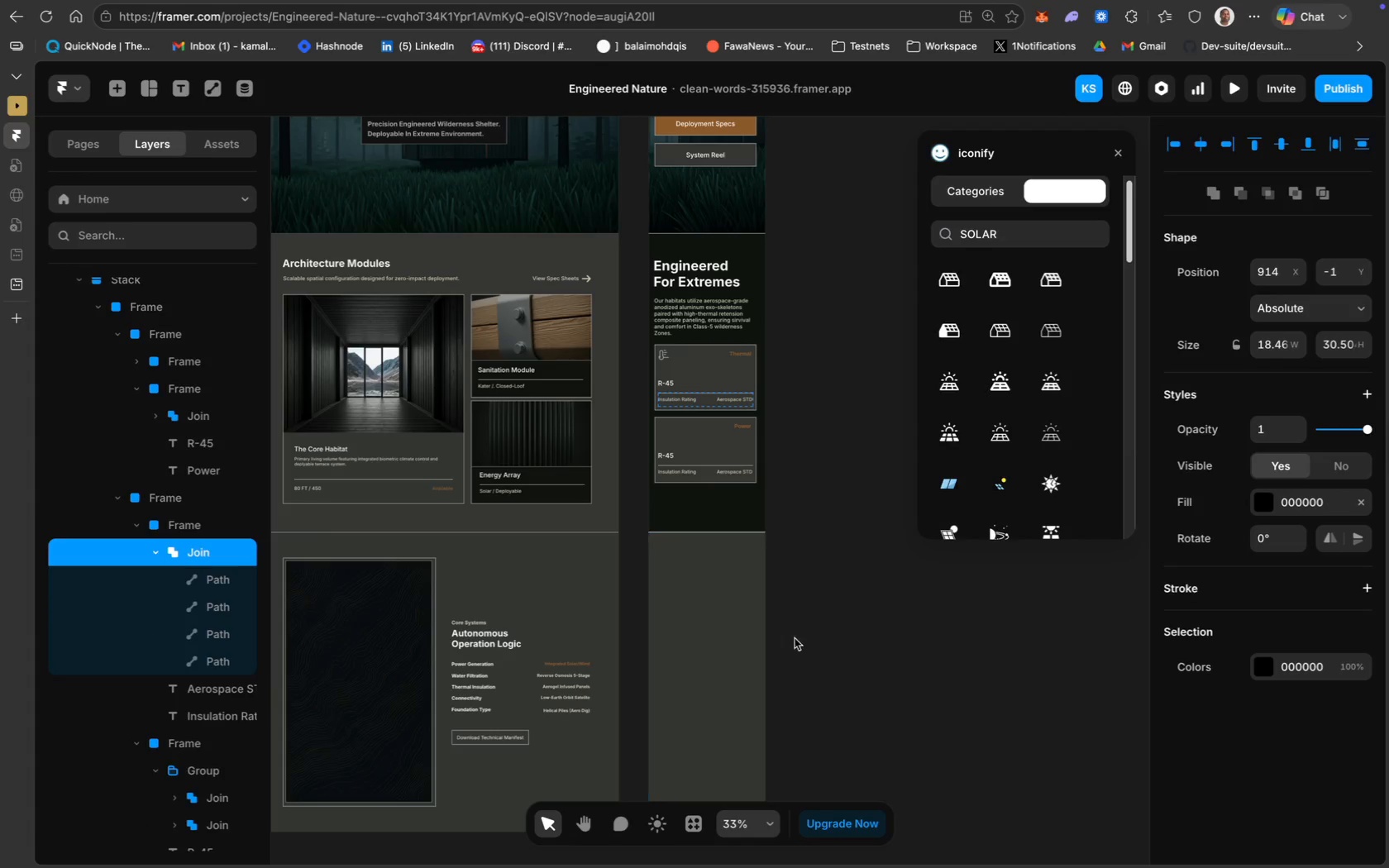 
left_click([844, 639])
 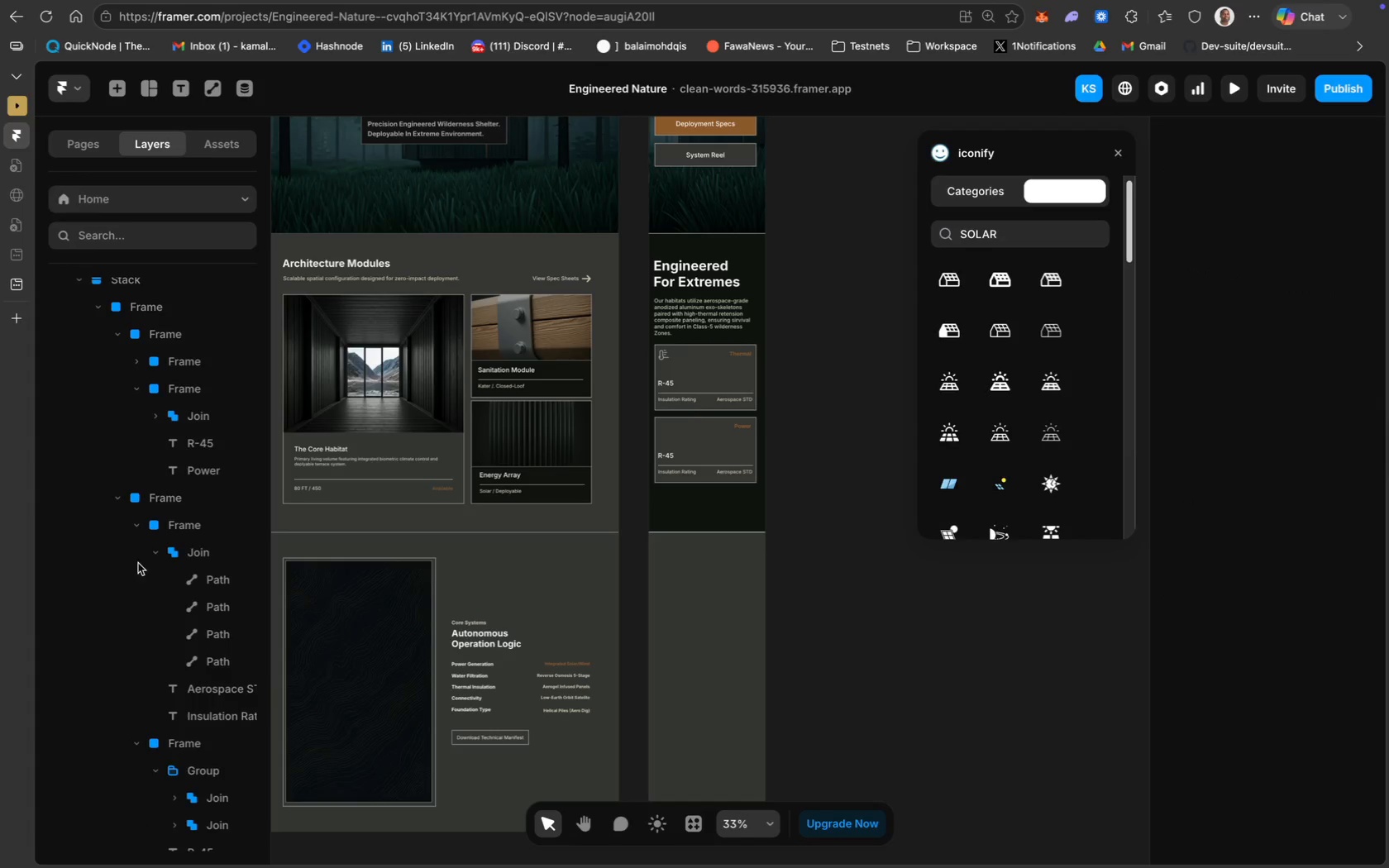 
left_click([177, 556])
 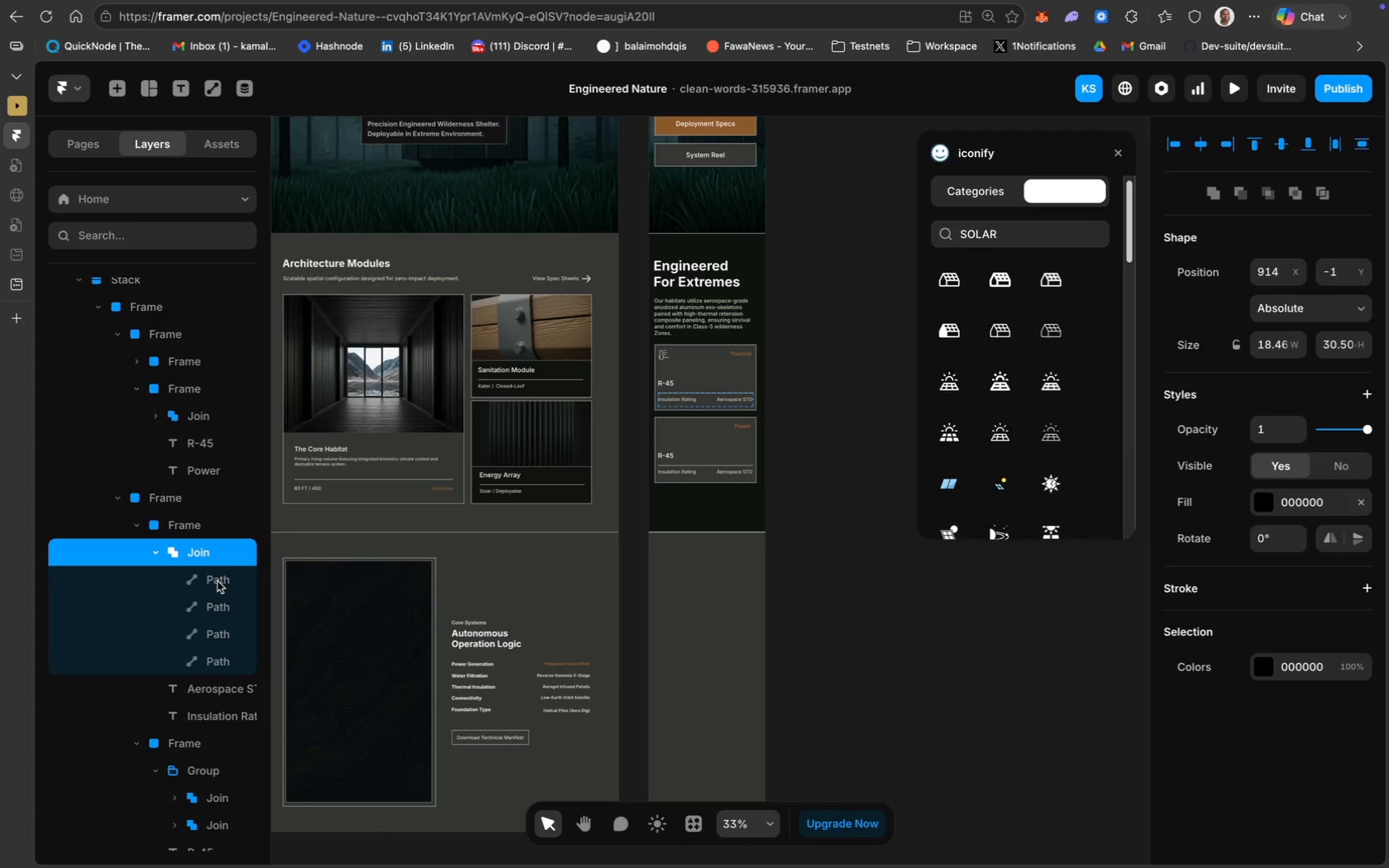 
wait(5.22)
 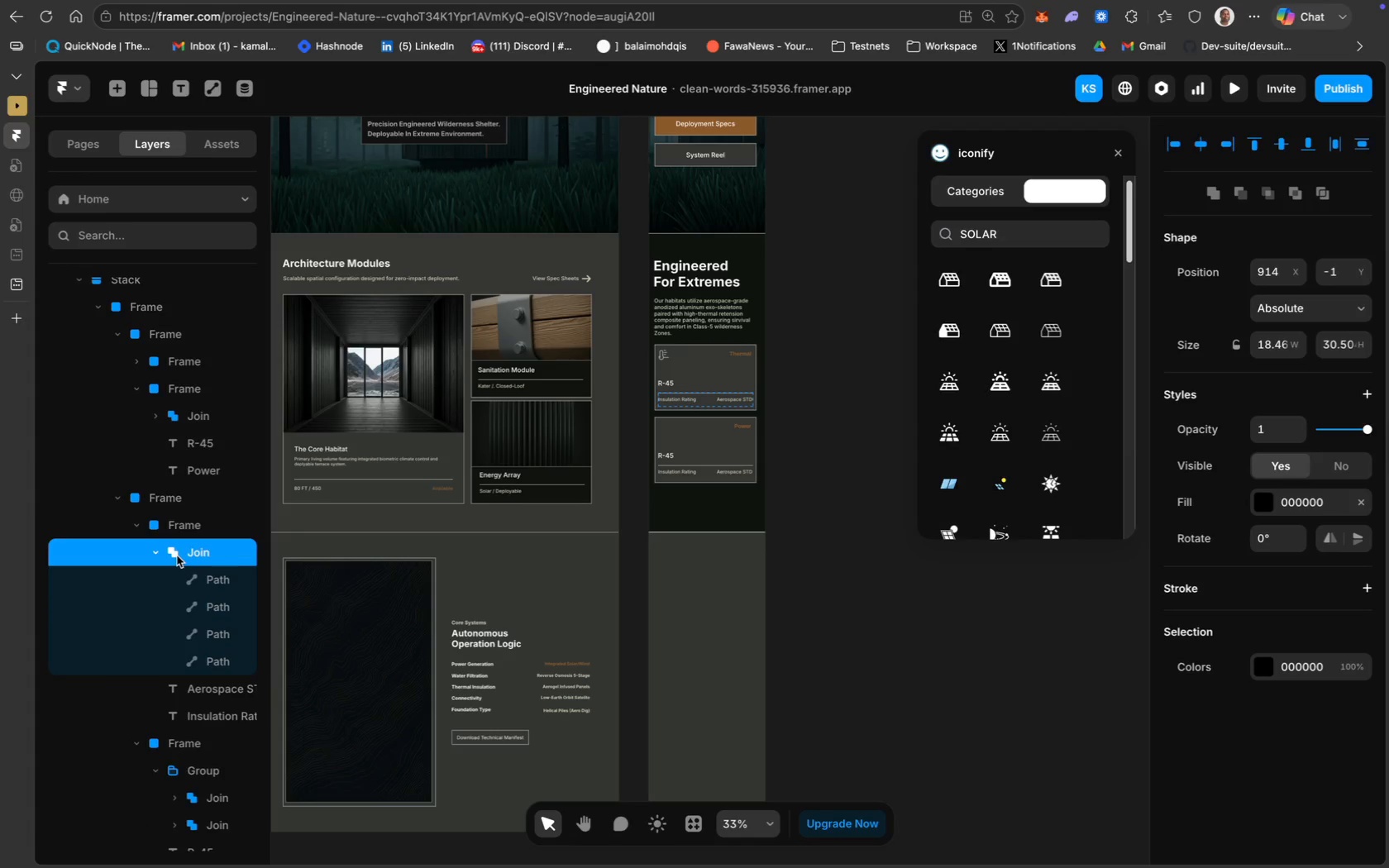 
key(Backspace)
 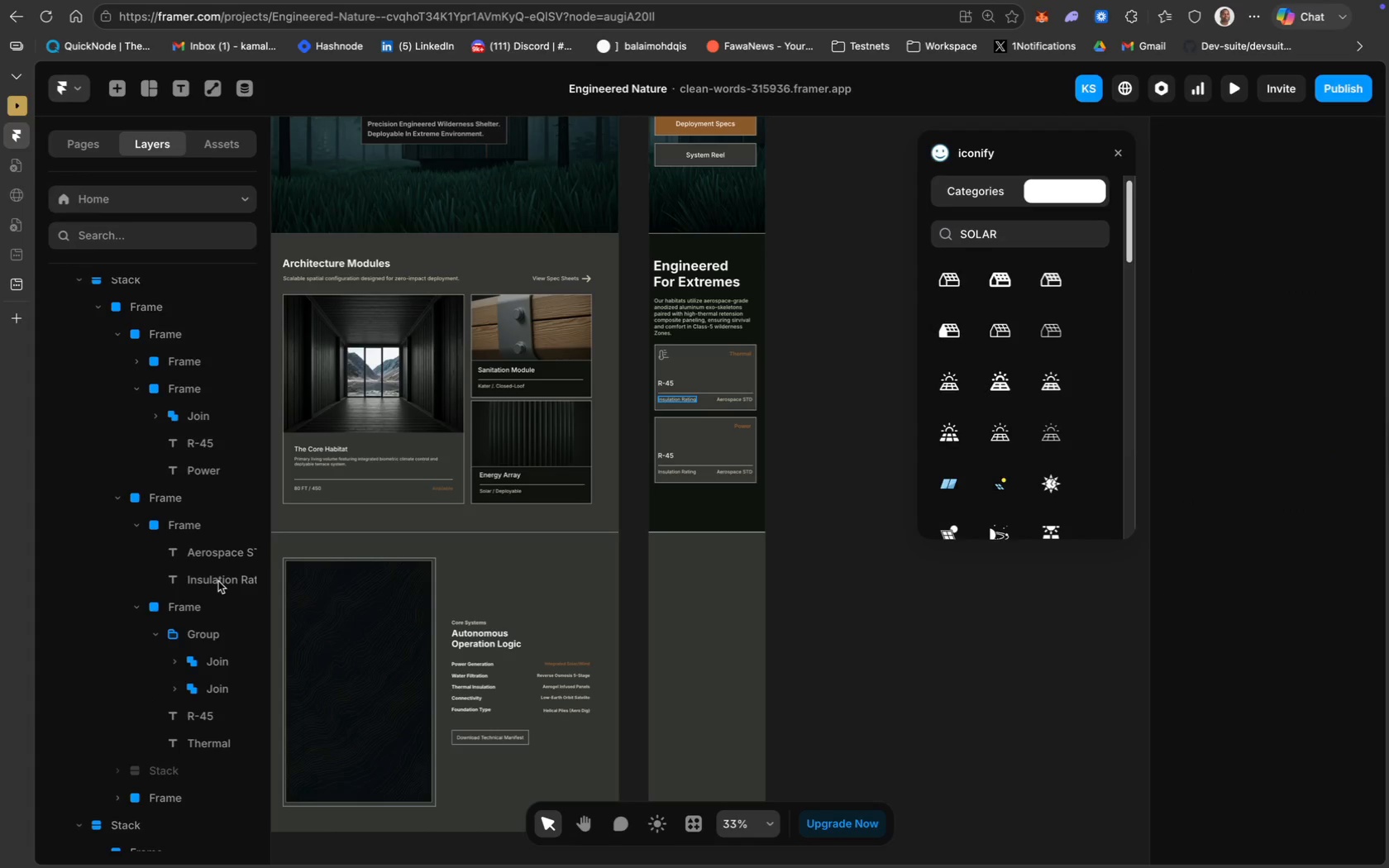 
key(Meta+Z)
 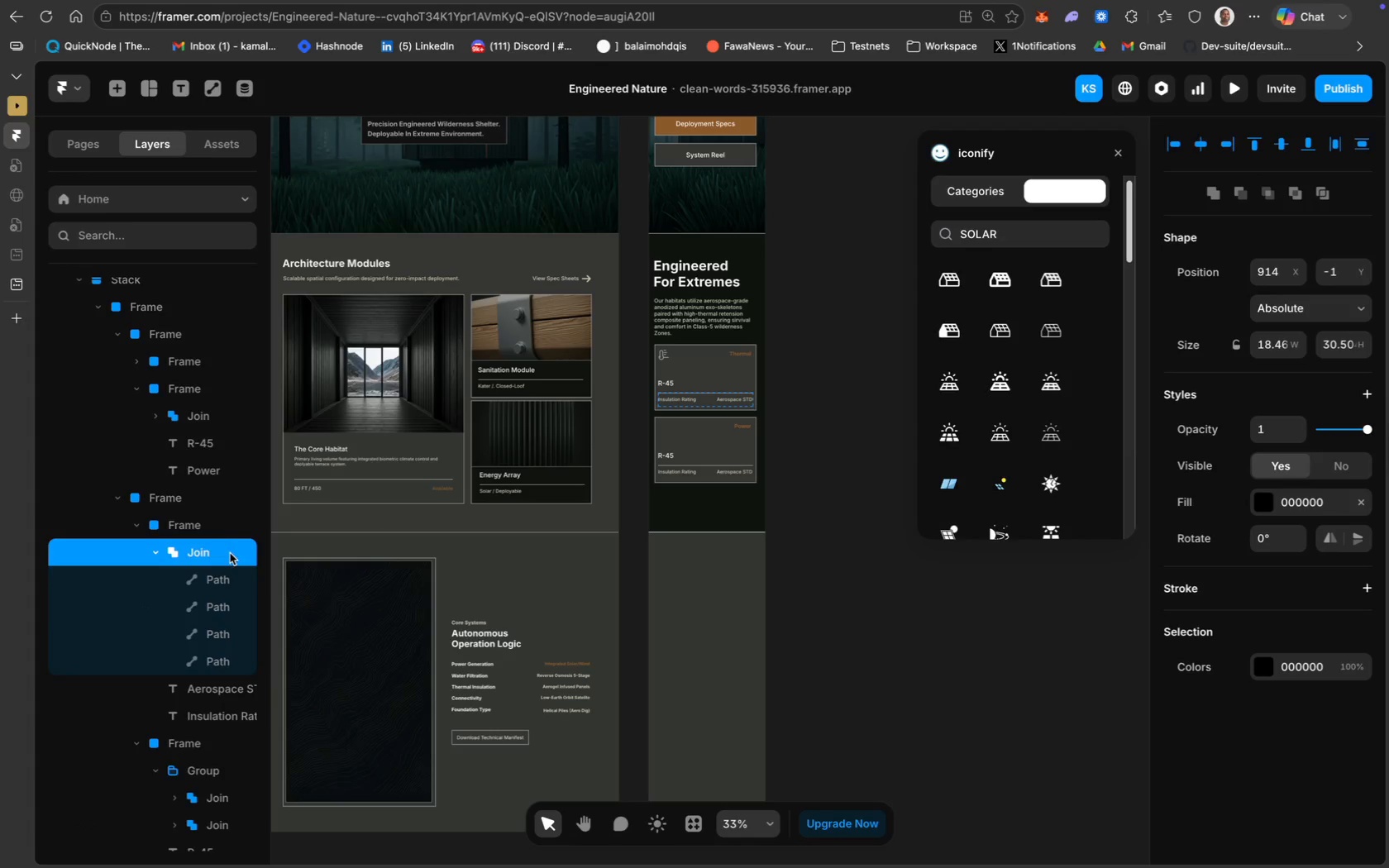 
left_click([202, 523])
 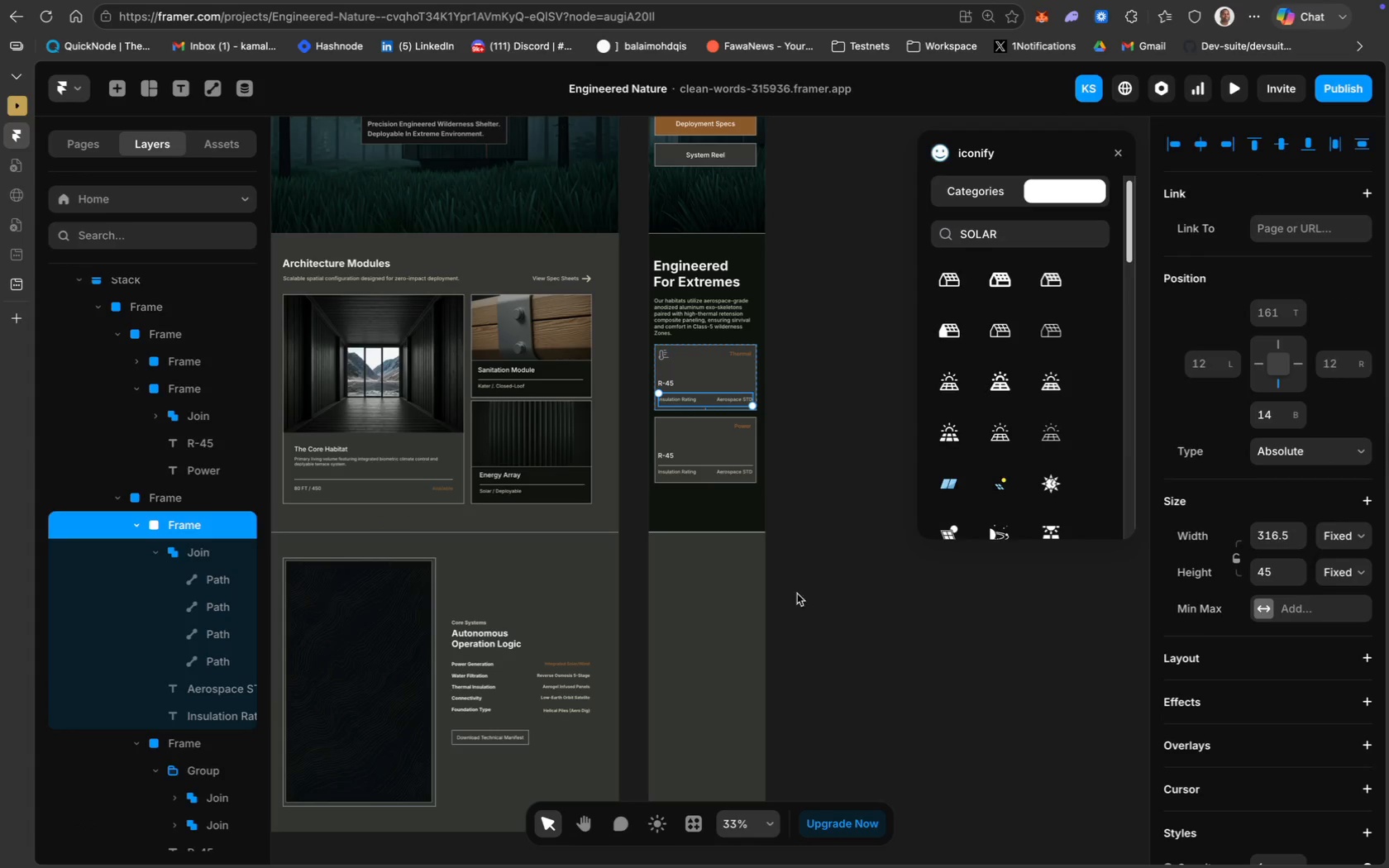 
left_click([798, 597])
 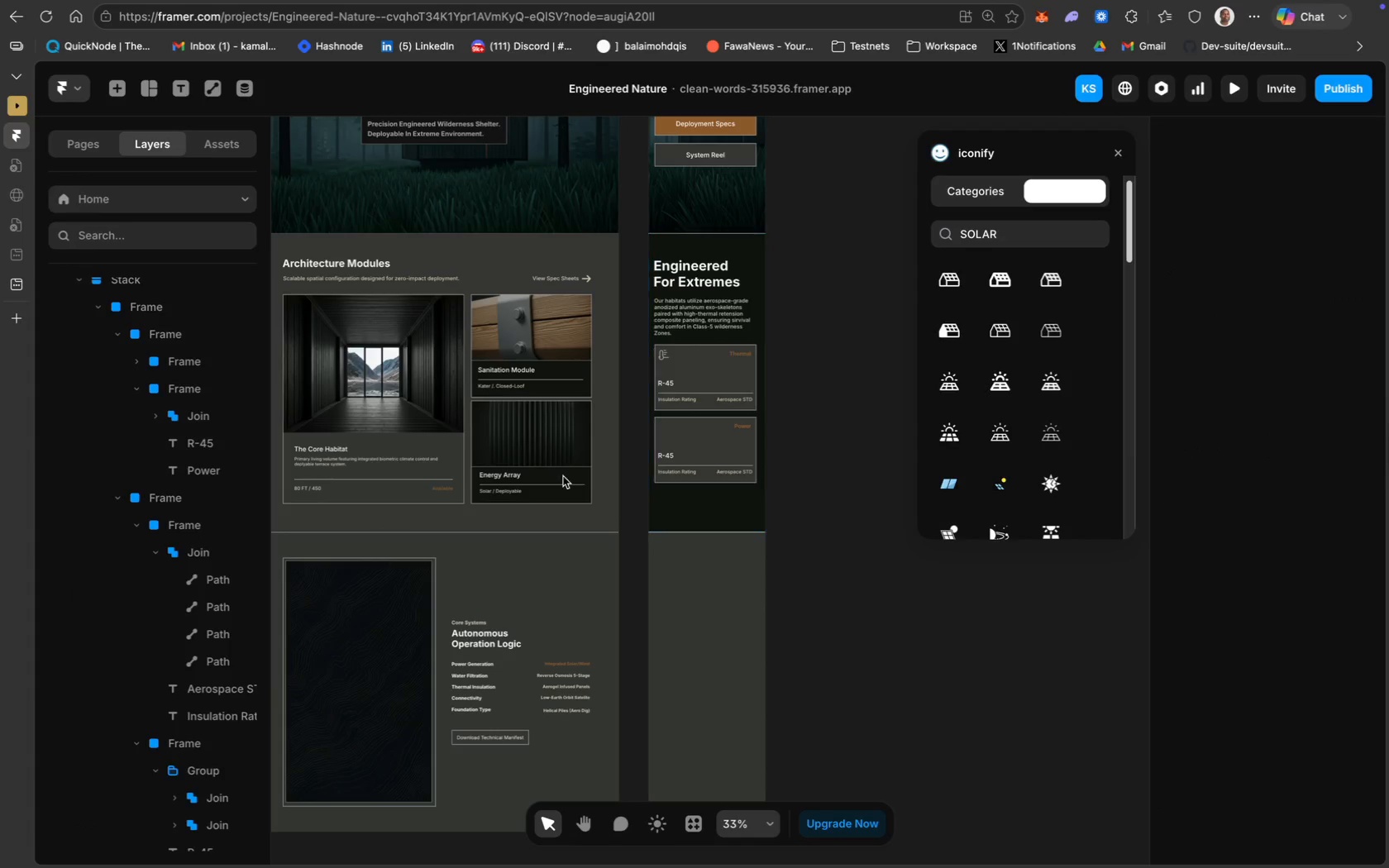 
scroll: coordinate [169, 521], scroll_direction: up, amount: 10.0
 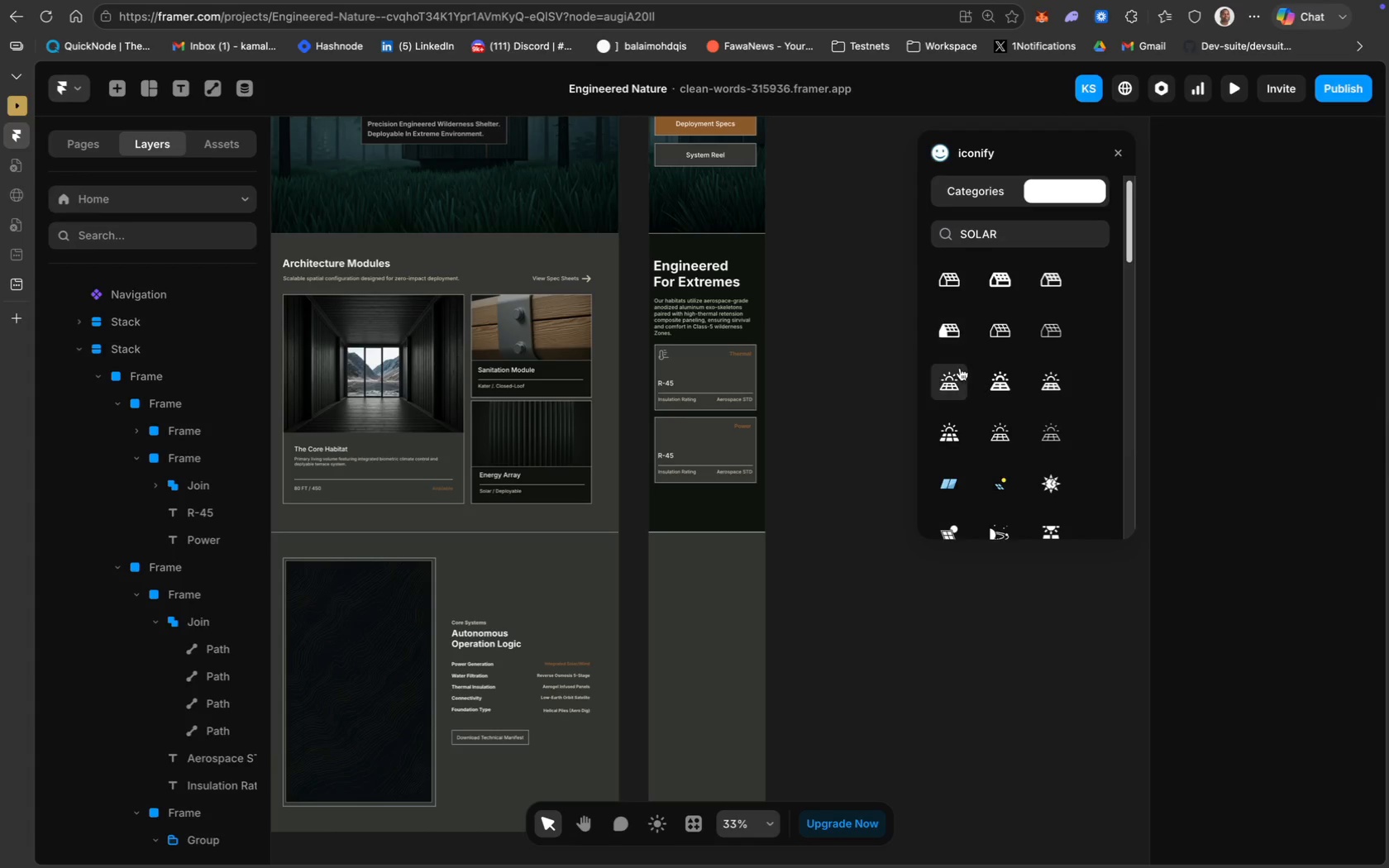 
left_click([961, 380])
 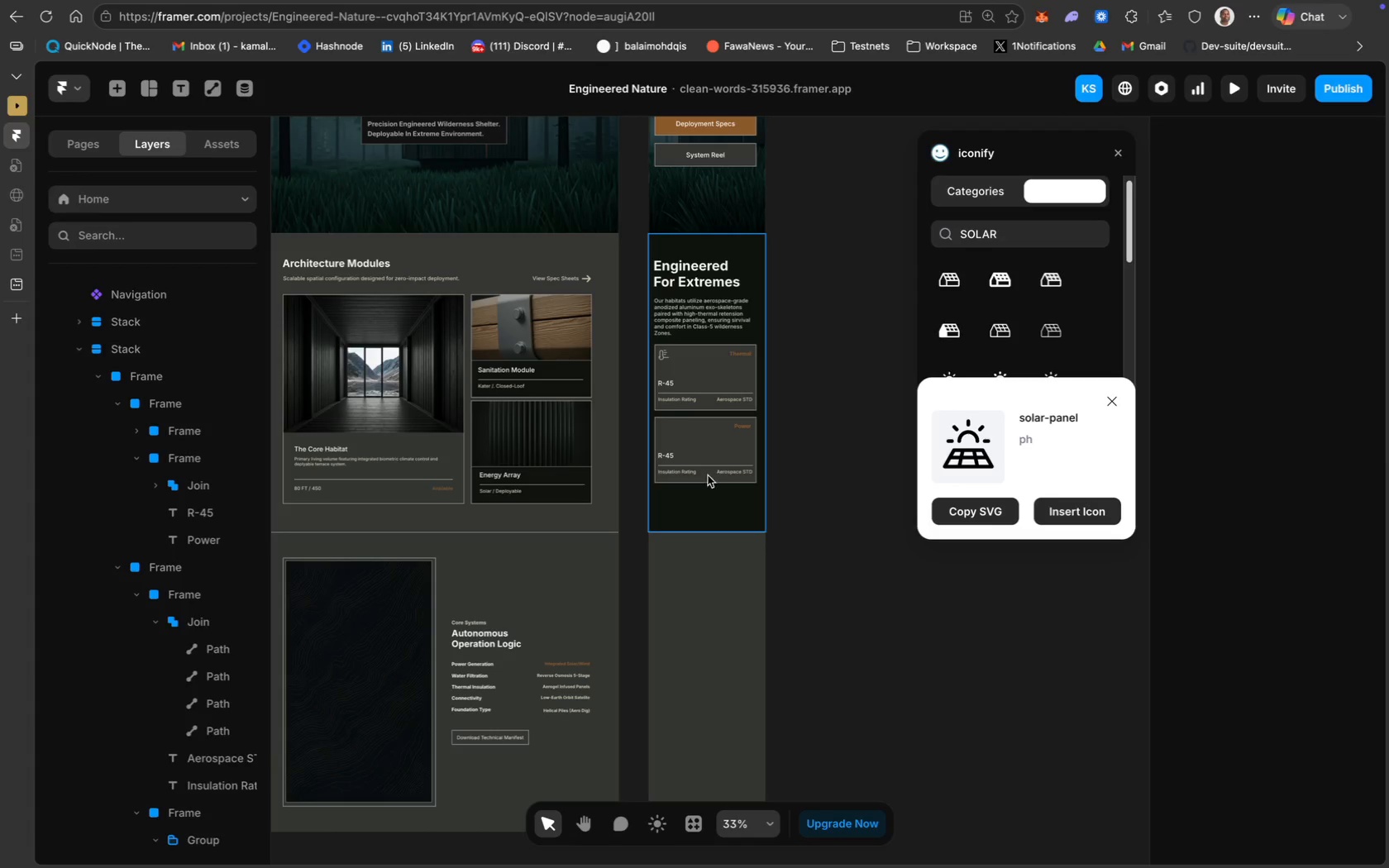 
left_click([711, 446])
 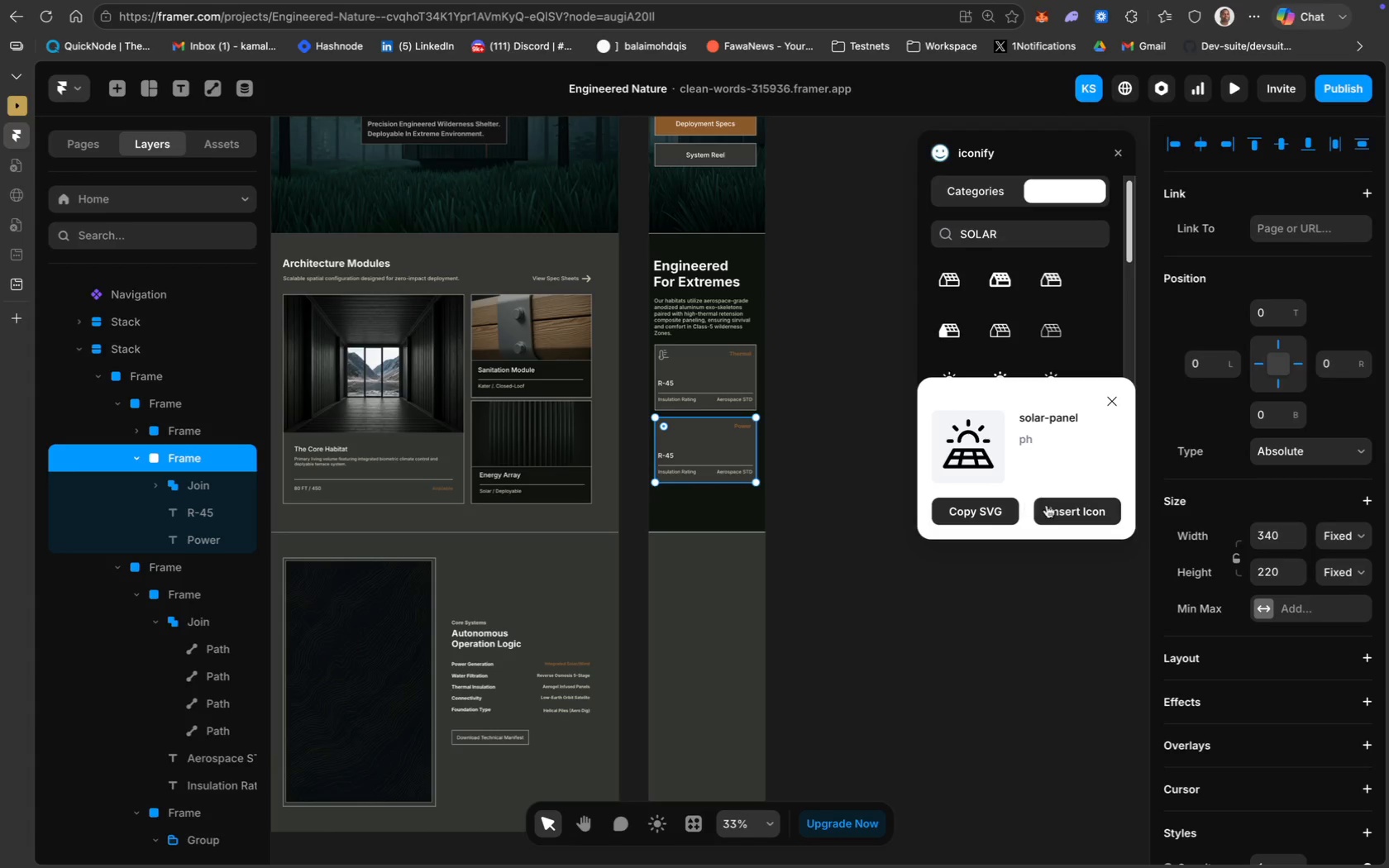 
left_click([1074, 515])
 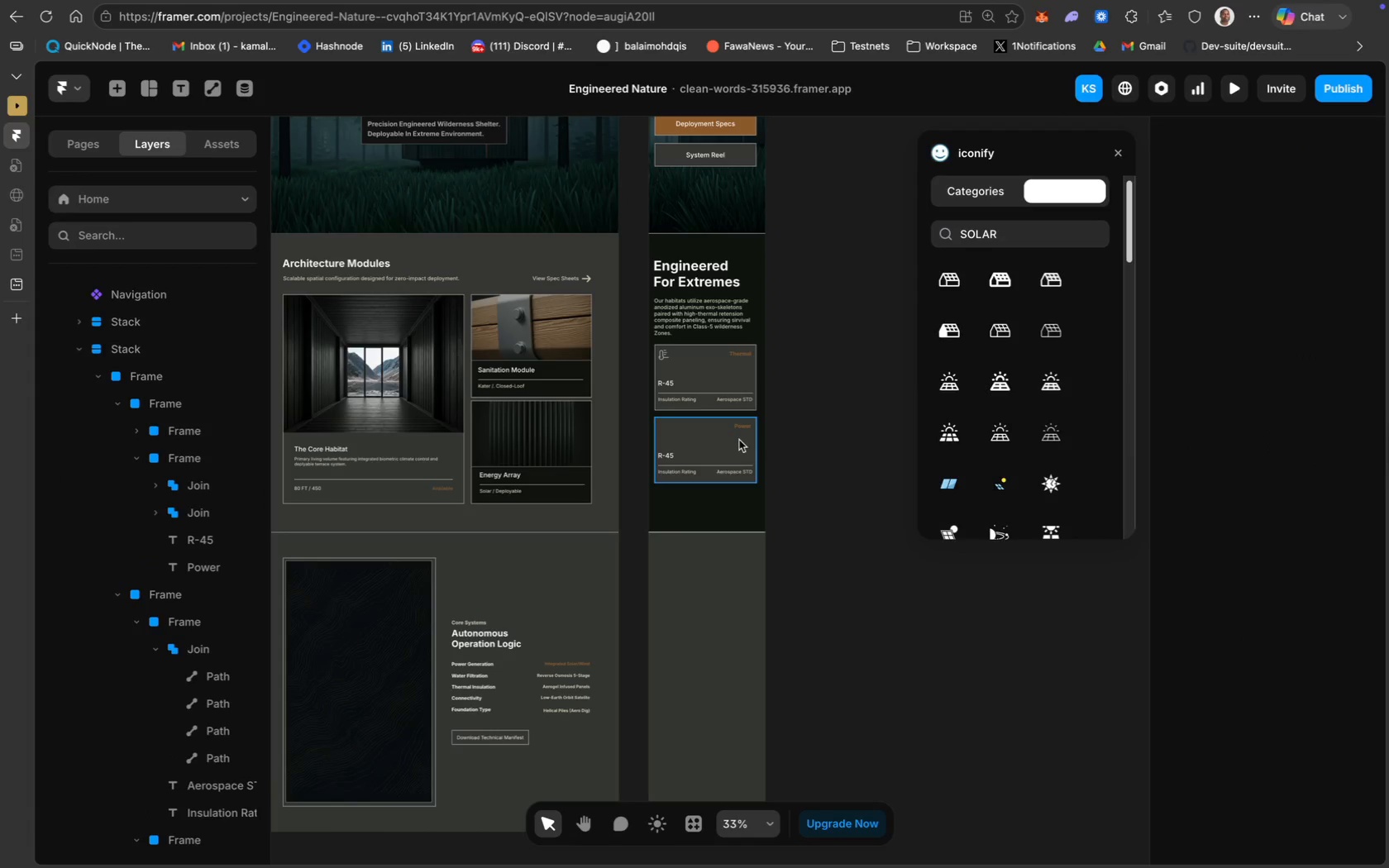 
wait(5.62)
 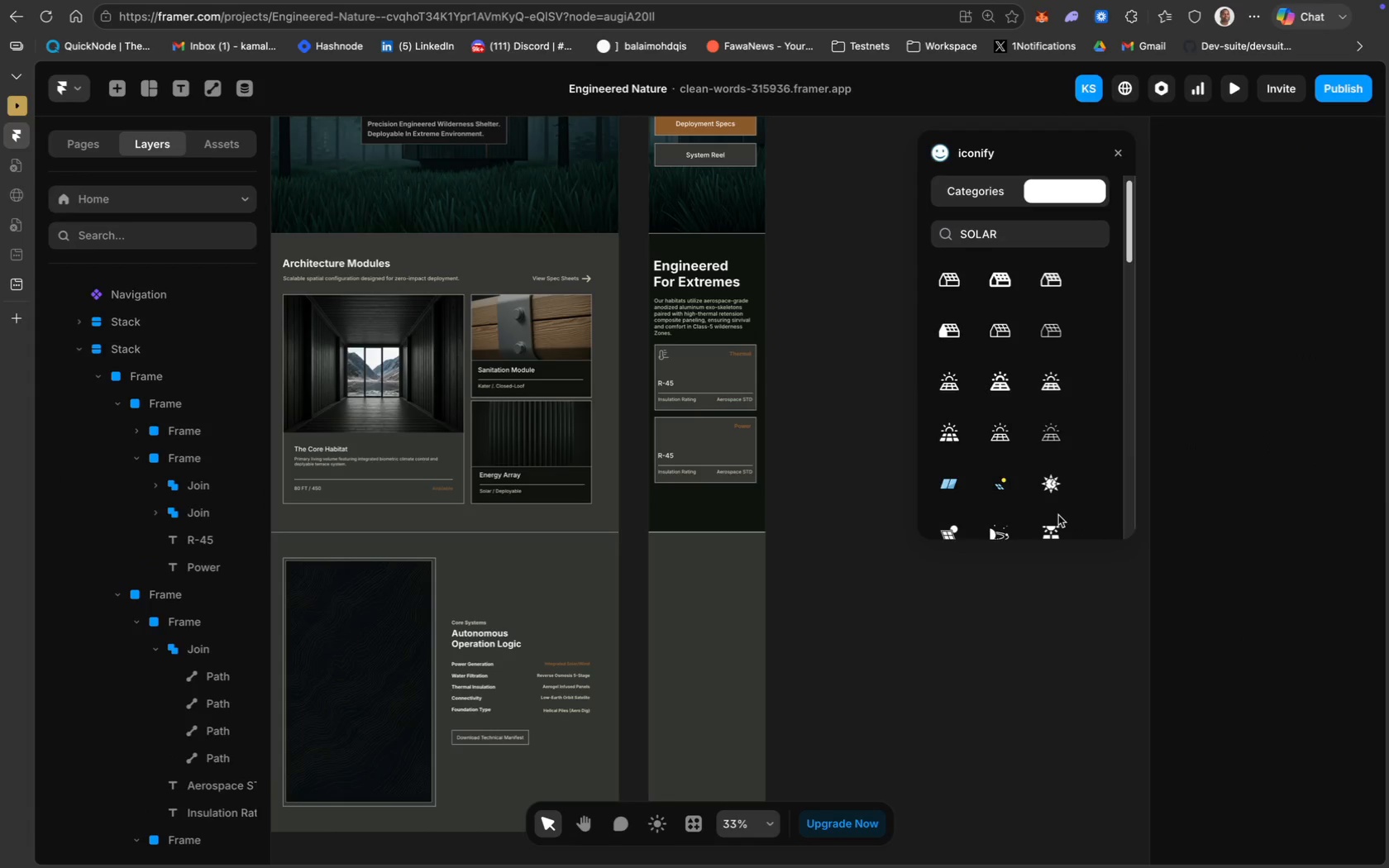 
scroll: coordinate [184, 565], scroll_direction: up, amount: 25.0
 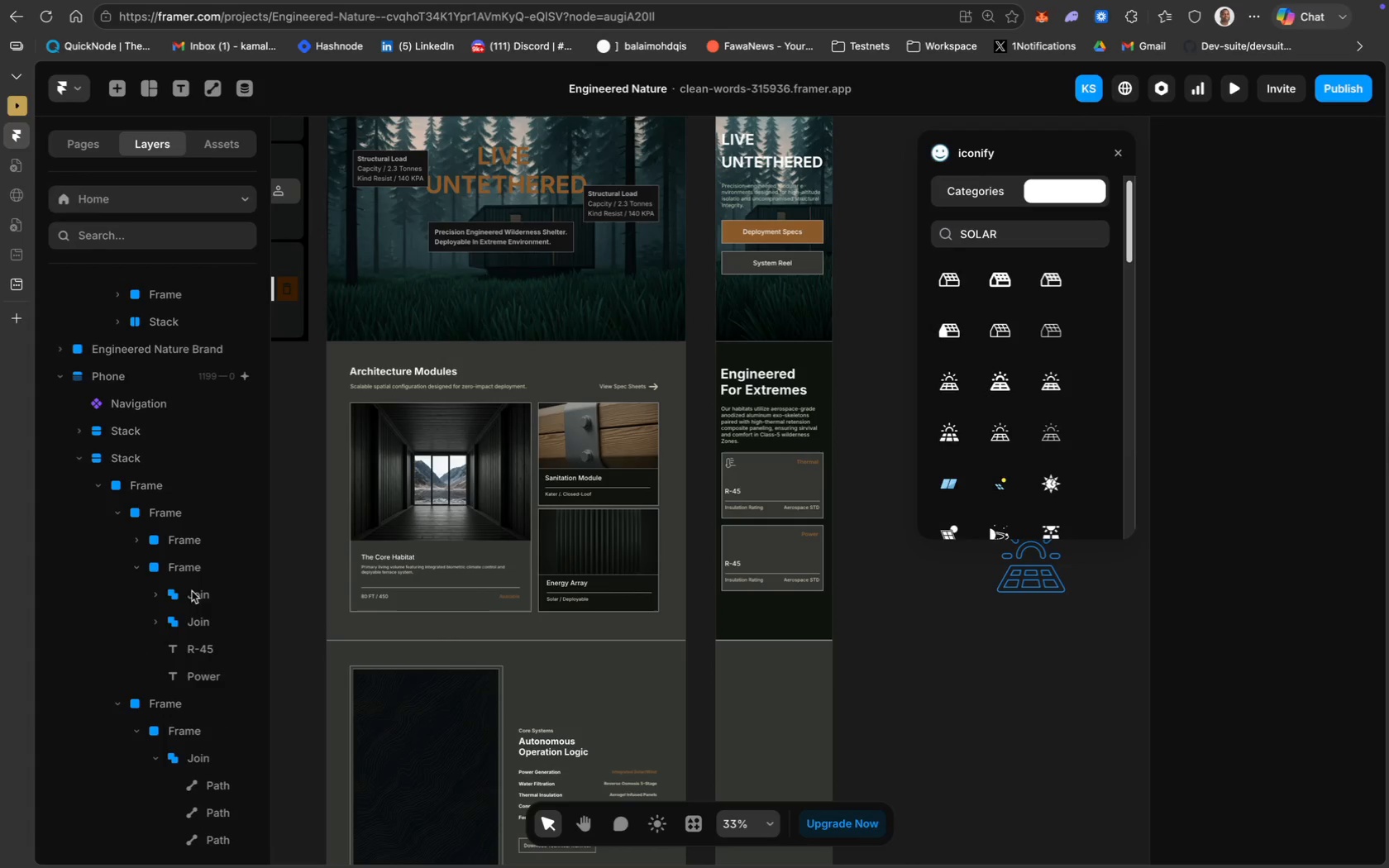 
left_click([193, 589])
 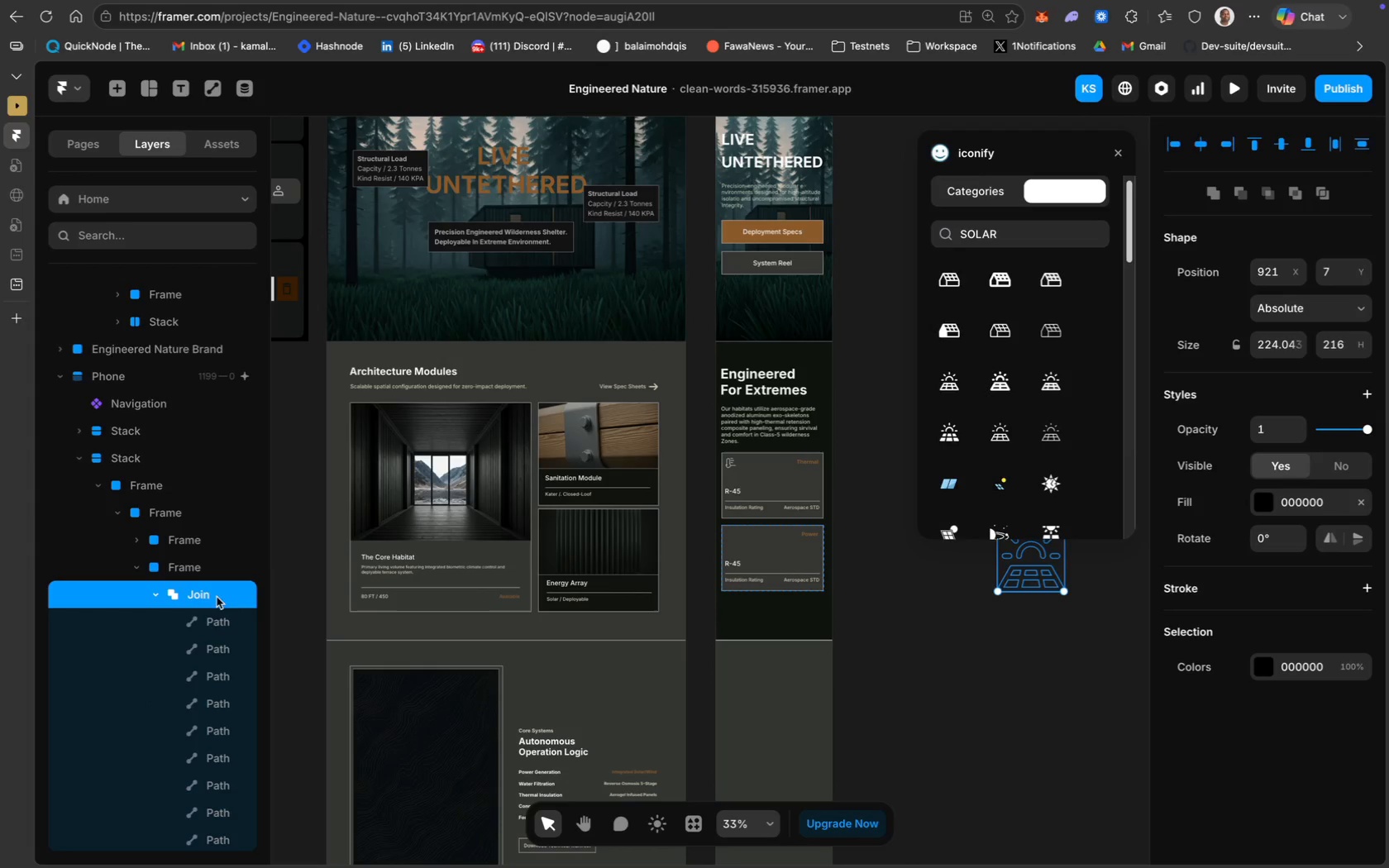 
scroll: coordinate [427, 622], scroll_direction: down, amount: 20.0
 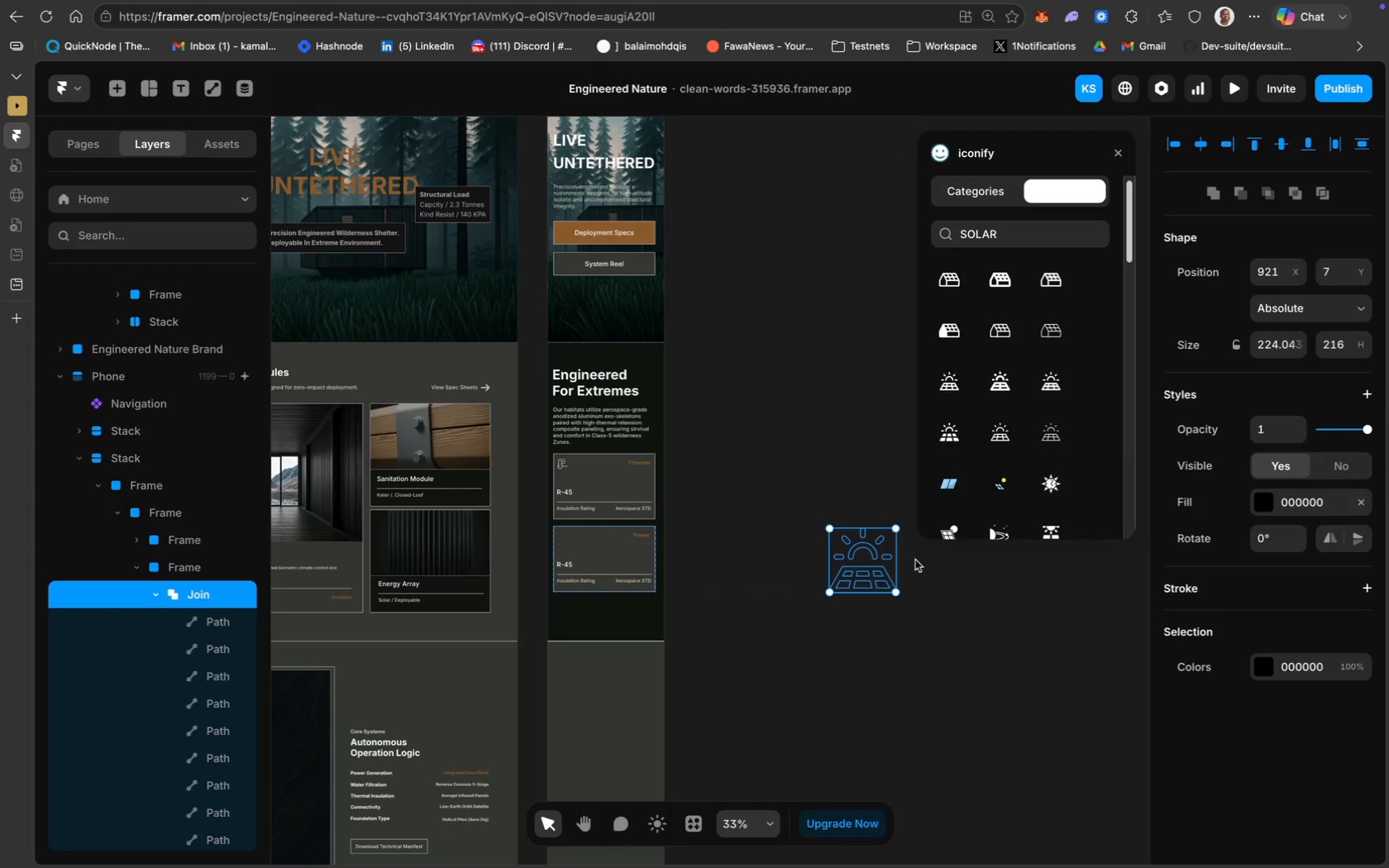 
left_click([877, 570])
 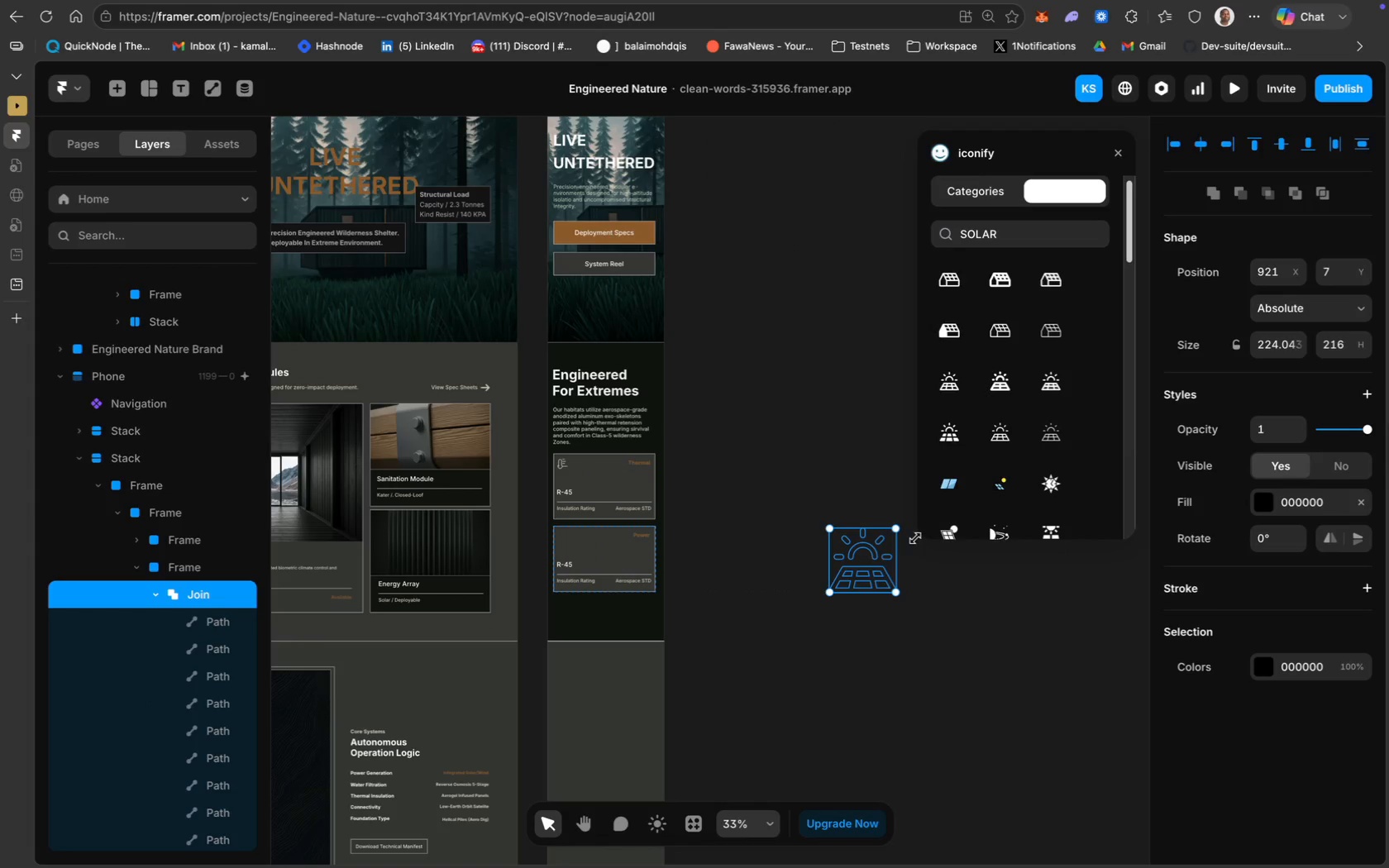 
left_click_drag(start_coordinate=[860, 556], to_coordinate=[604, 544])
 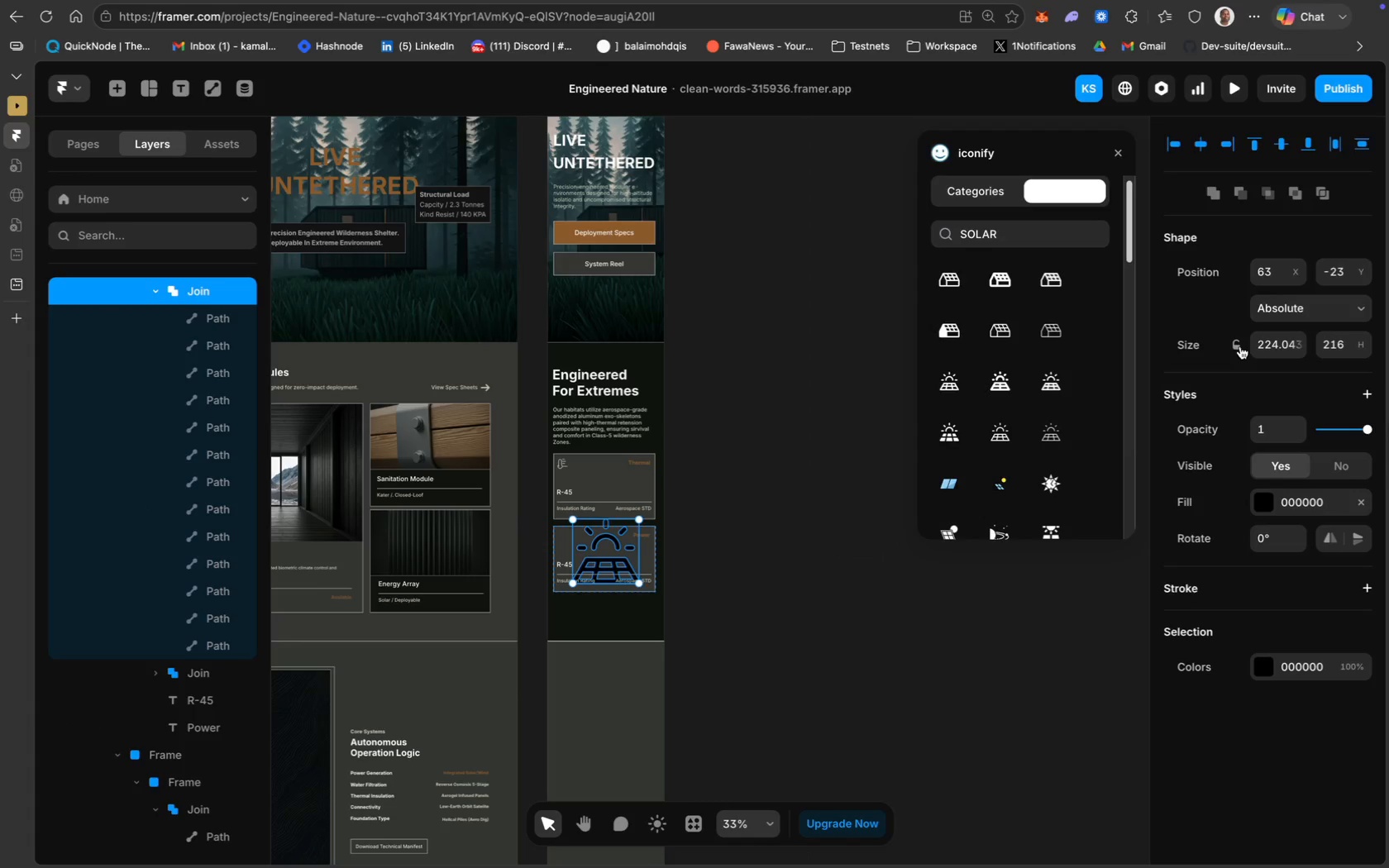 
left_click([1277, 345])
 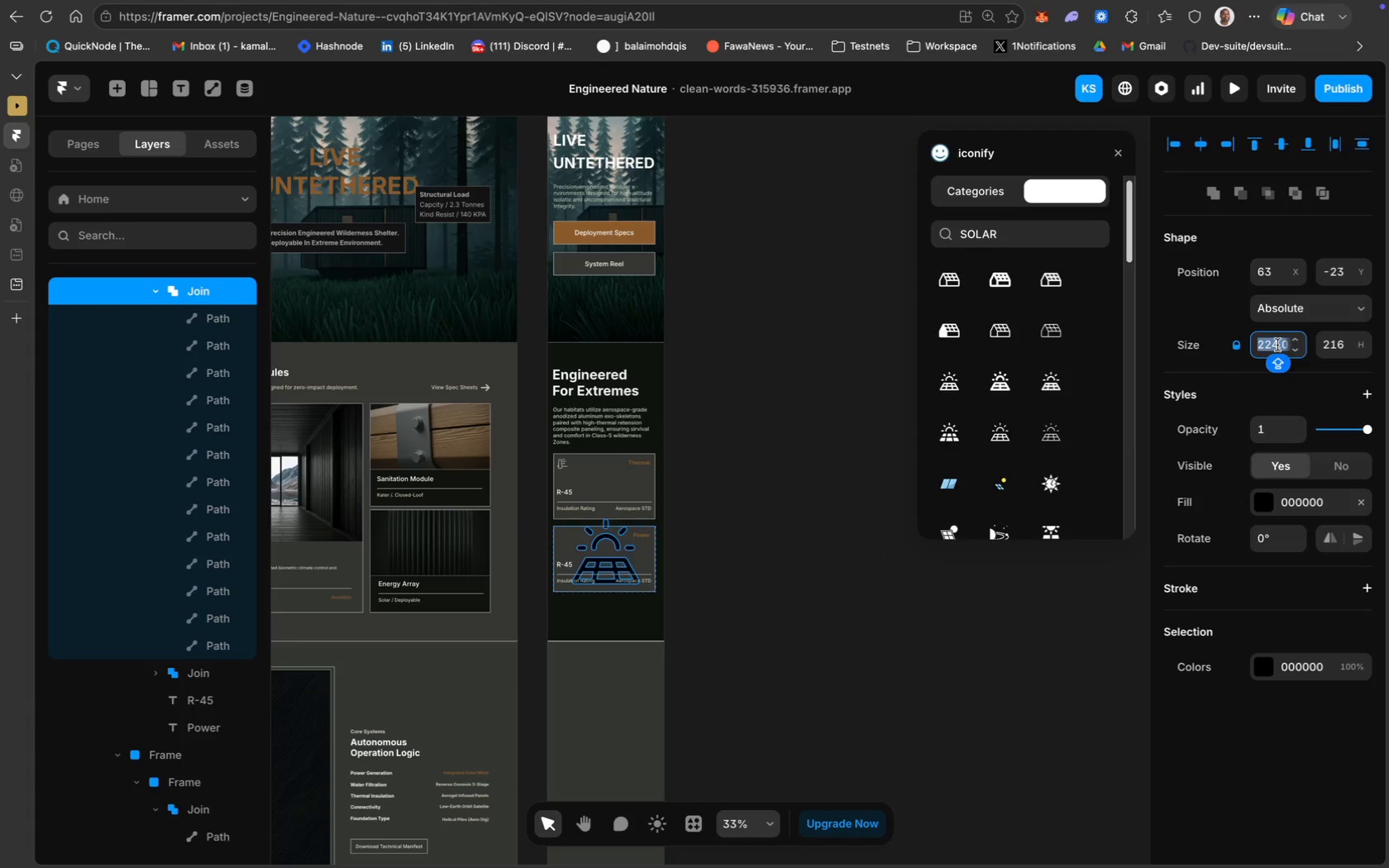 
type(20)
 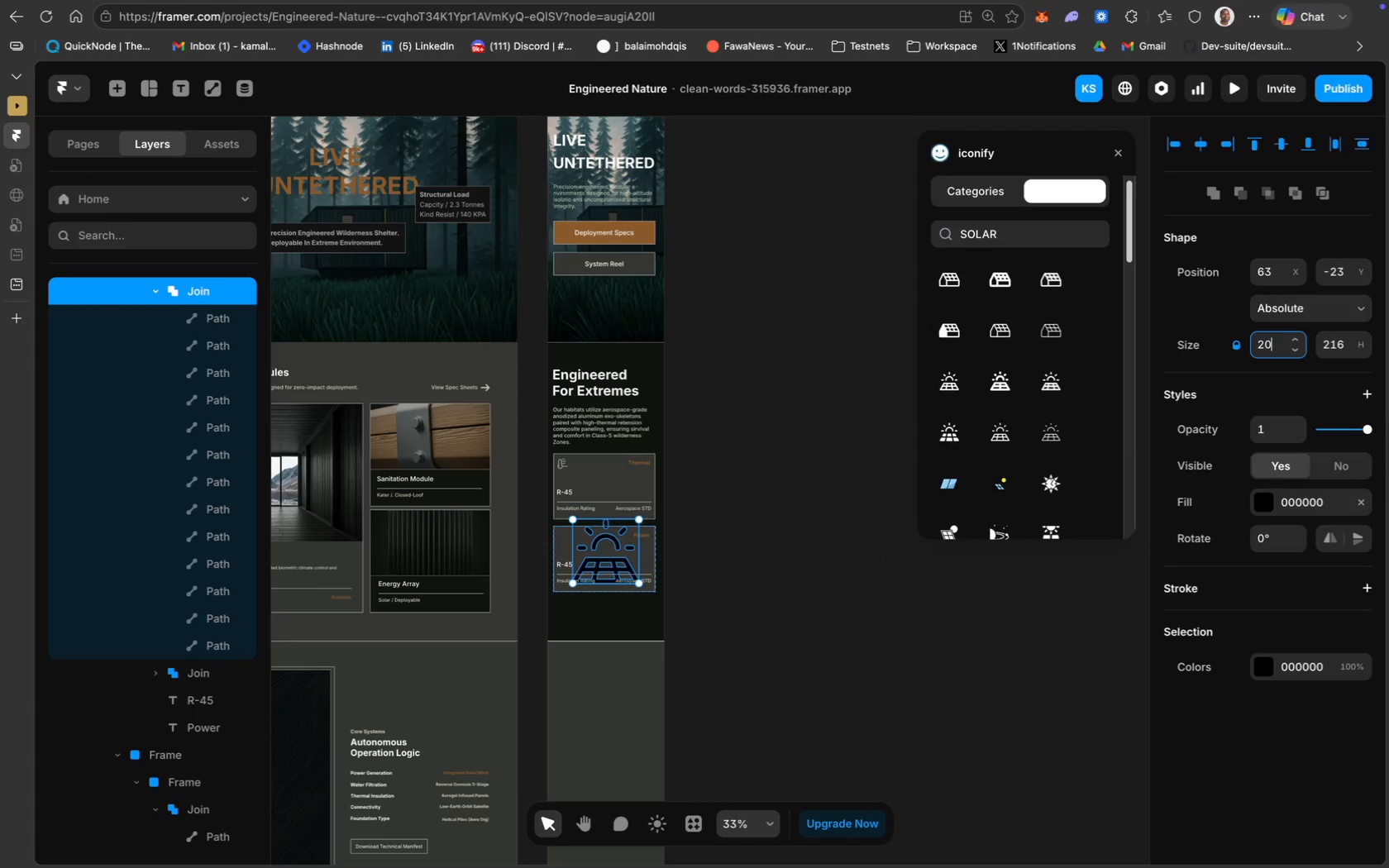 
key(Enter)
 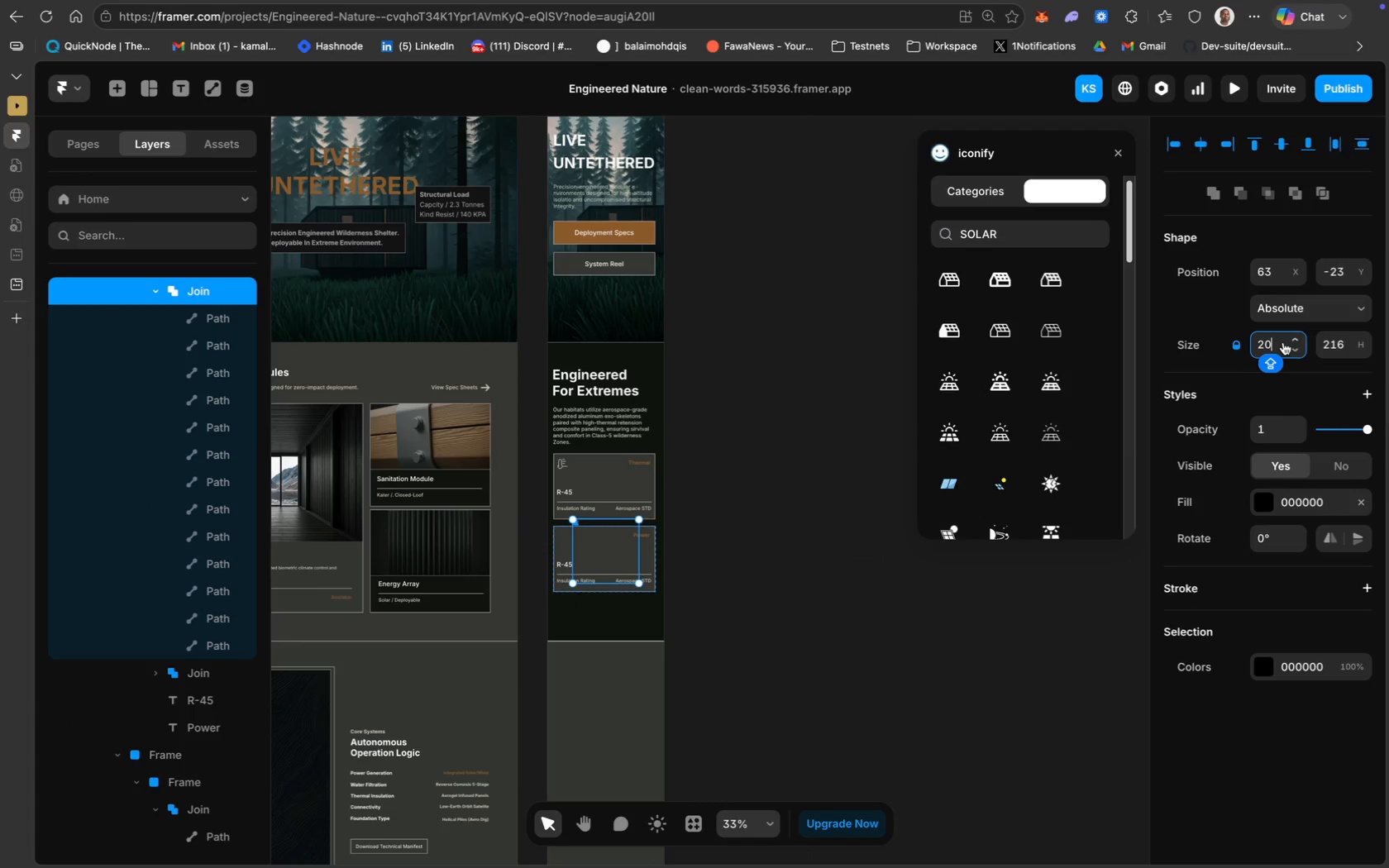 
left_click([1278, 344])
 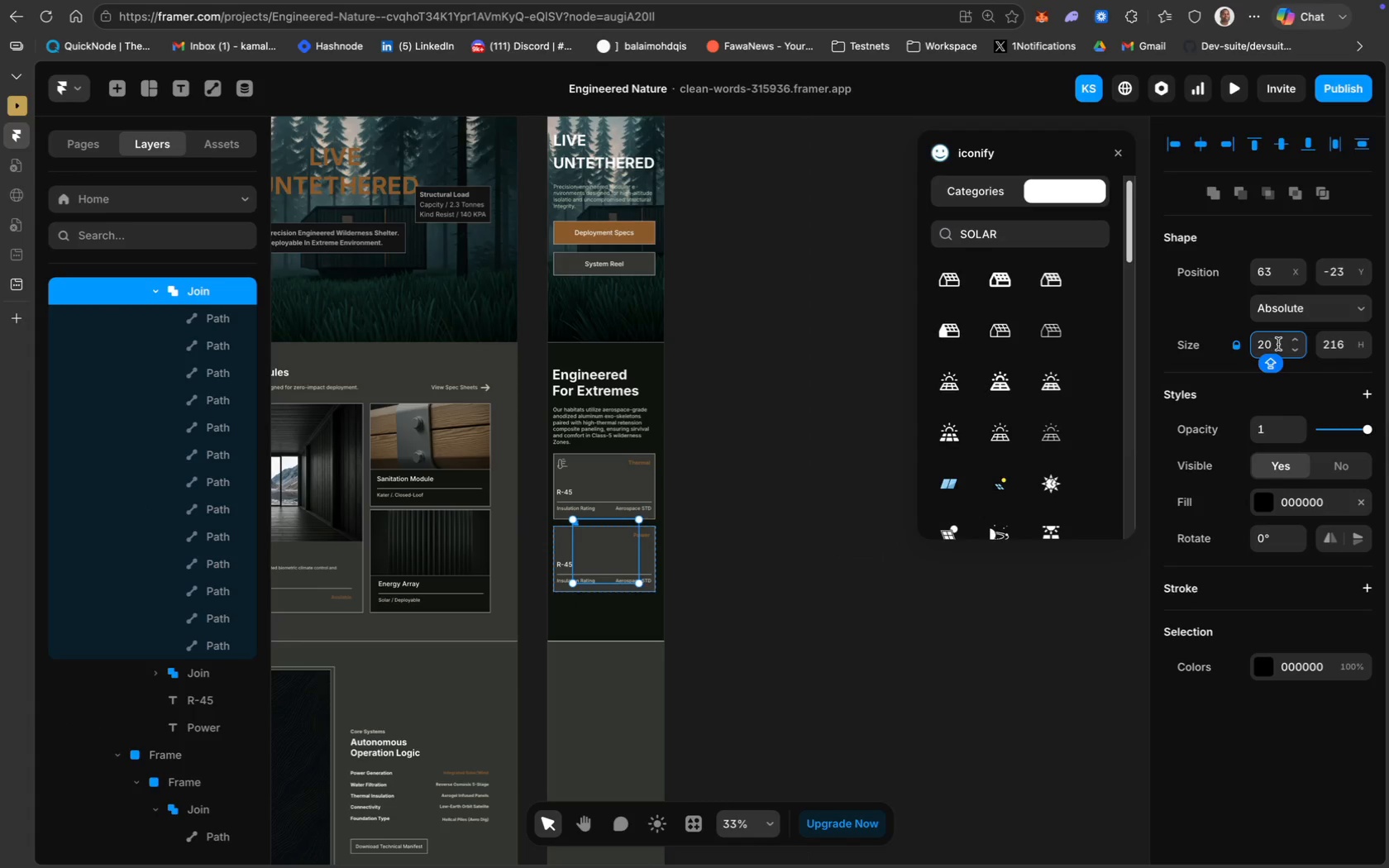 
key(Meta+A)
 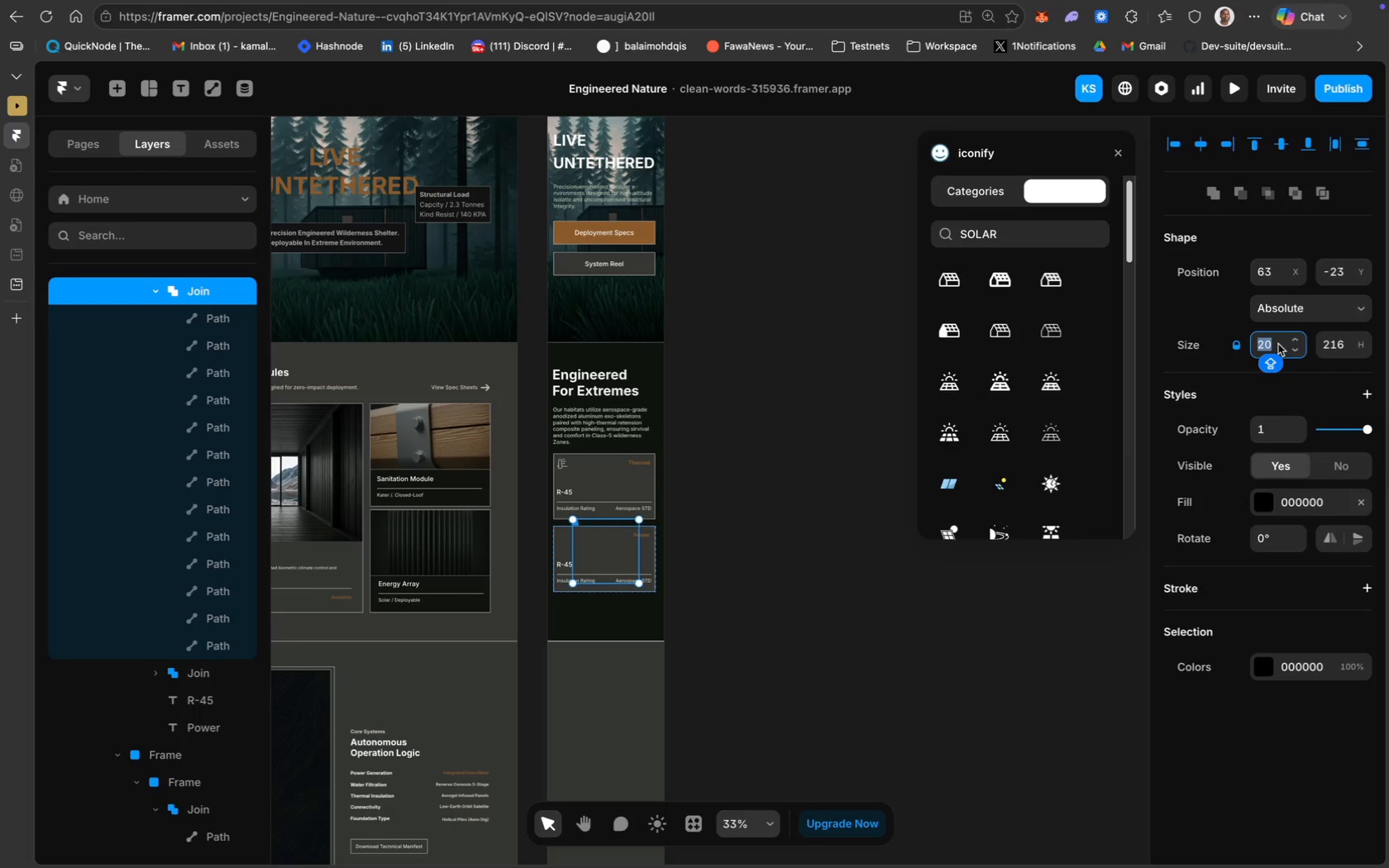 
type(30)
 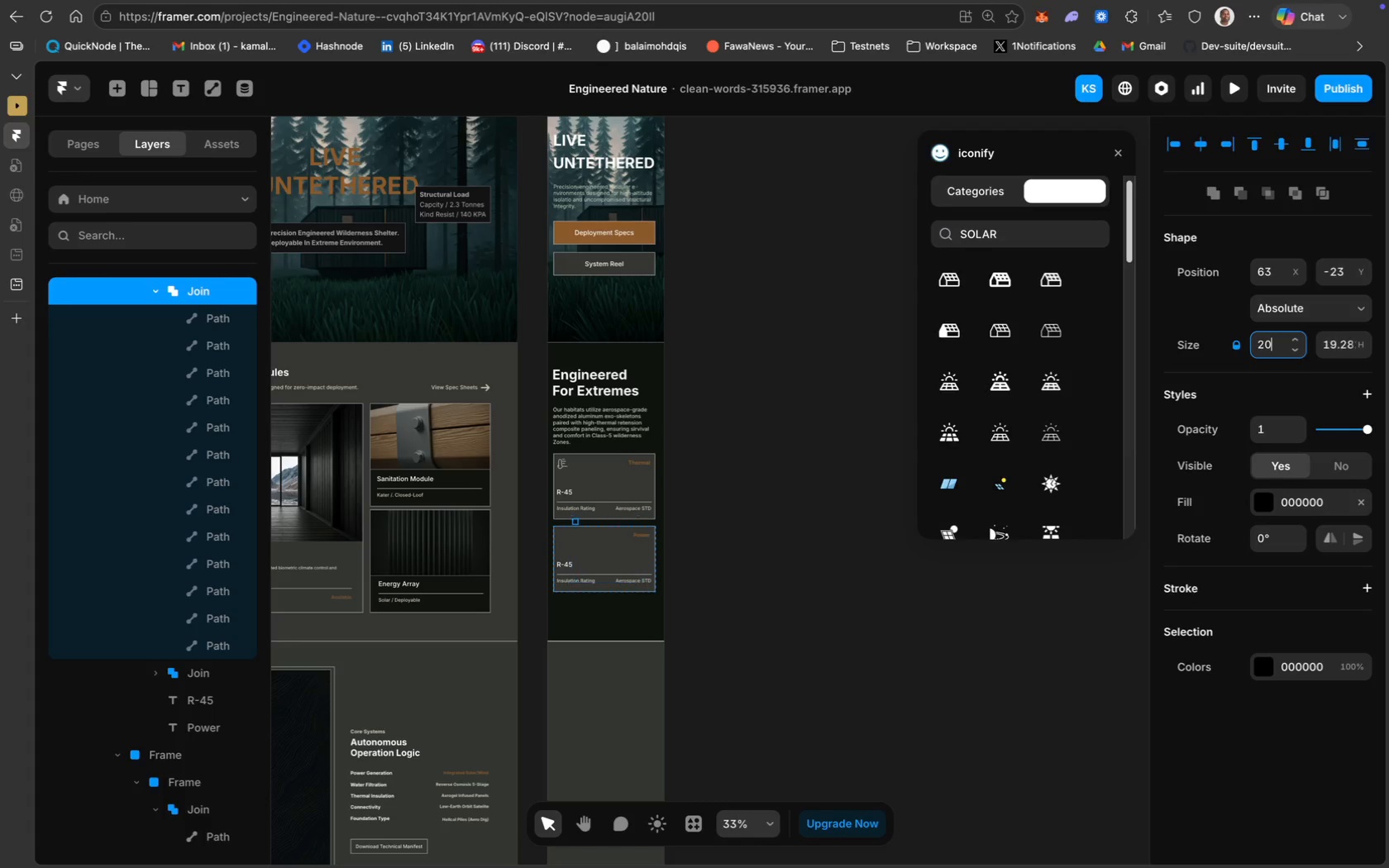 
key(Enter)
 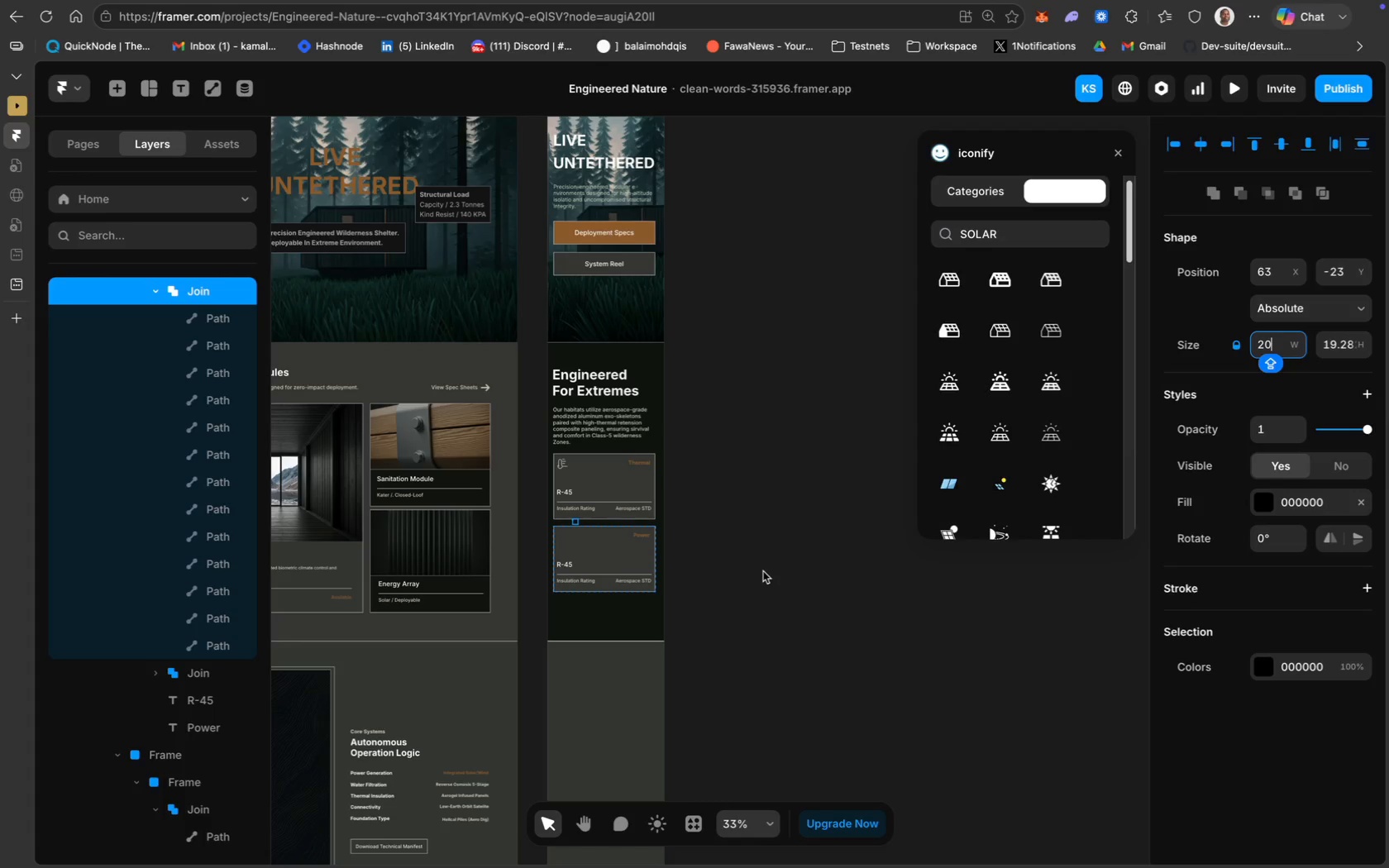 
key(Meta+Z)
 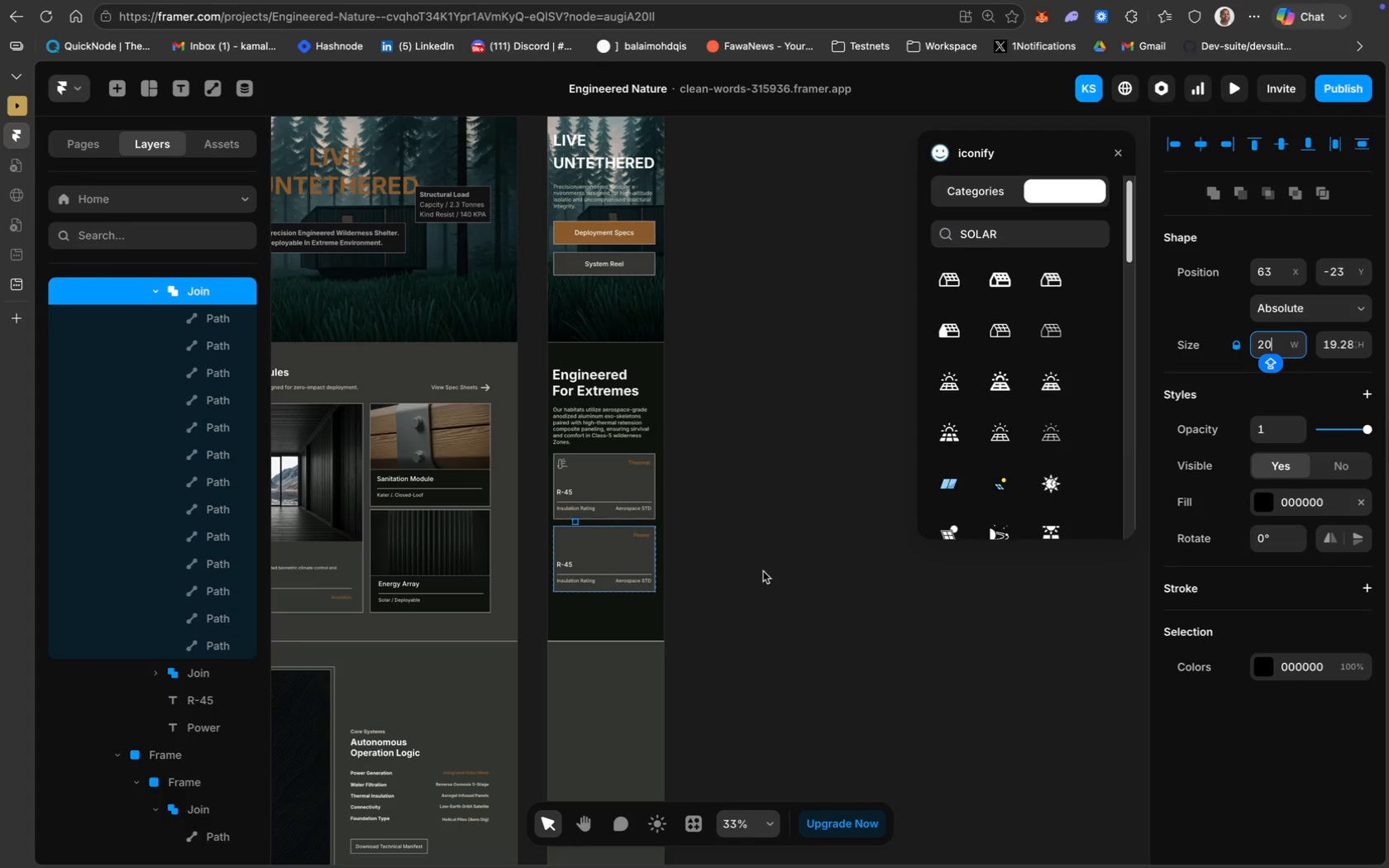 
key(Meta+Z)
 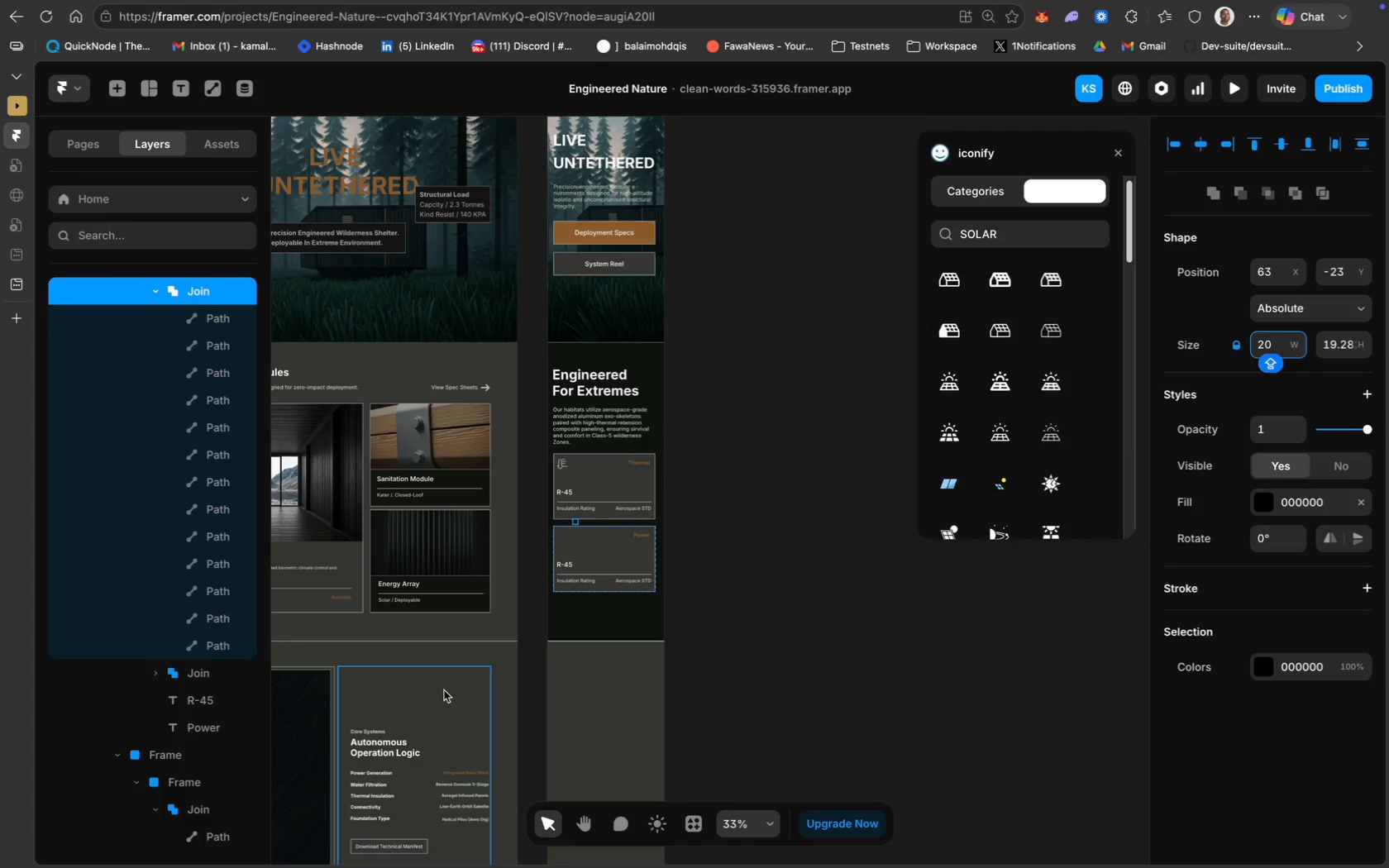 
wait(5.02)
 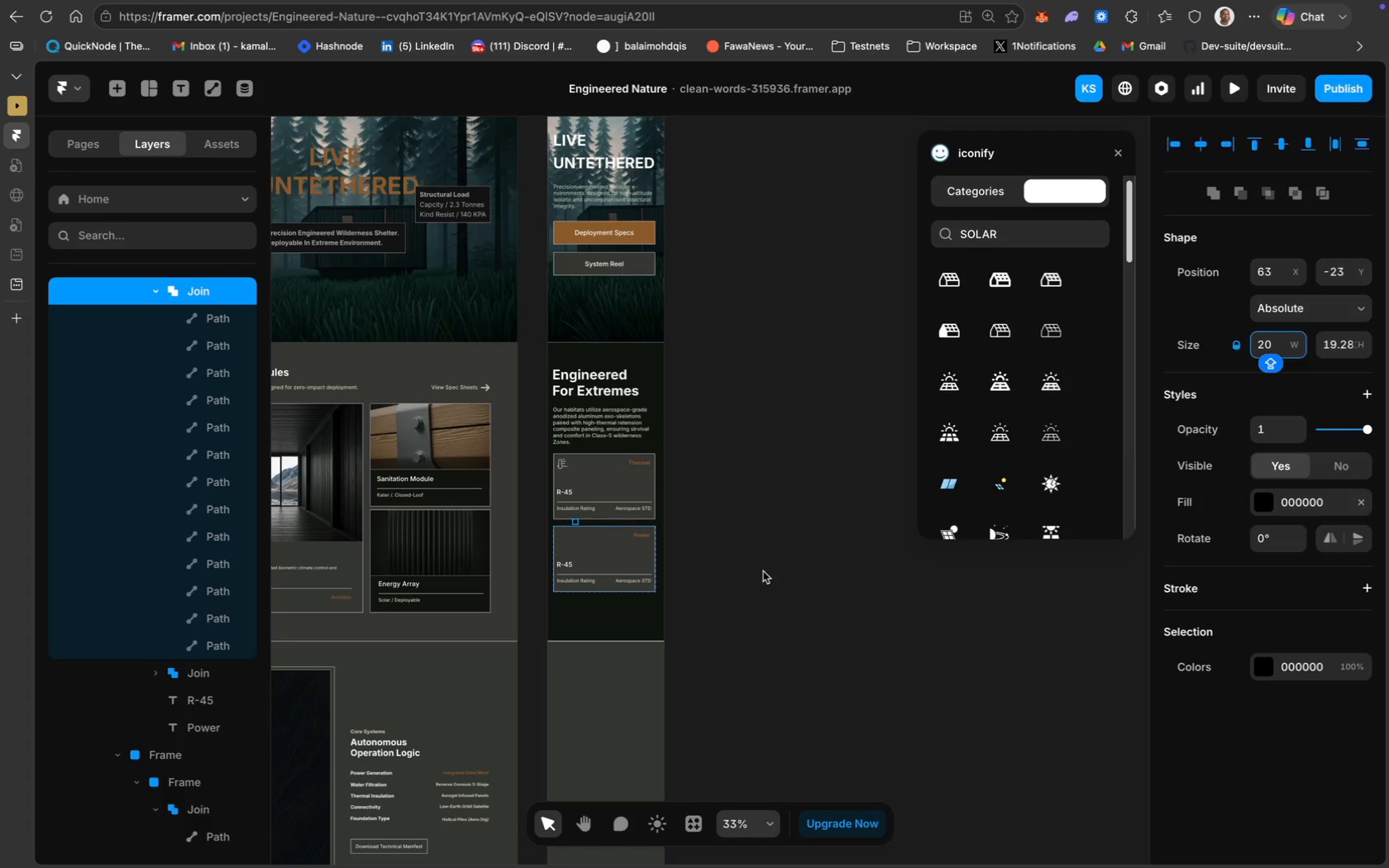 
key(Meta+Z)
 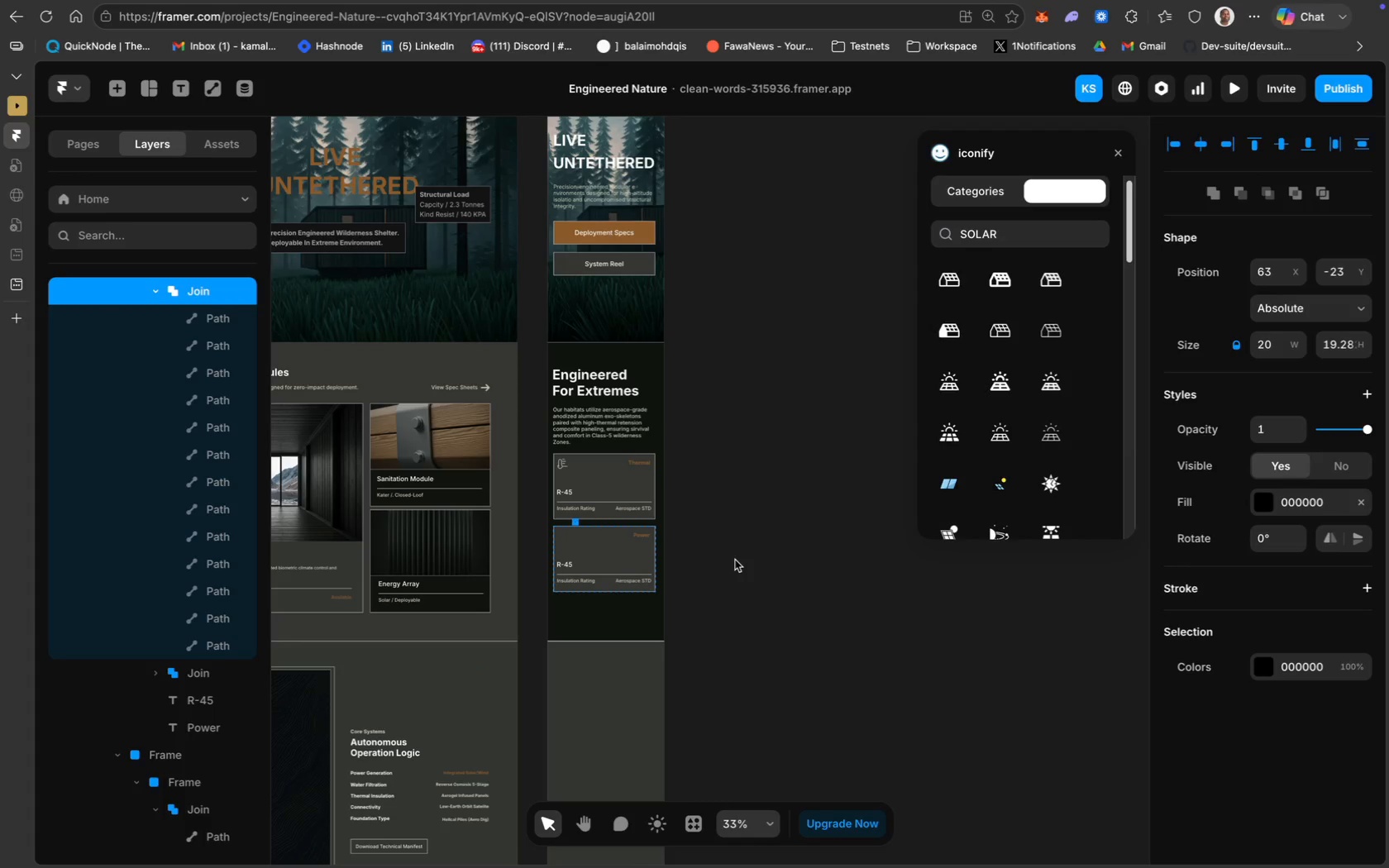 
key(Meta+Z)
 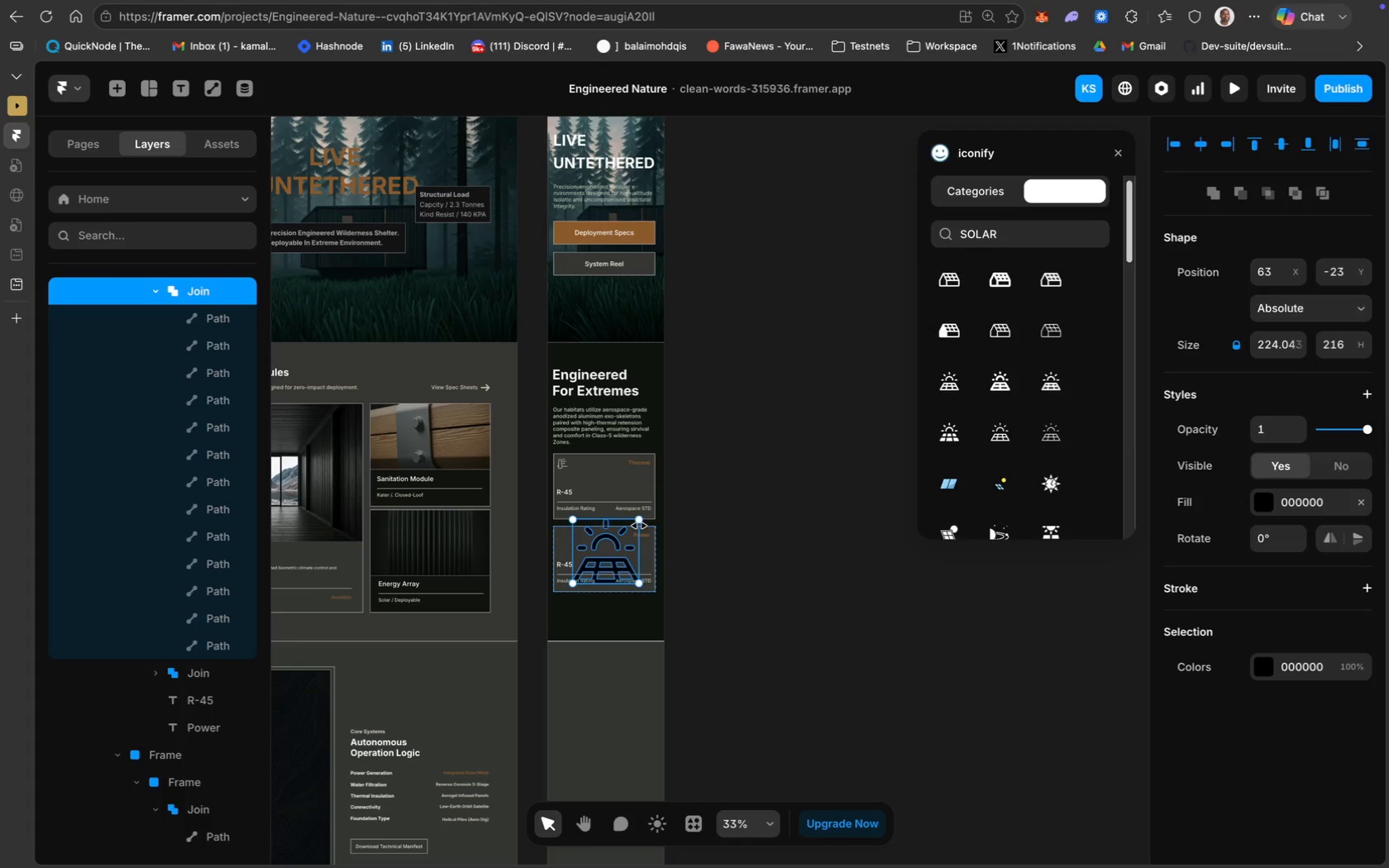 
left_click_drag(start_coordinate=[636, 521], to_coordinate=[599, 552])
 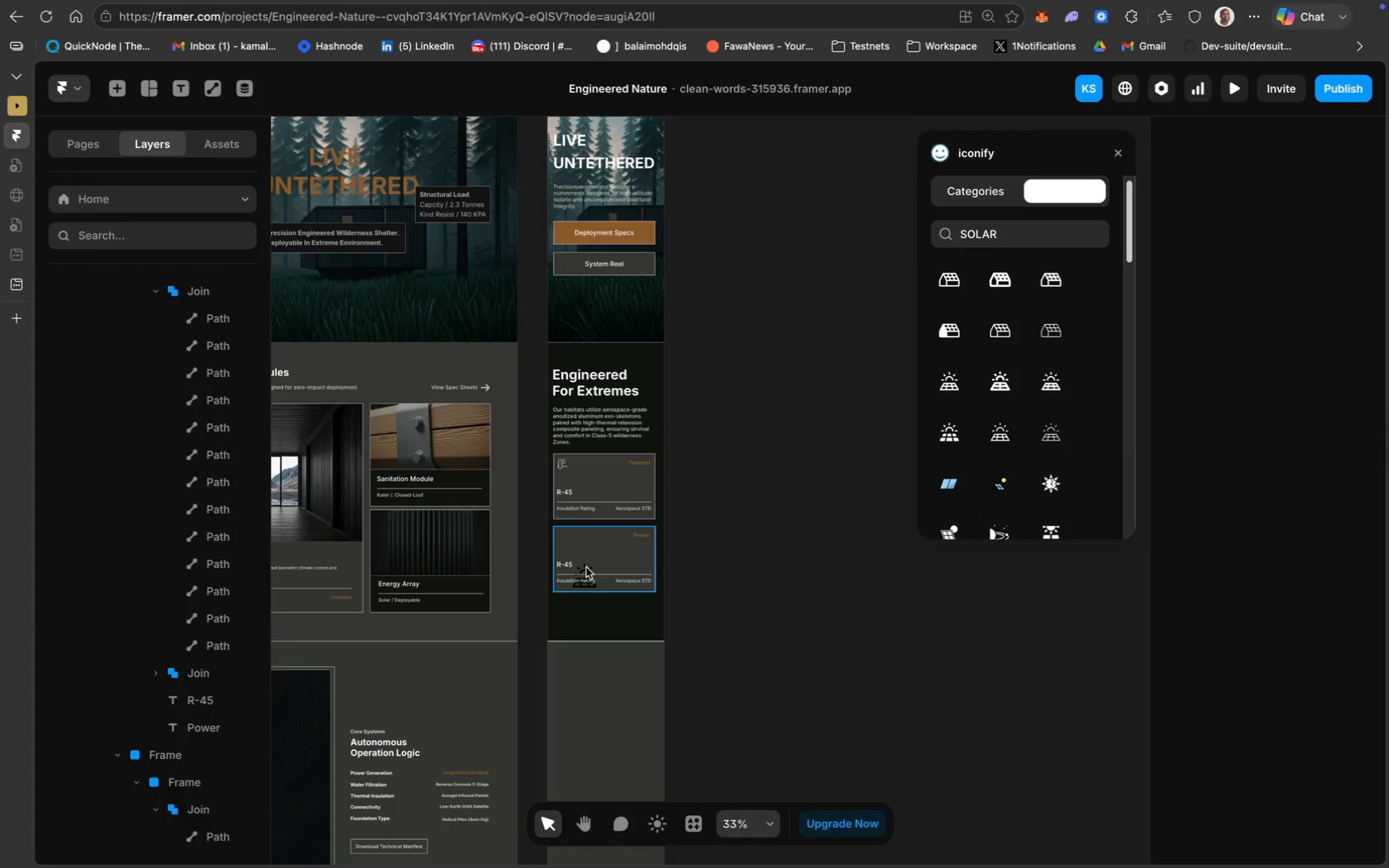 
left_click_drag(start_coordinate=[587, 571], to_coordinate=[589, 550])
 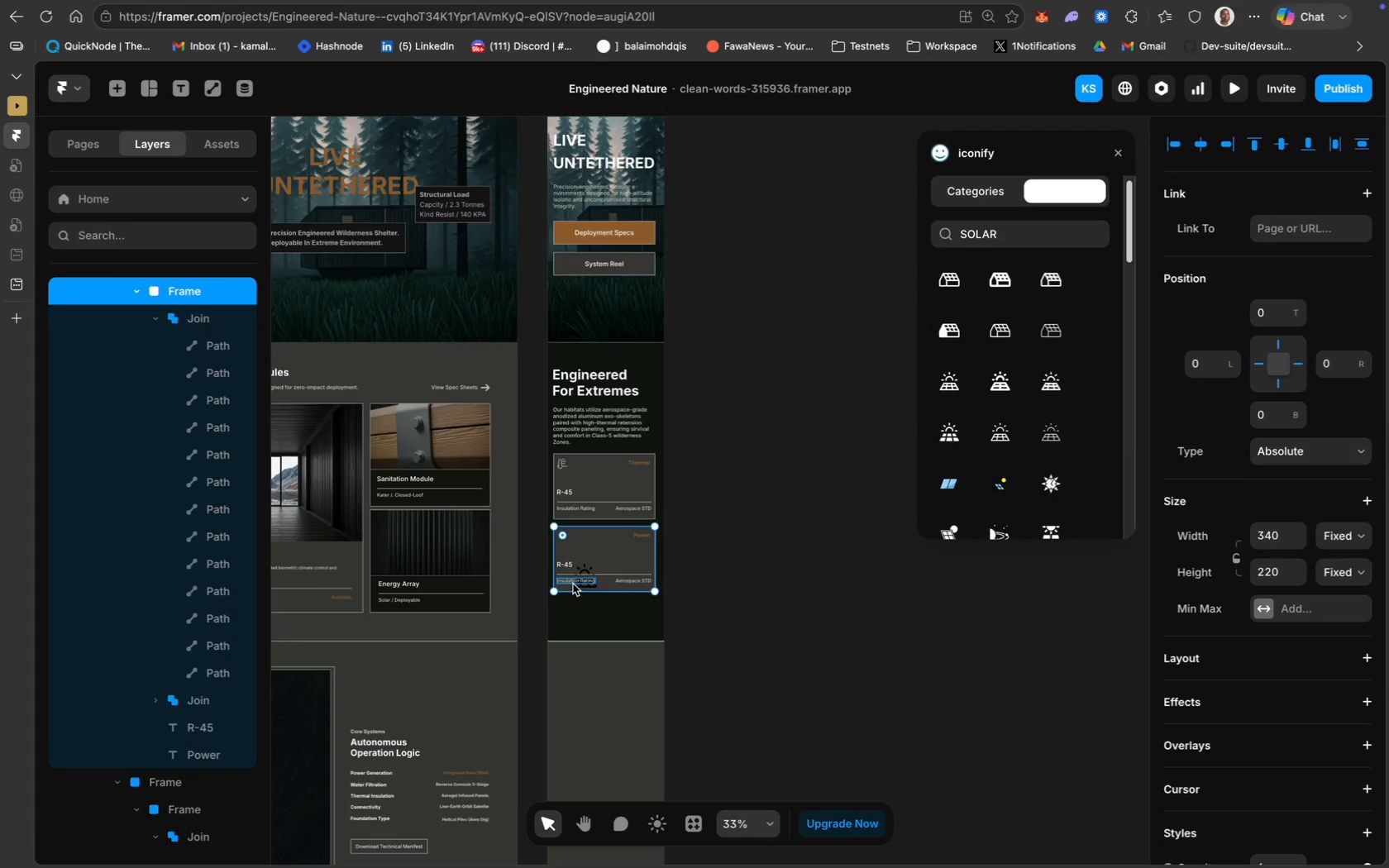 
left_click([586, 569])
 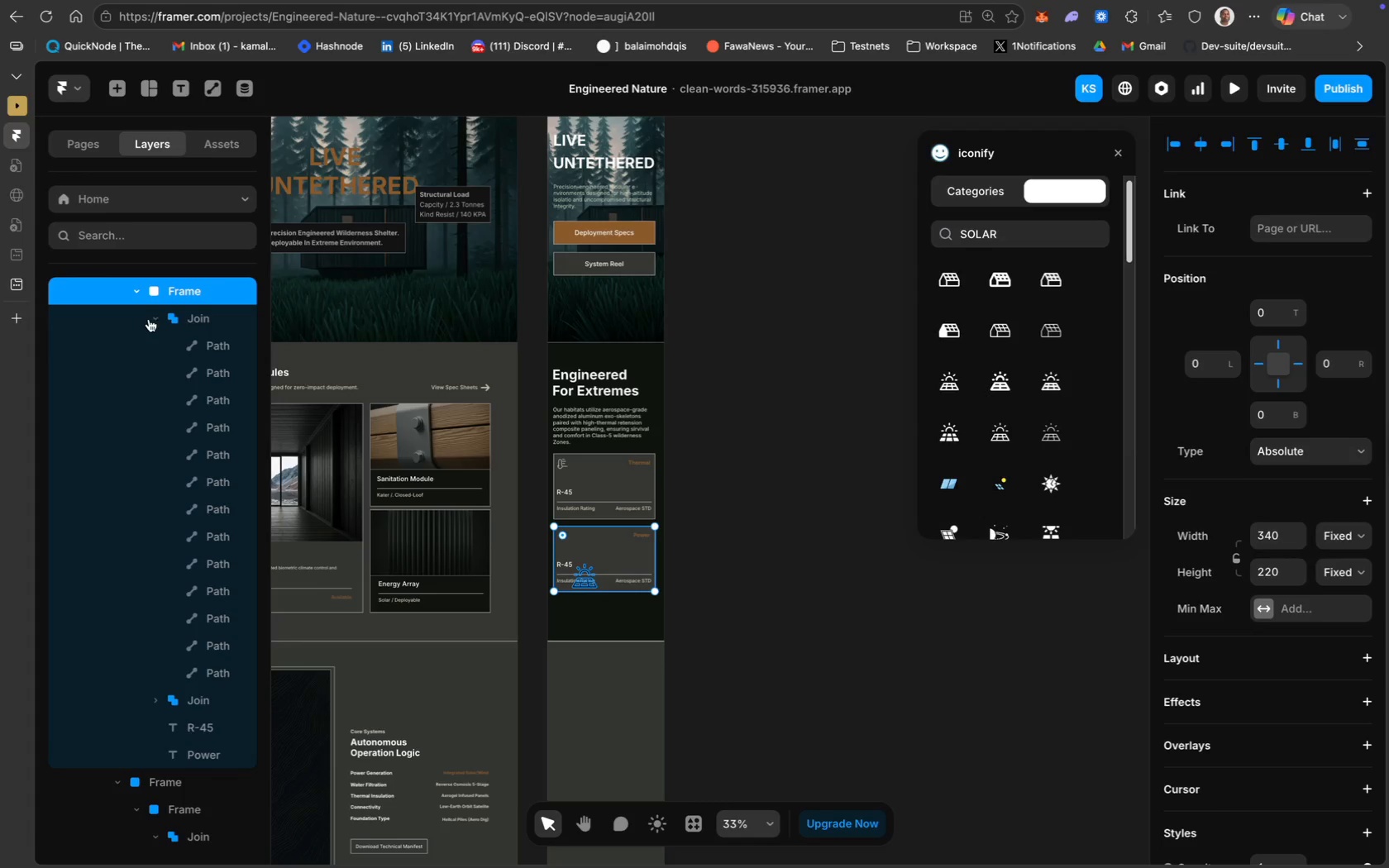 
left_click([180, 327])
 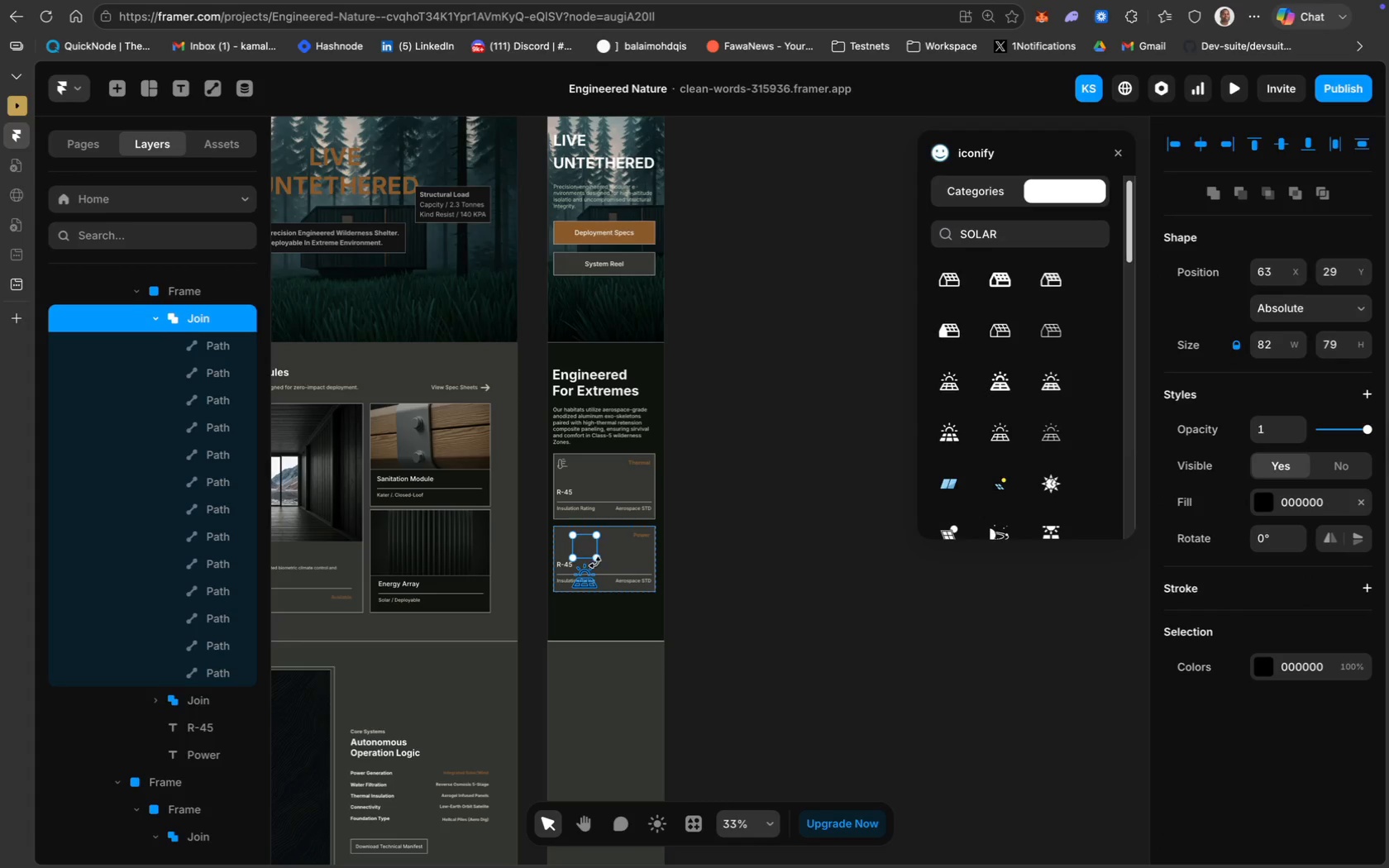 
left_click([740, 488])
 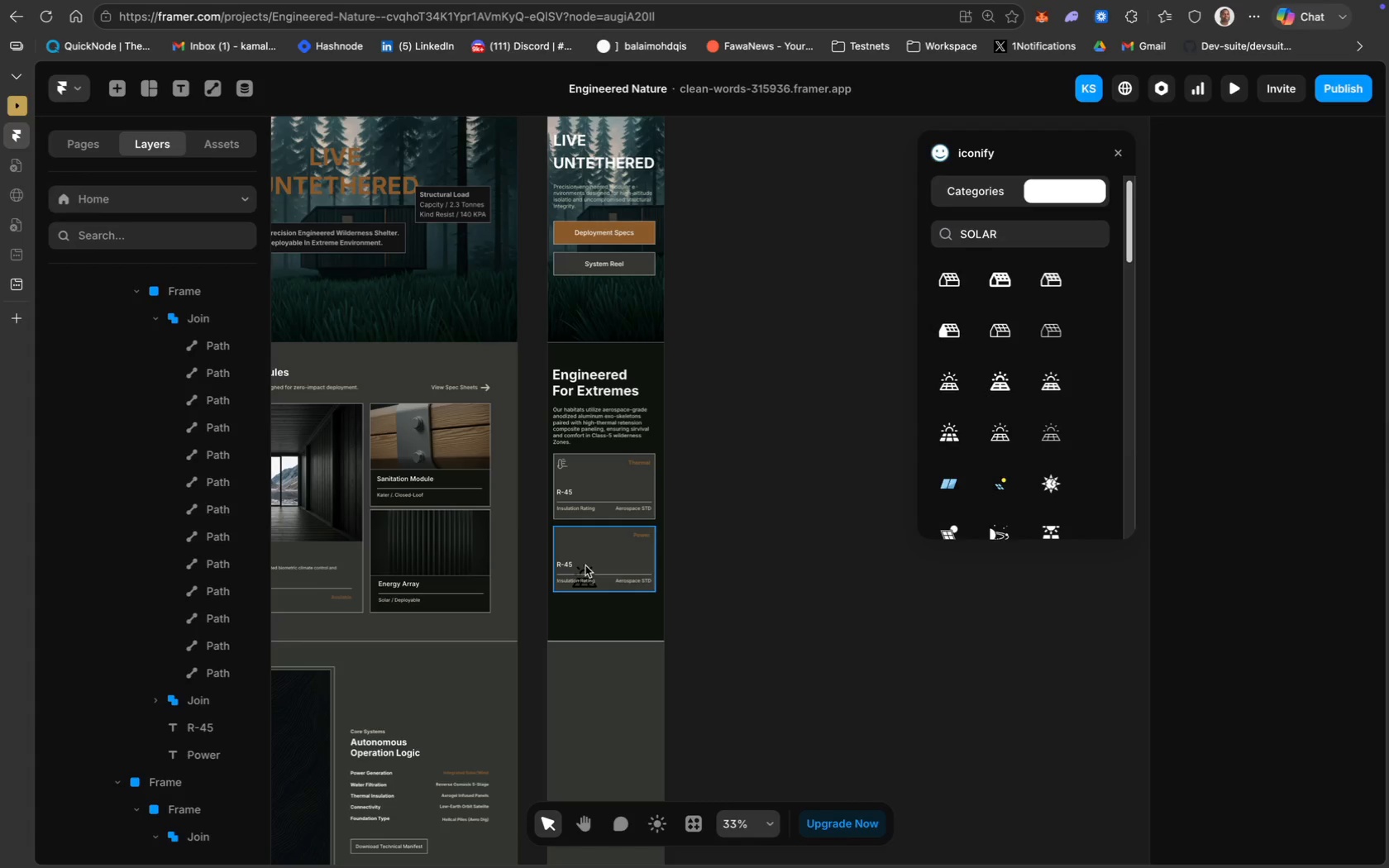 
left_click([190, 321])
 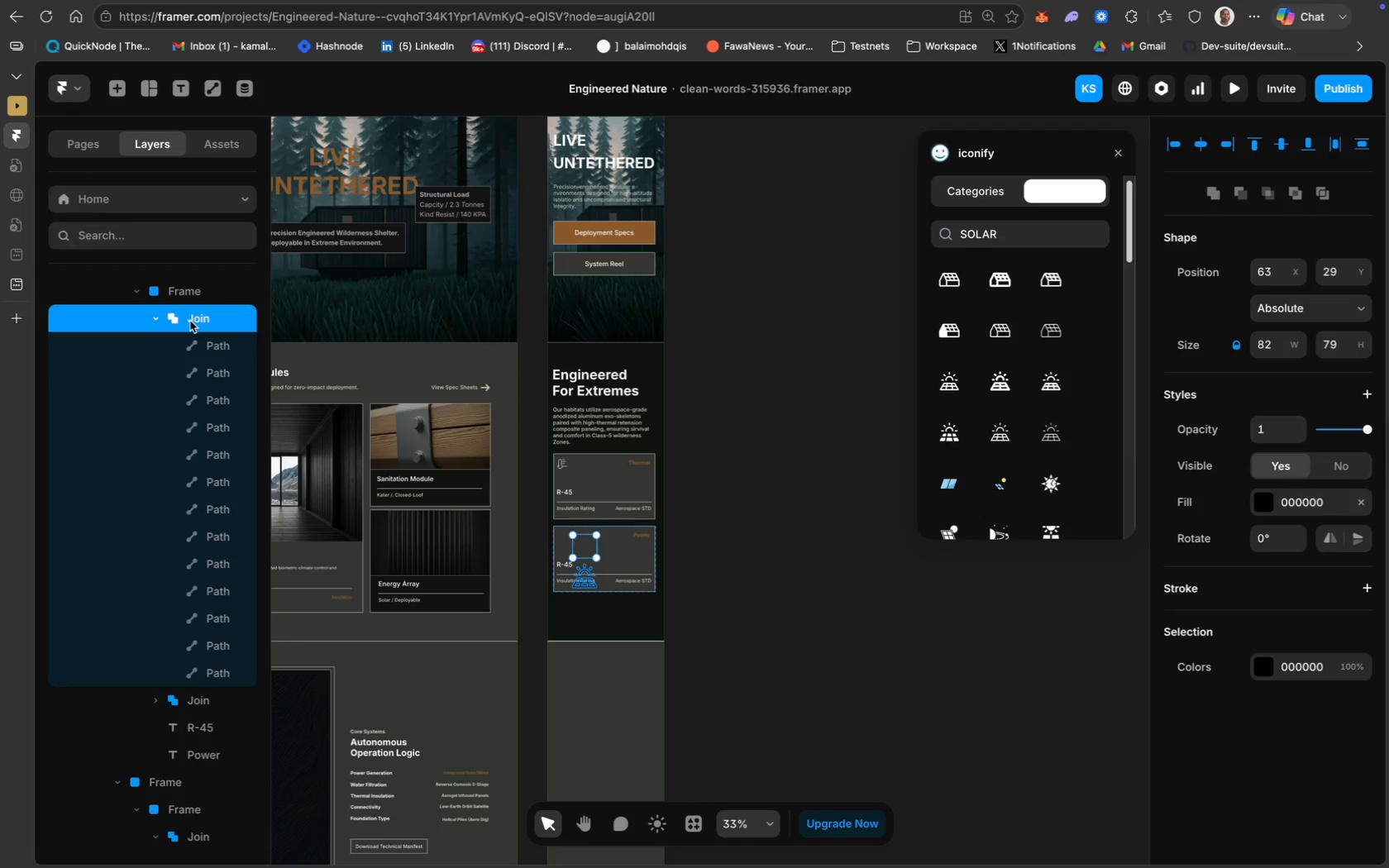 
key(Meta+Z)
 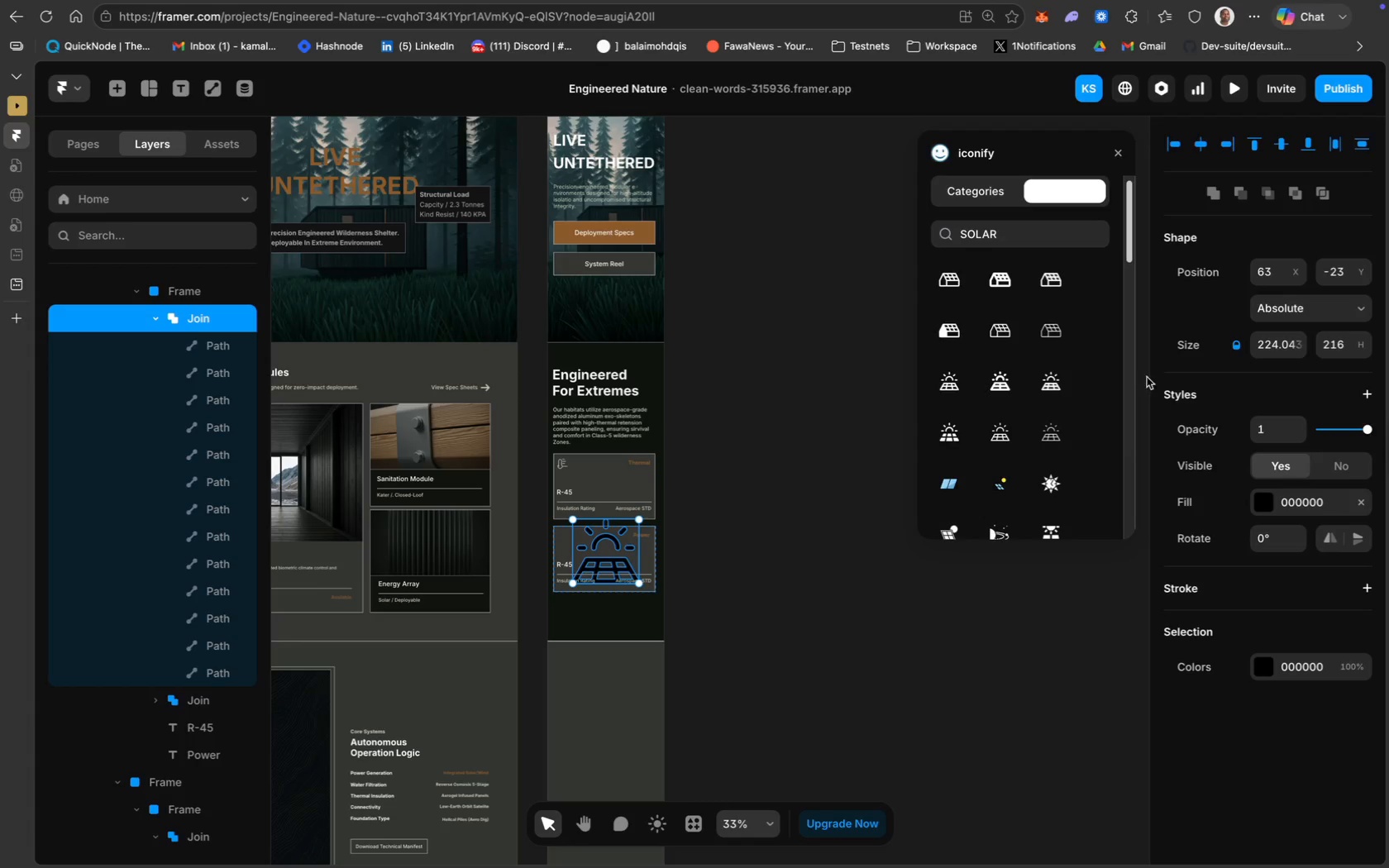 
left_click([1263, 342])
 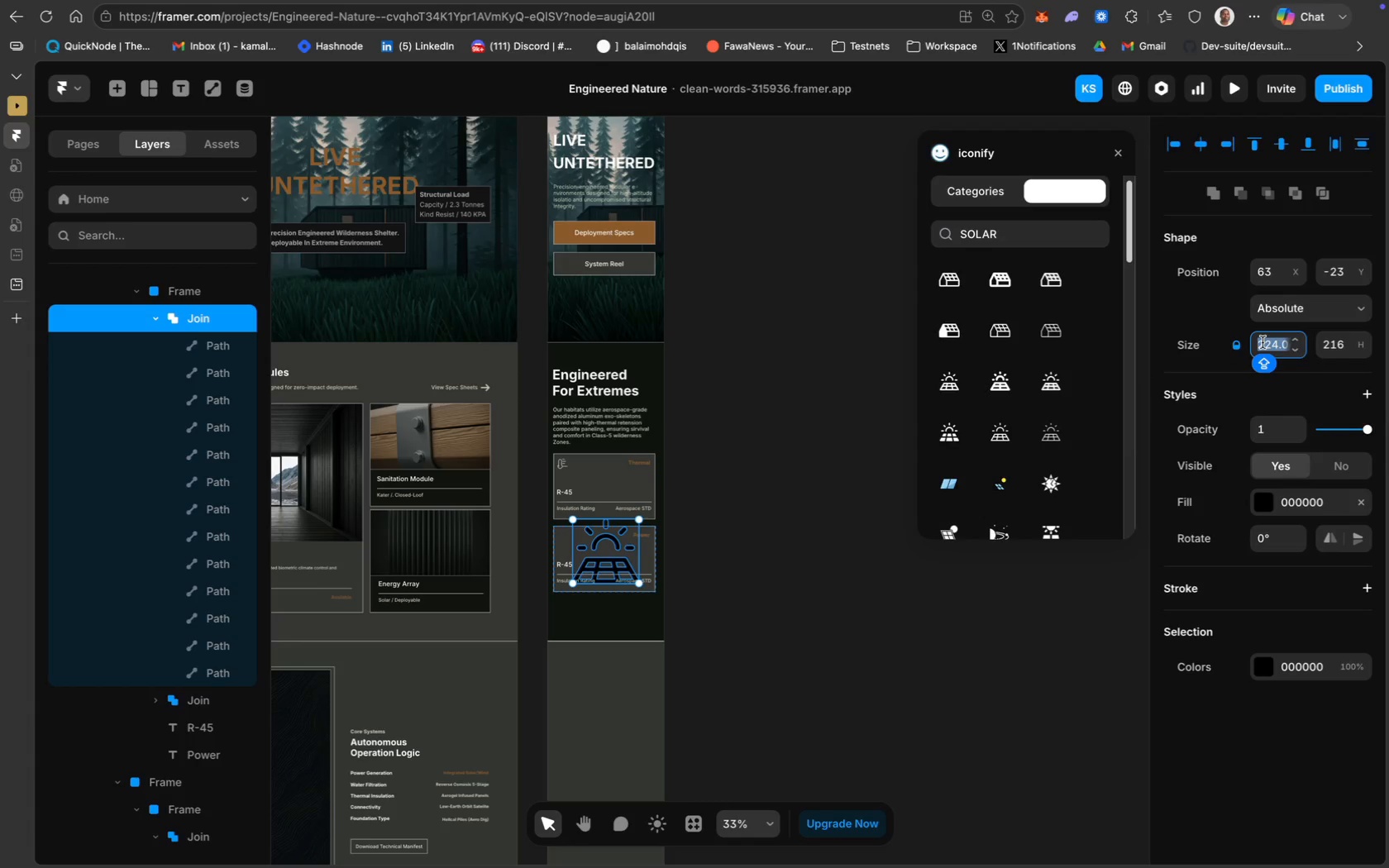 
type(50)
 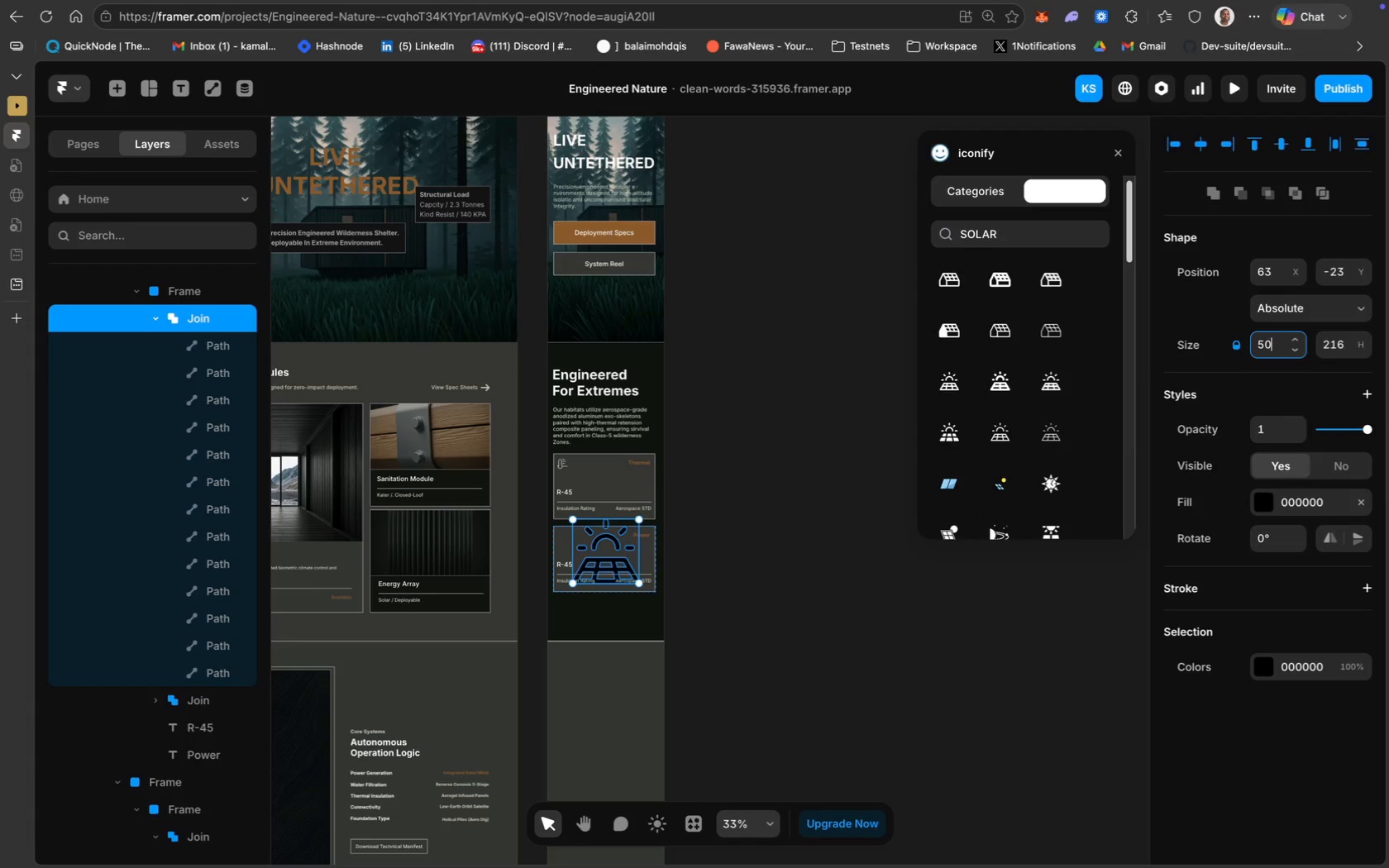 
key(Enter)
 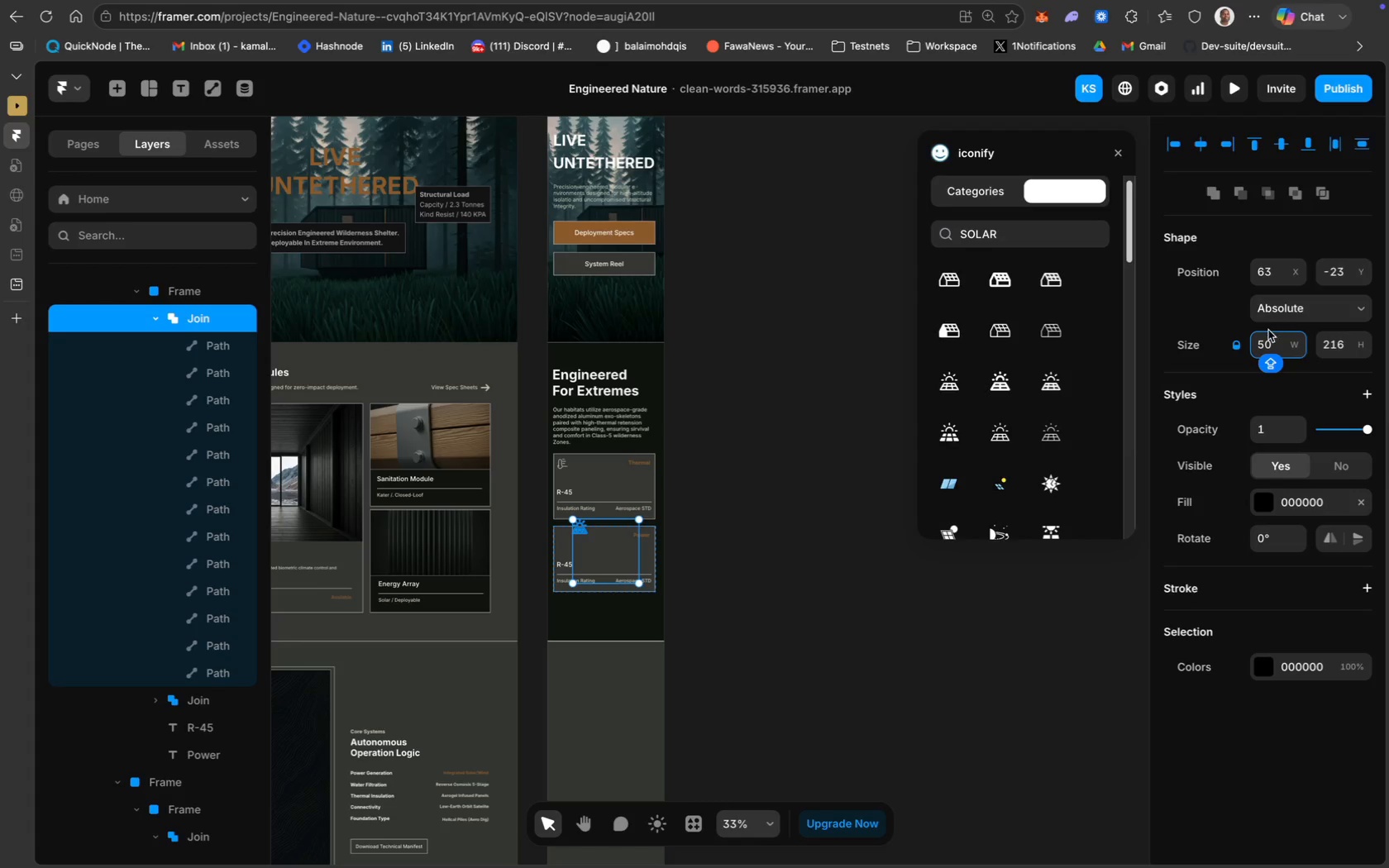 
key(Meta+A)
 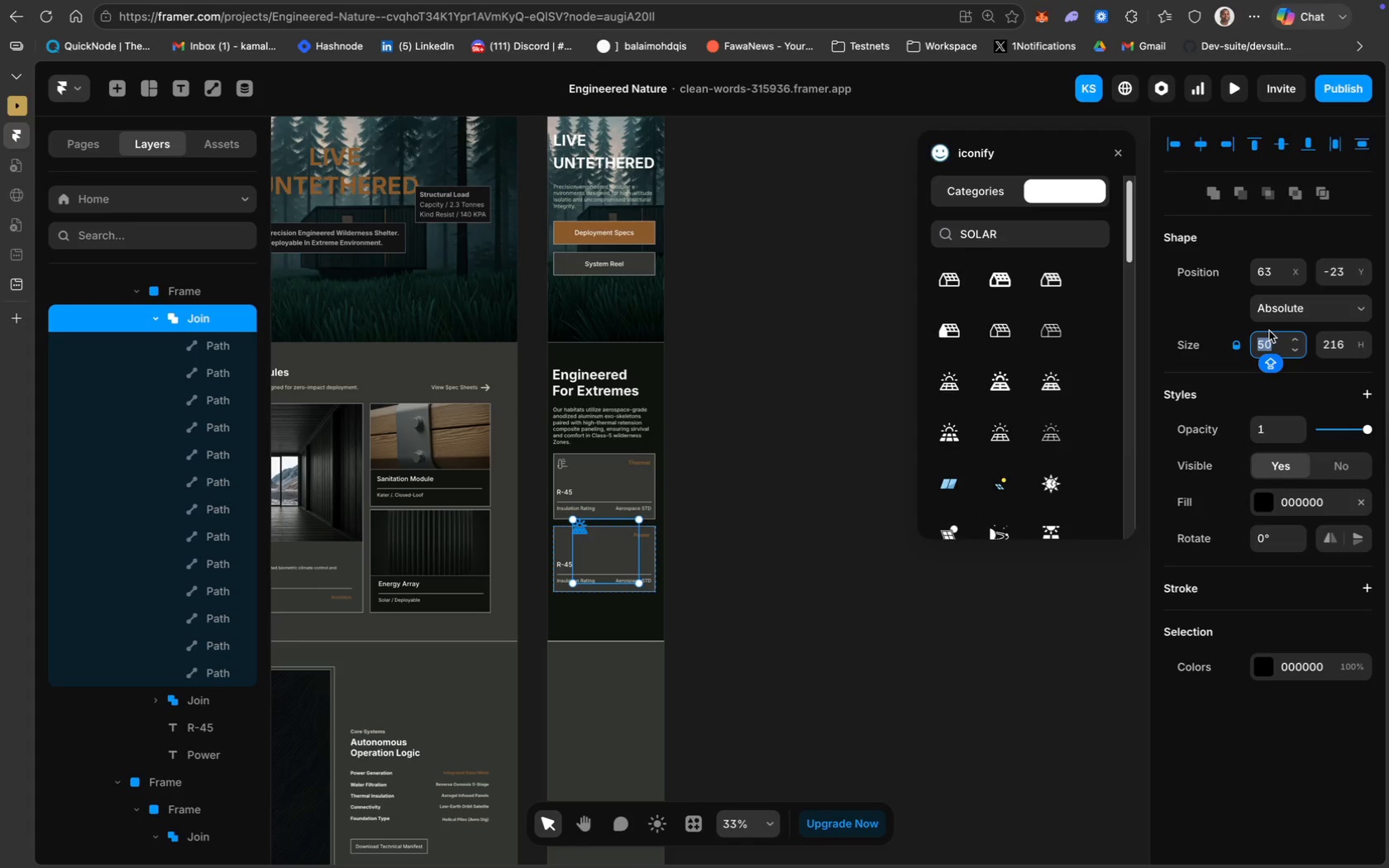 
type(80)
 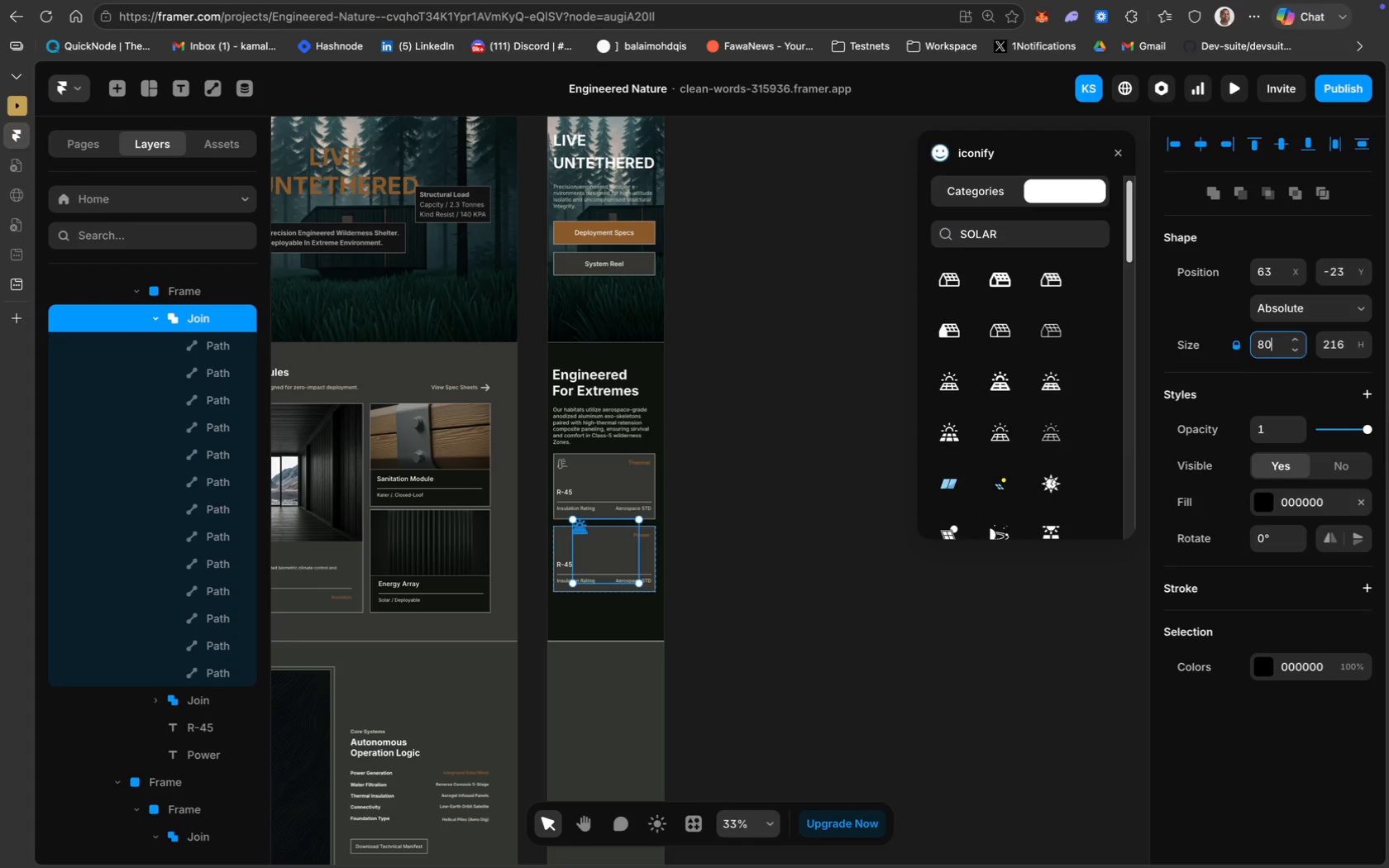 
key(Enter)
 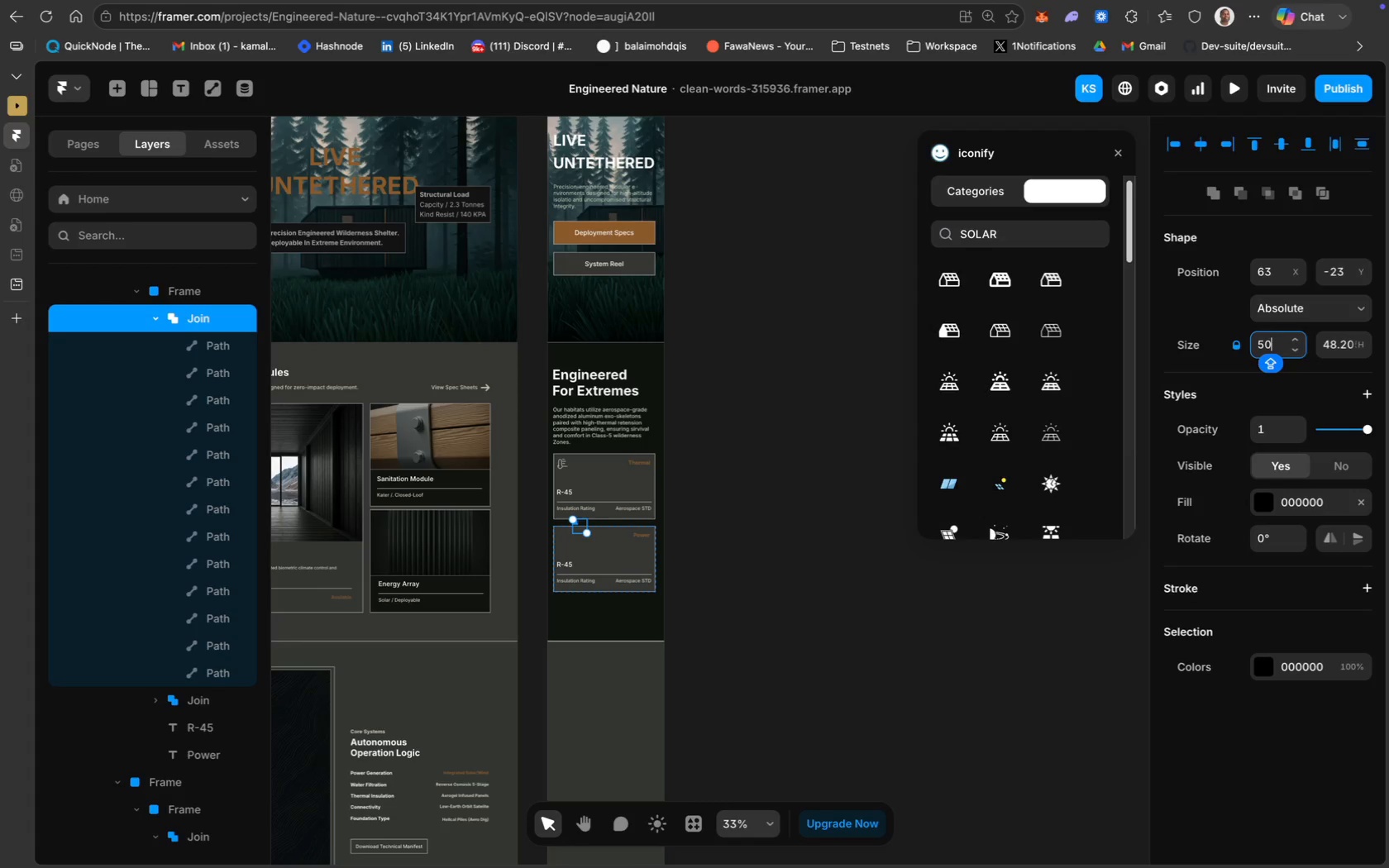 
key(Meta+A)
 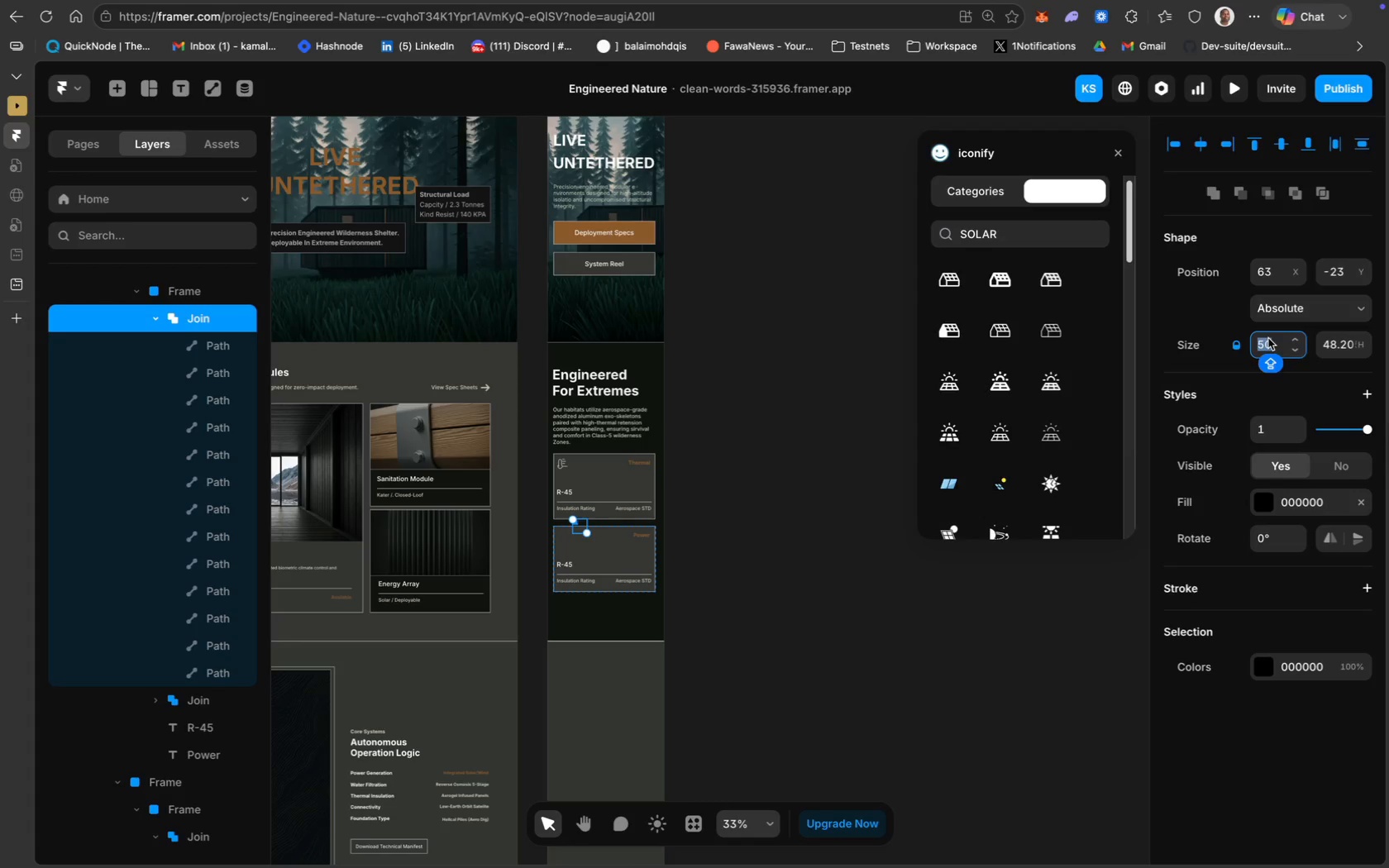 
type(100)
 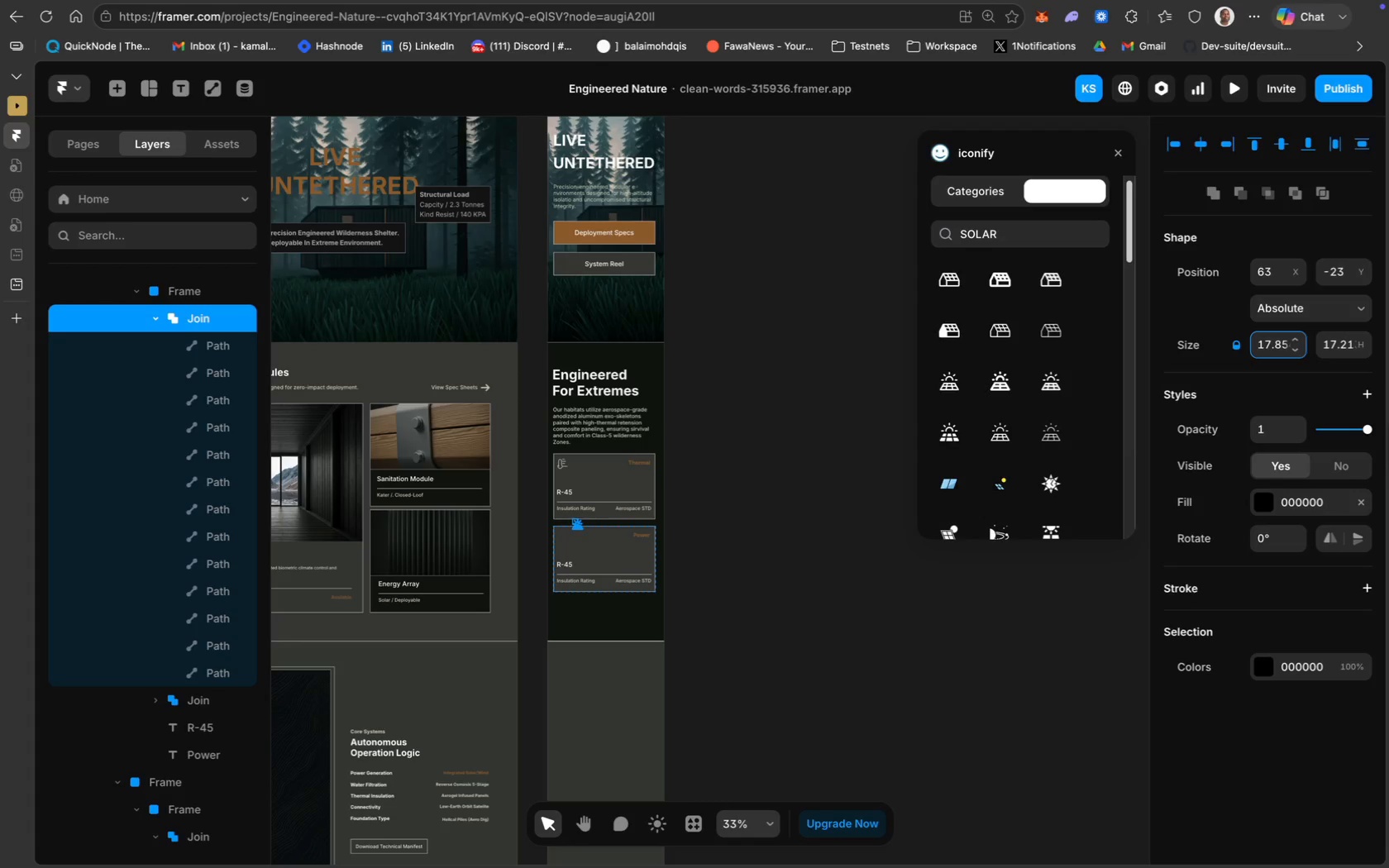 
key(Enter)
 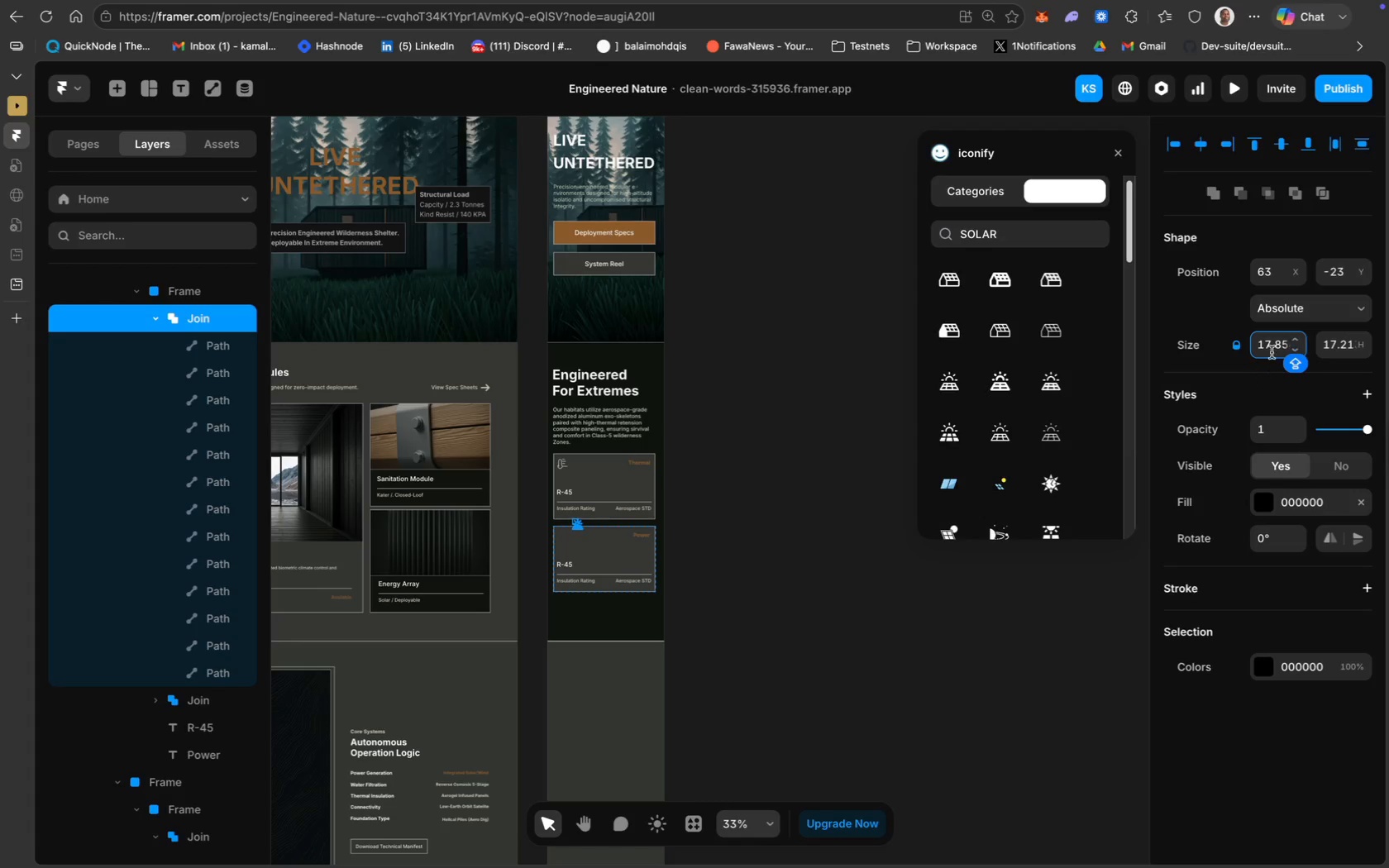 
left_click([1240, 346])
 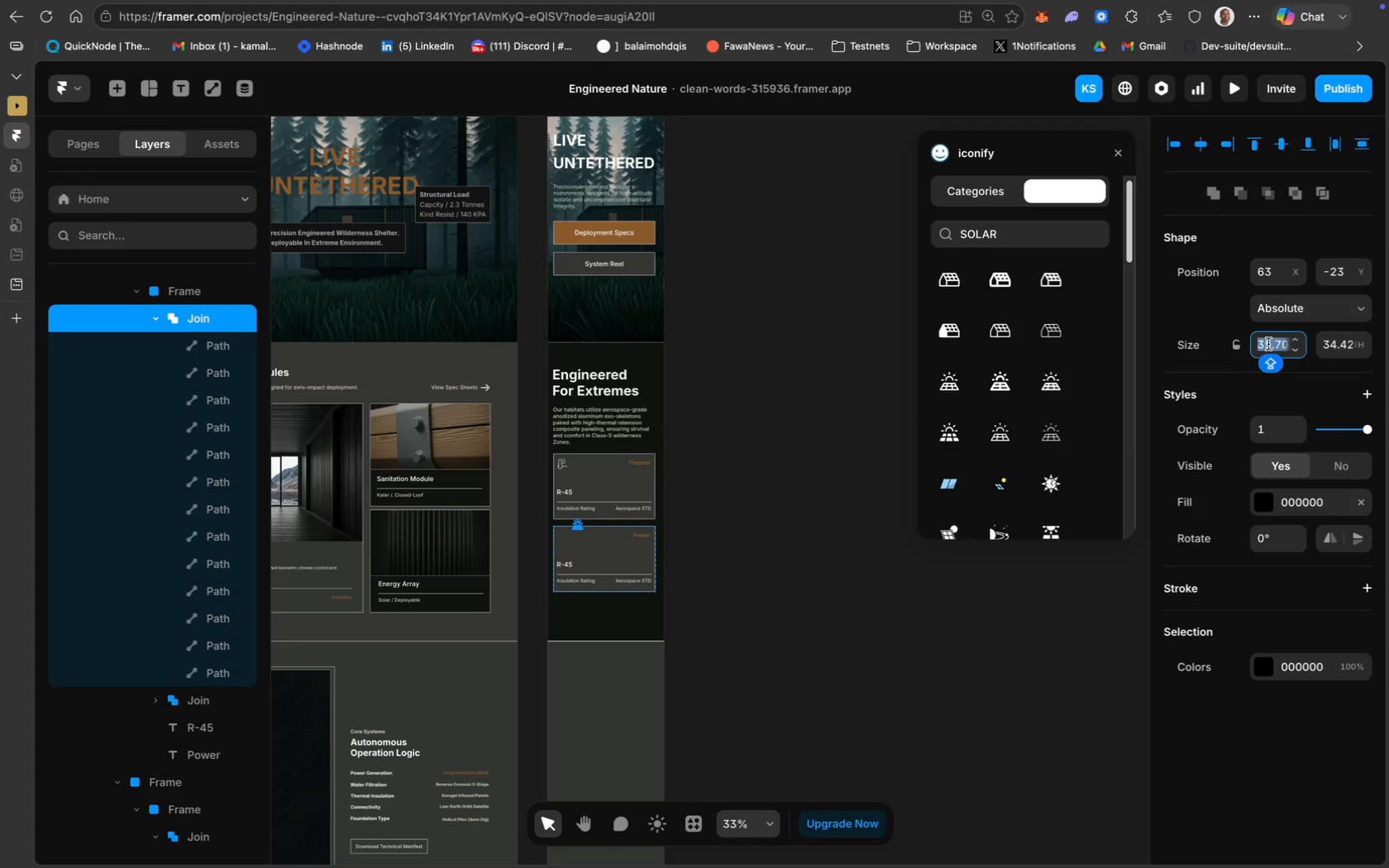 
type(100)
 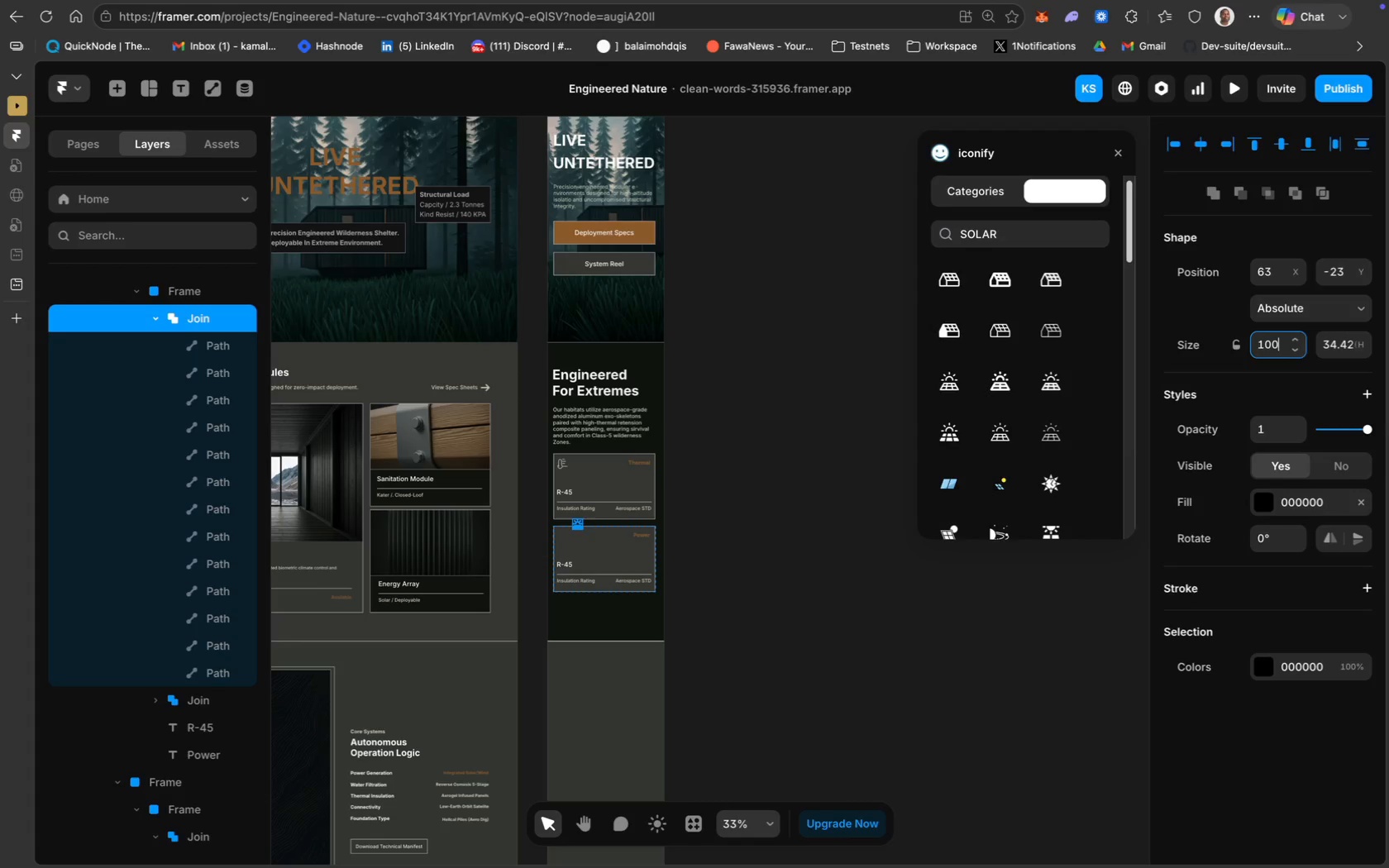 
key(Enter)
 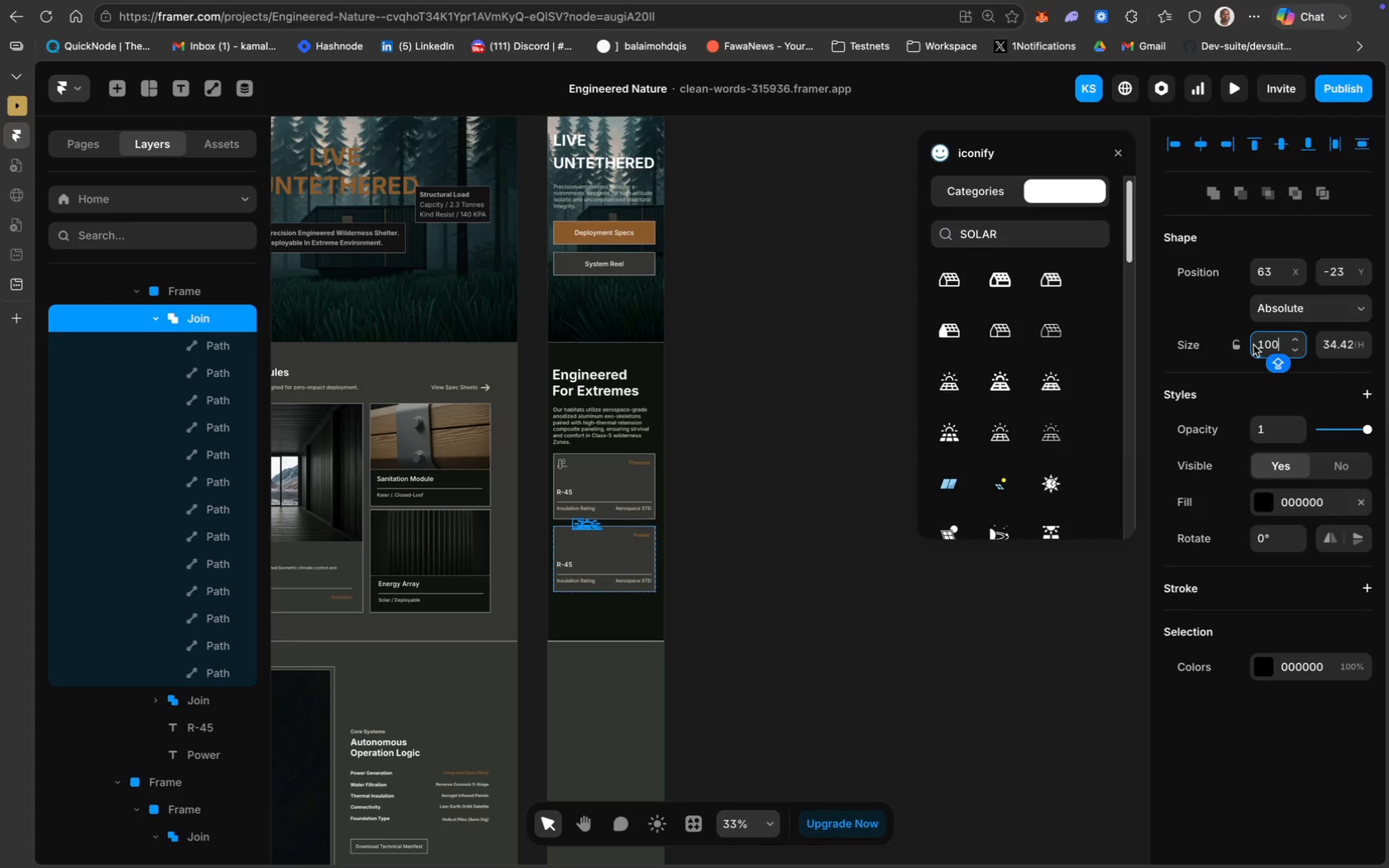 
key(Meta+Z)
 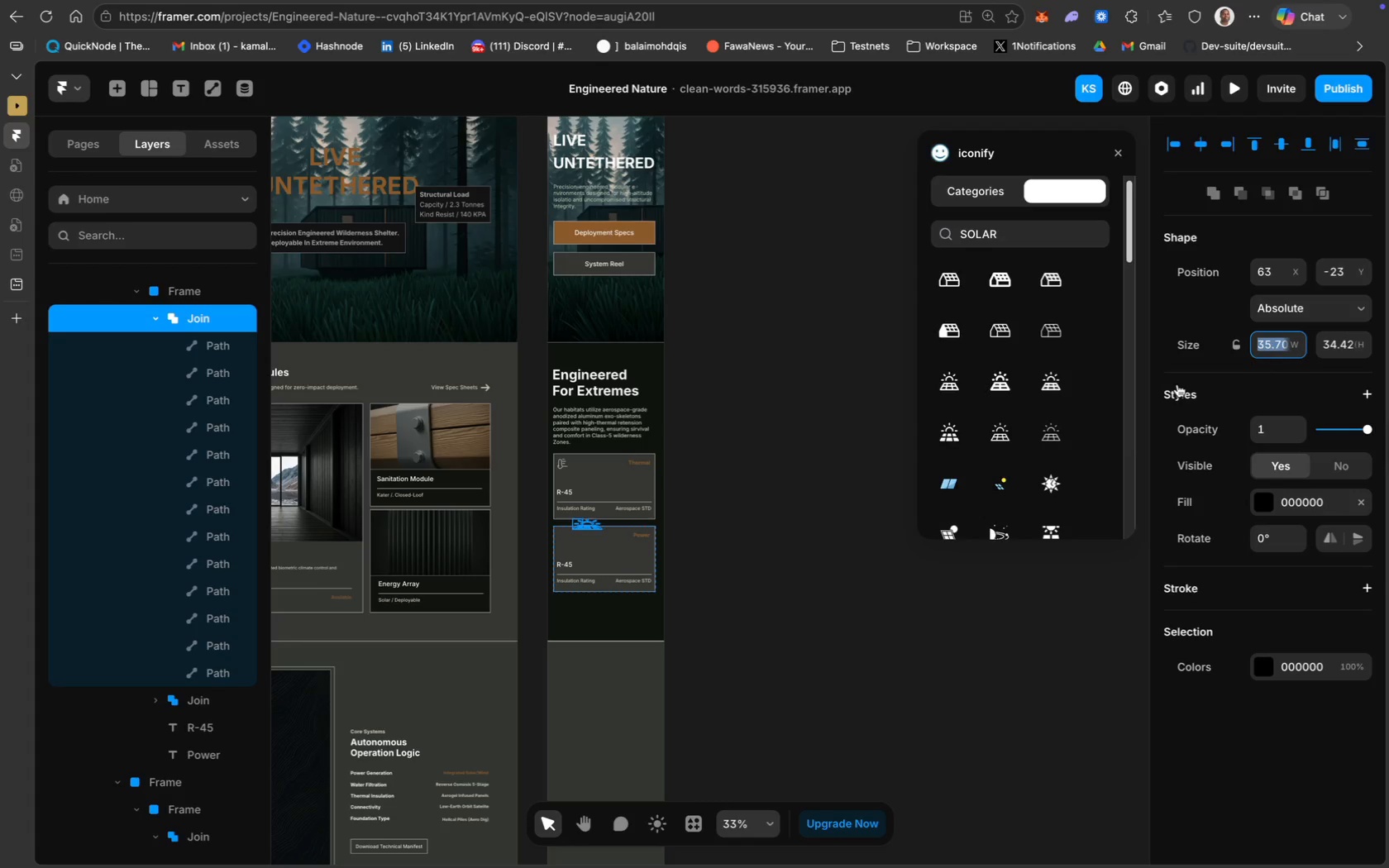 
key(Meta+Z)
 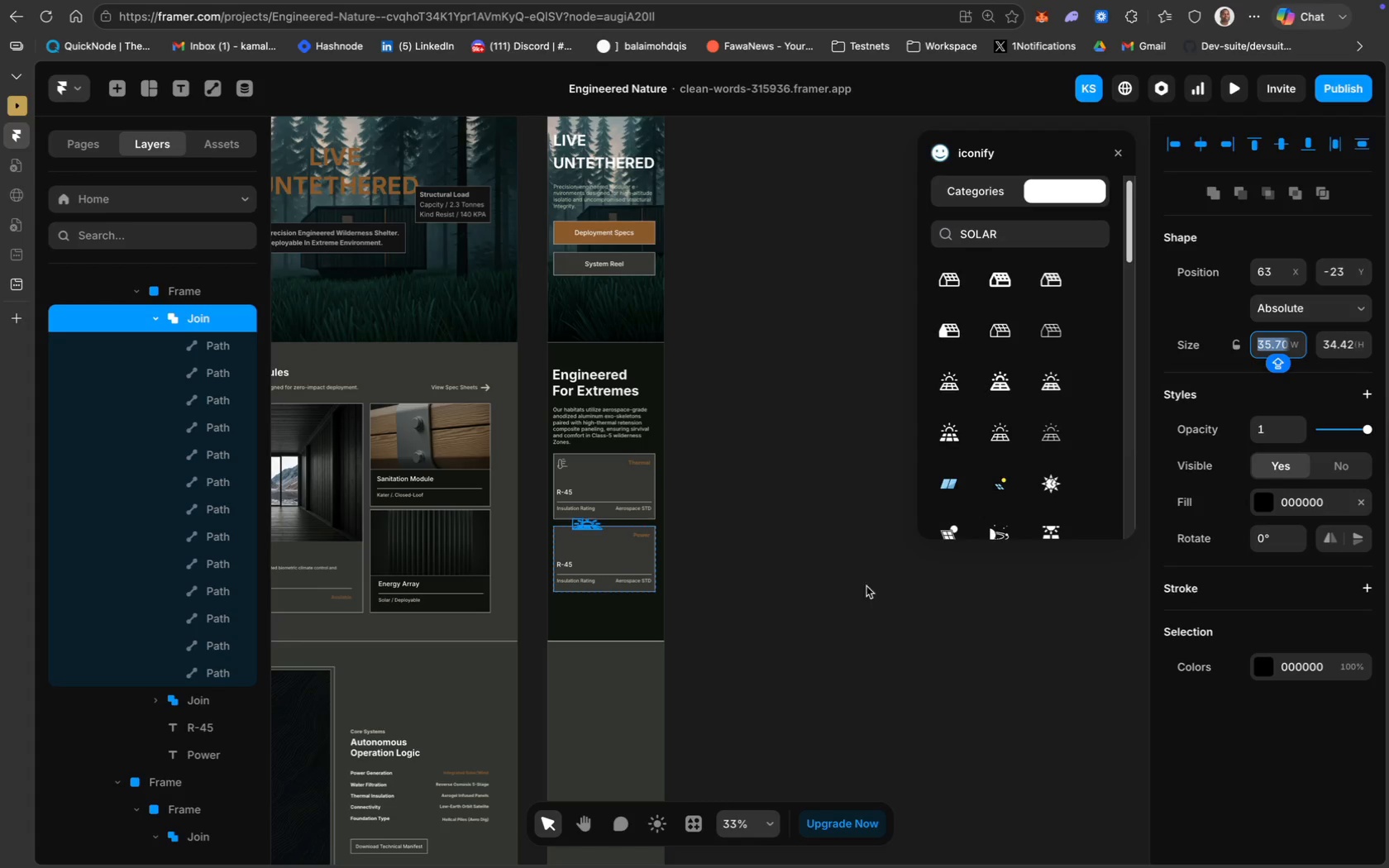 
key(Meta+Z)
 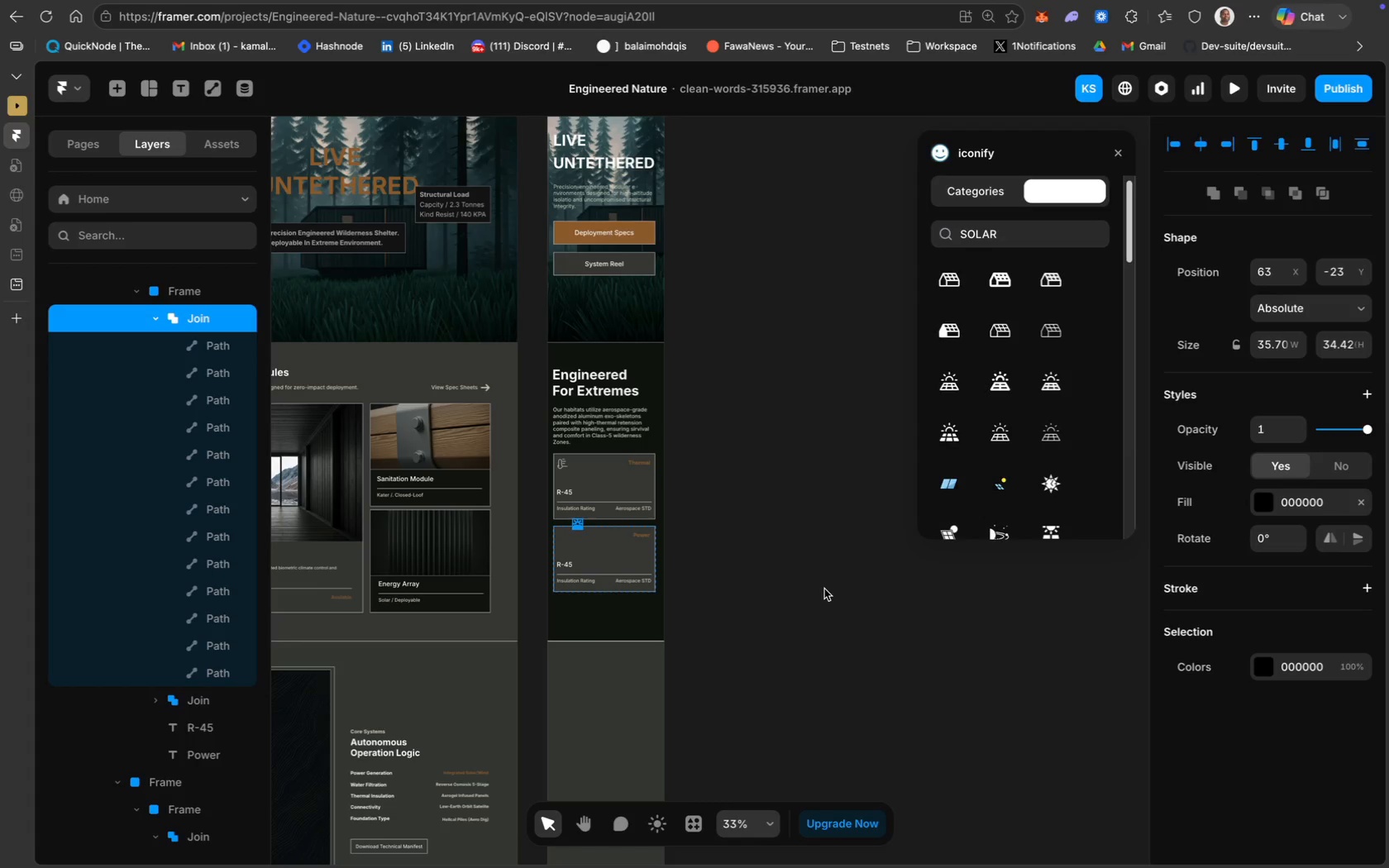 
key(Meta+Z)
 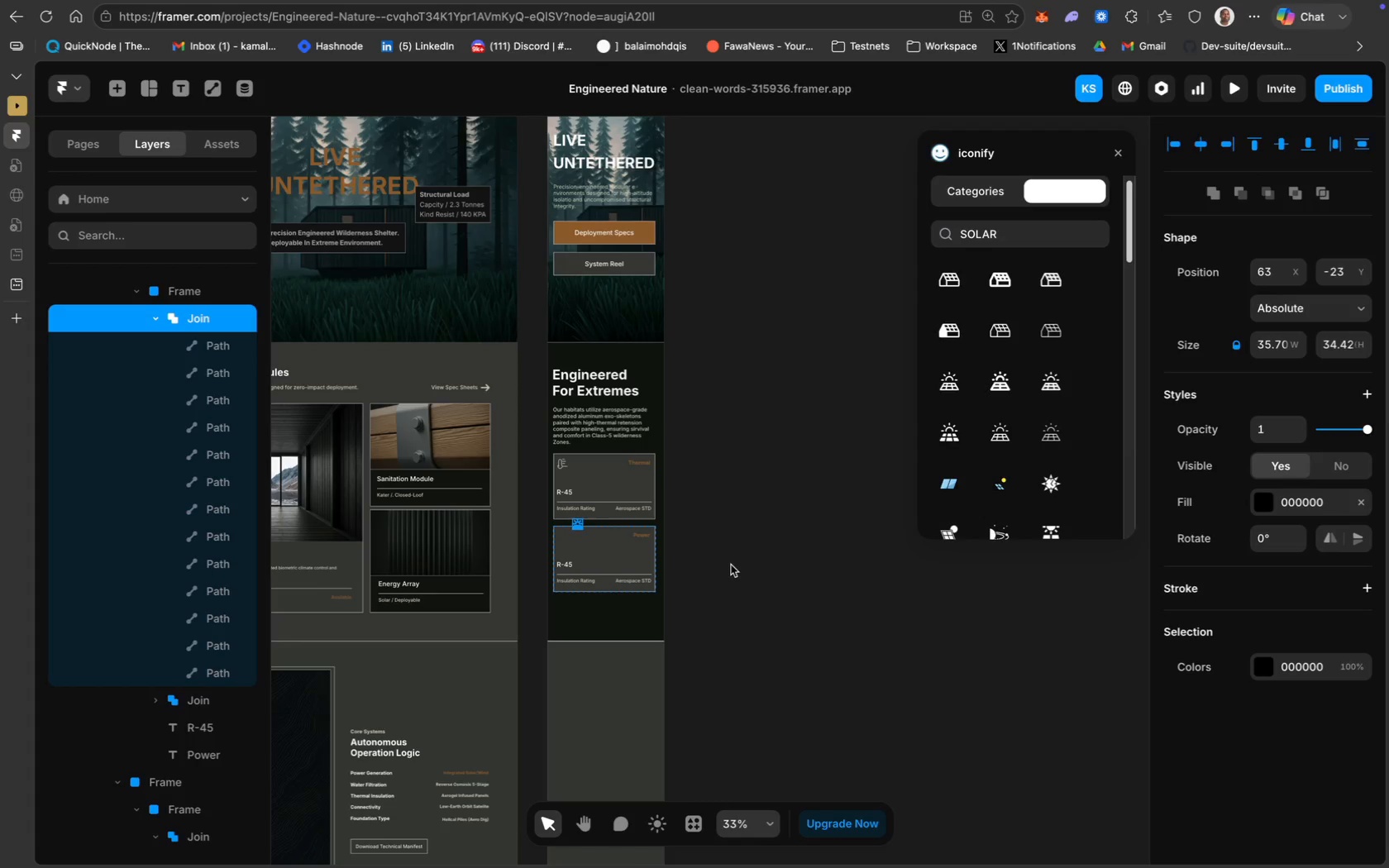 
key(Meta+Z)
 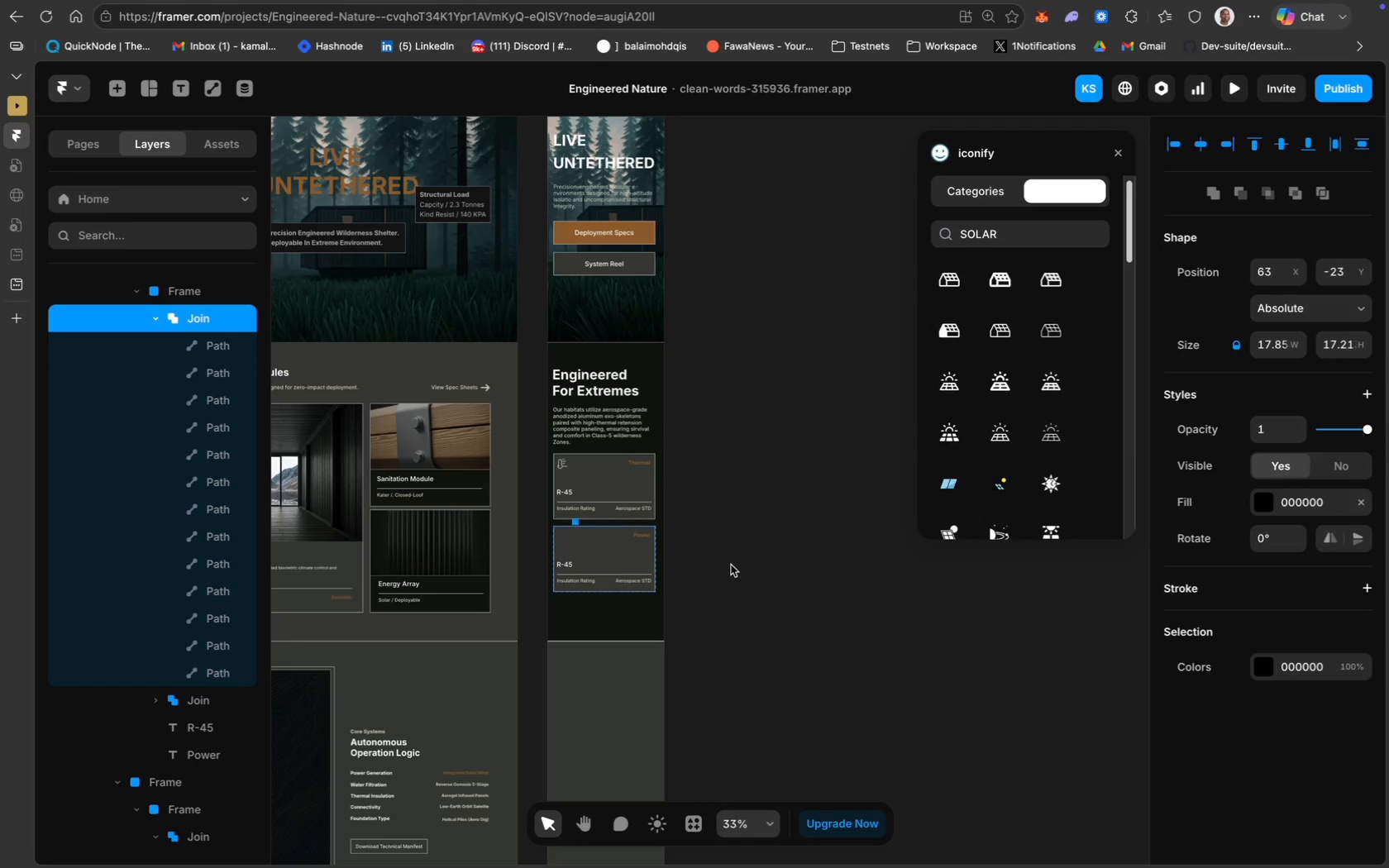 
key(Meta+Z)
 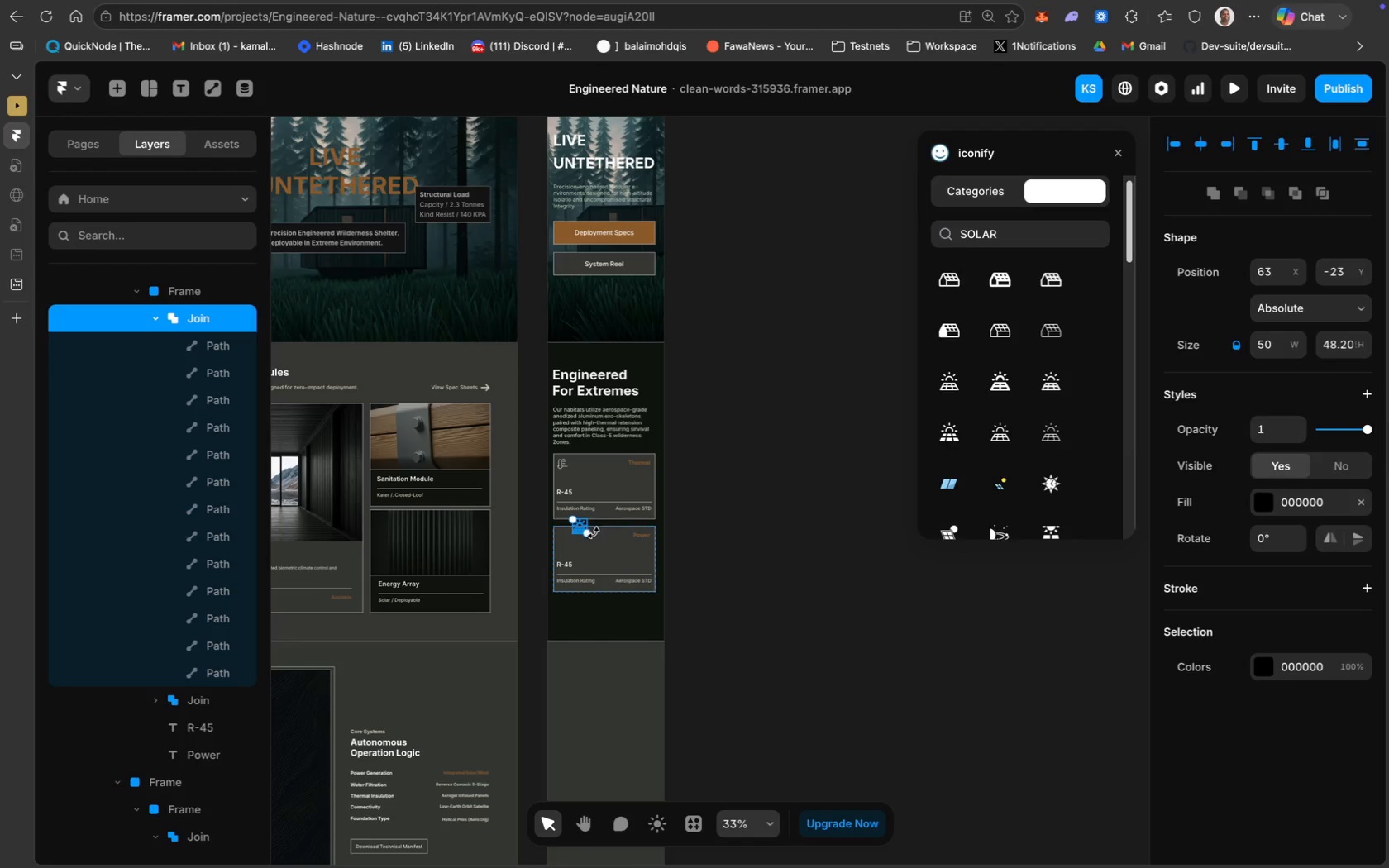 
left_click_drag(start_coordinate=[586, 533], to_coordinate=[590, 540])
 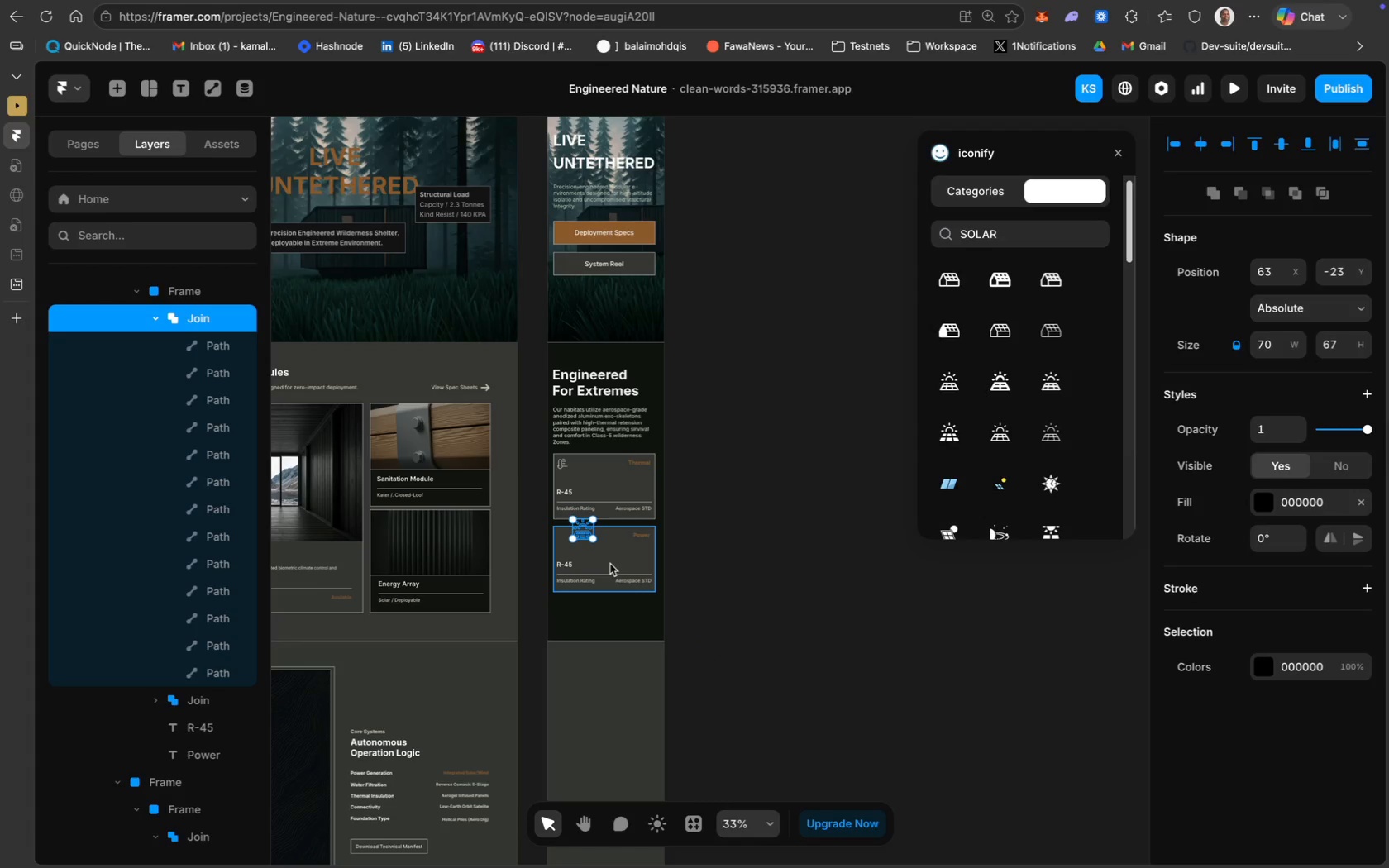 
key(ArrowDown)
 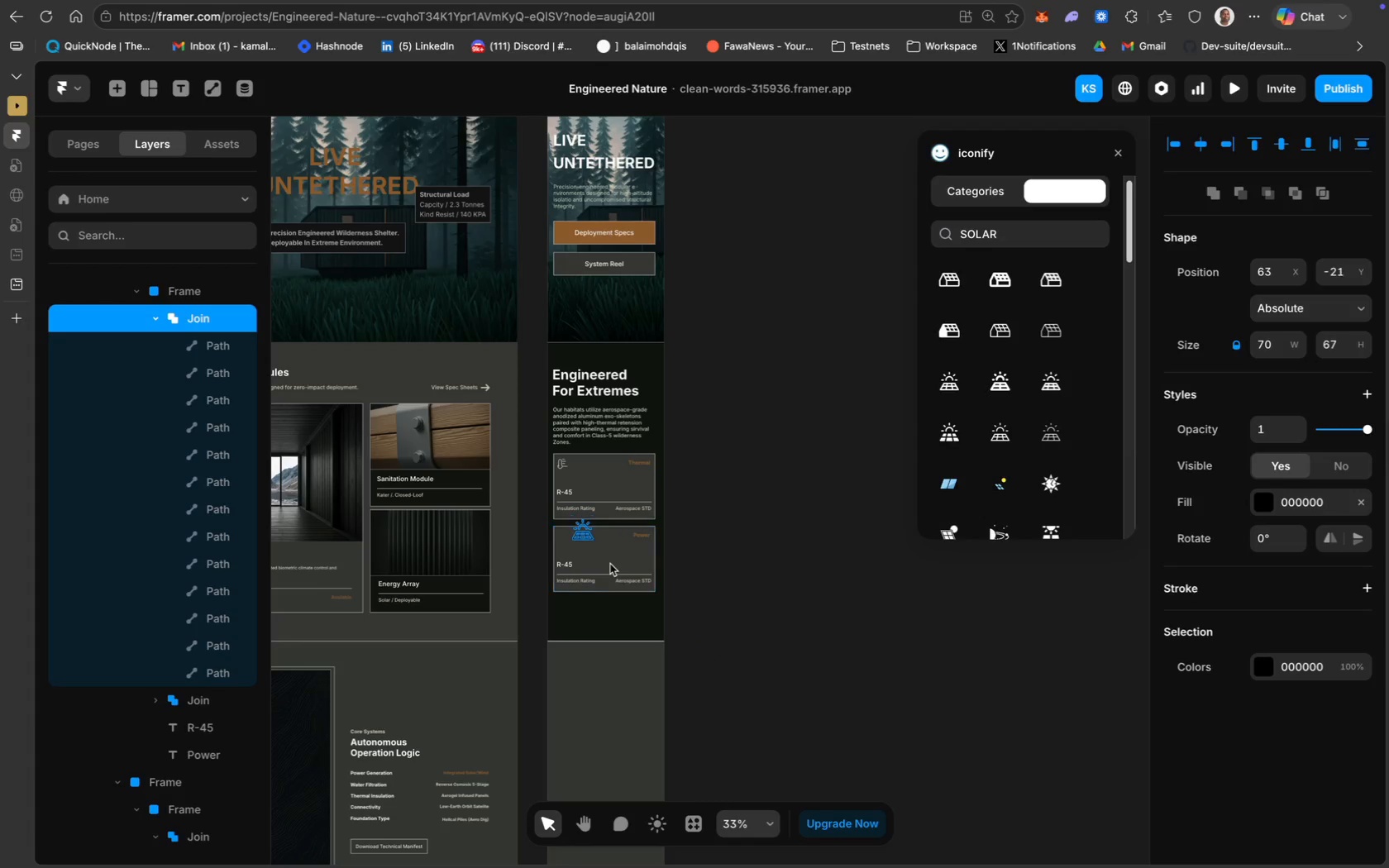 
hold_key(key=ArrowDown, duration=0.96)
 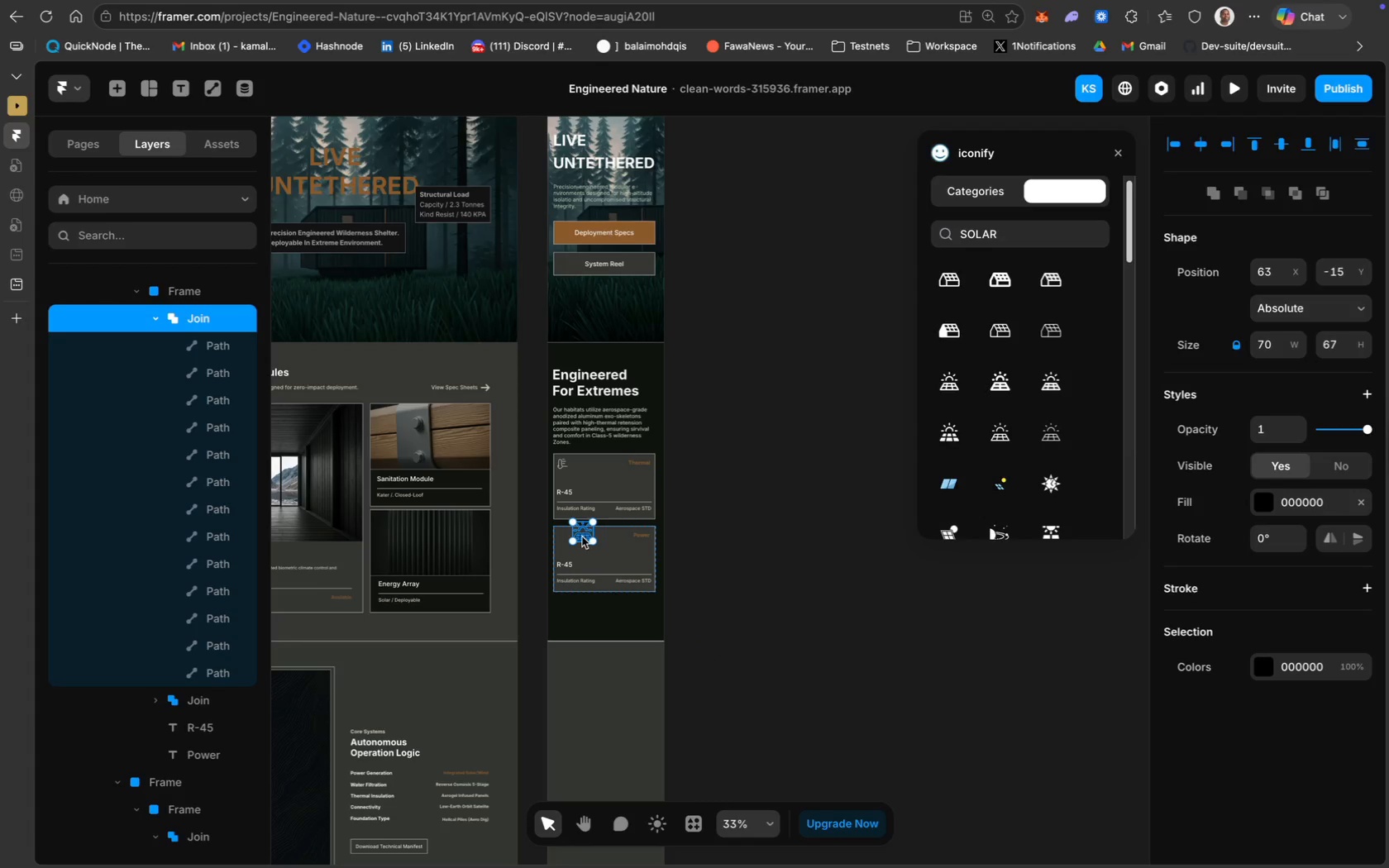 
left_click_drag(start_coordinate=[581, 536], to_coordinate=[567, 544])
 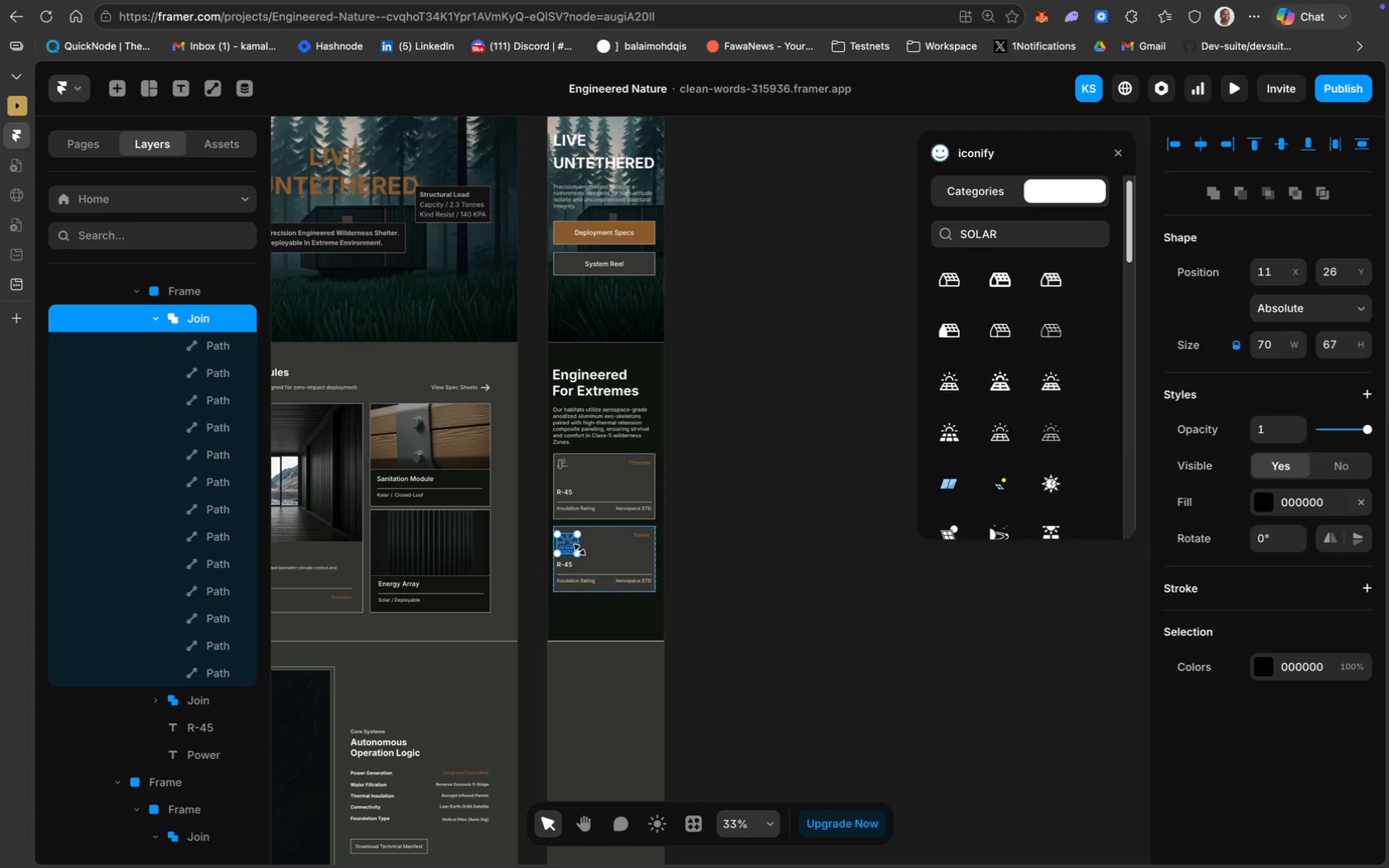 
left_click_drag(start_coordinate=[578, 553], to_coordinate=[572, 548])
 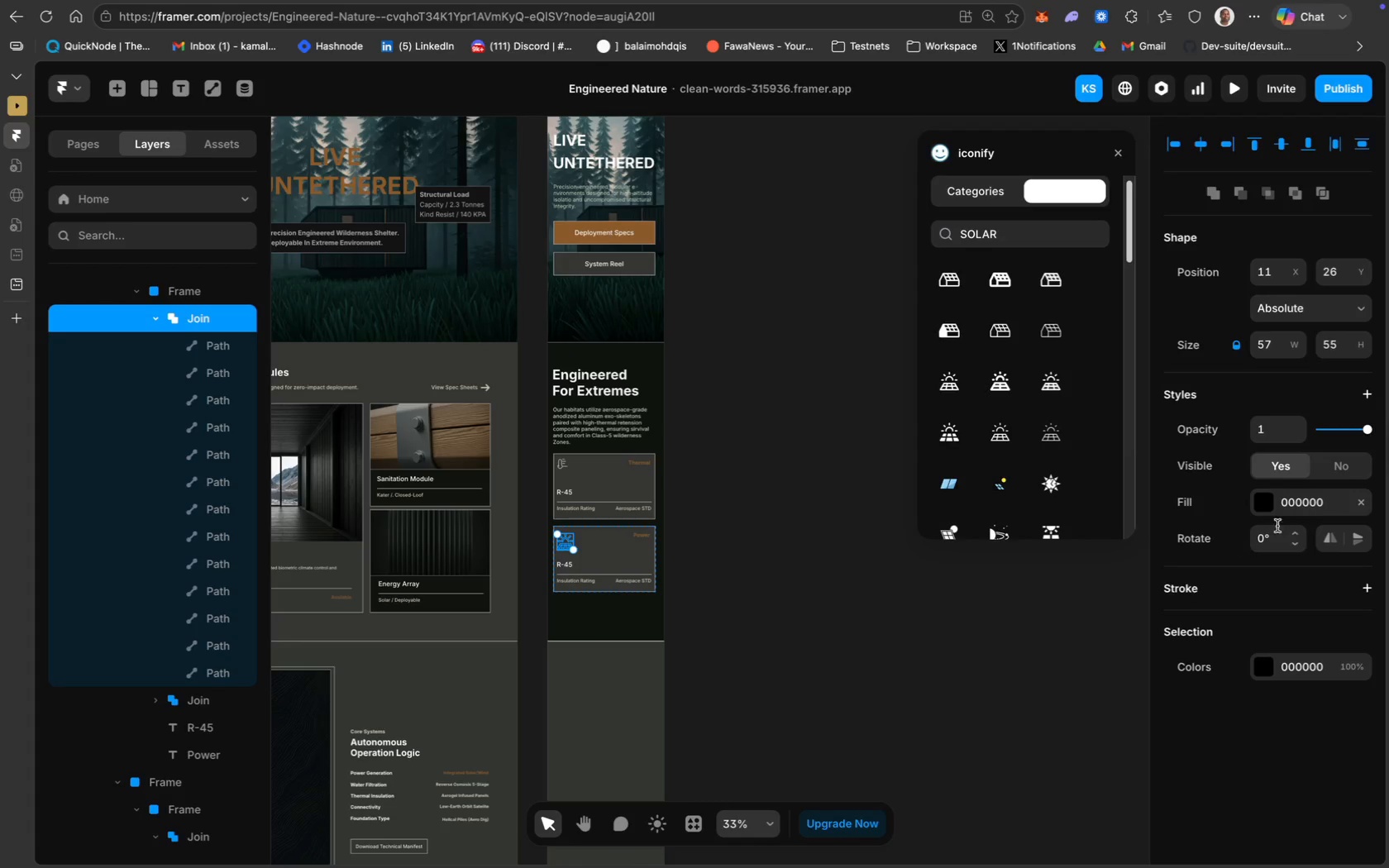 
left_click([1289, 509])
 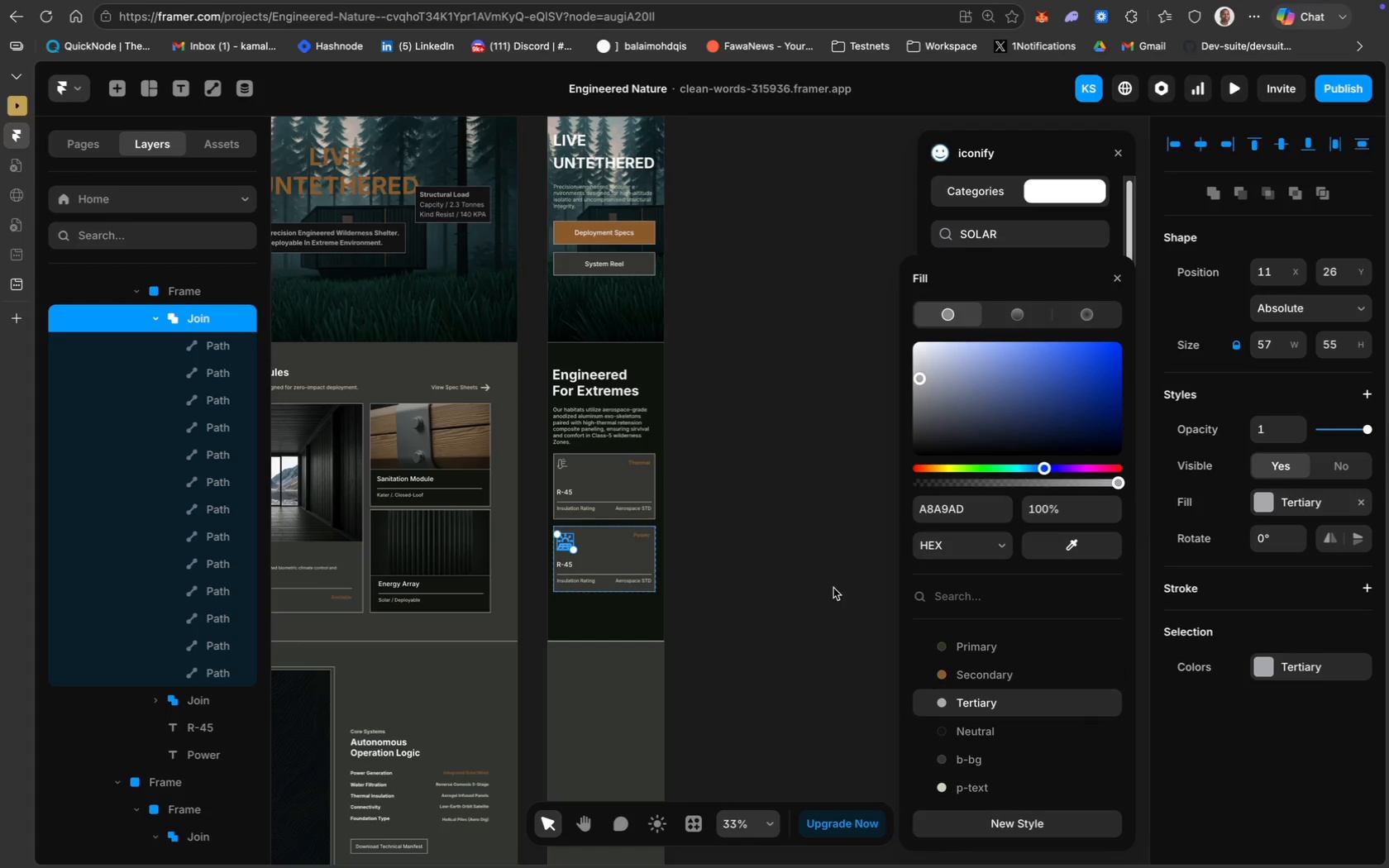 
left_click([822, 579])
 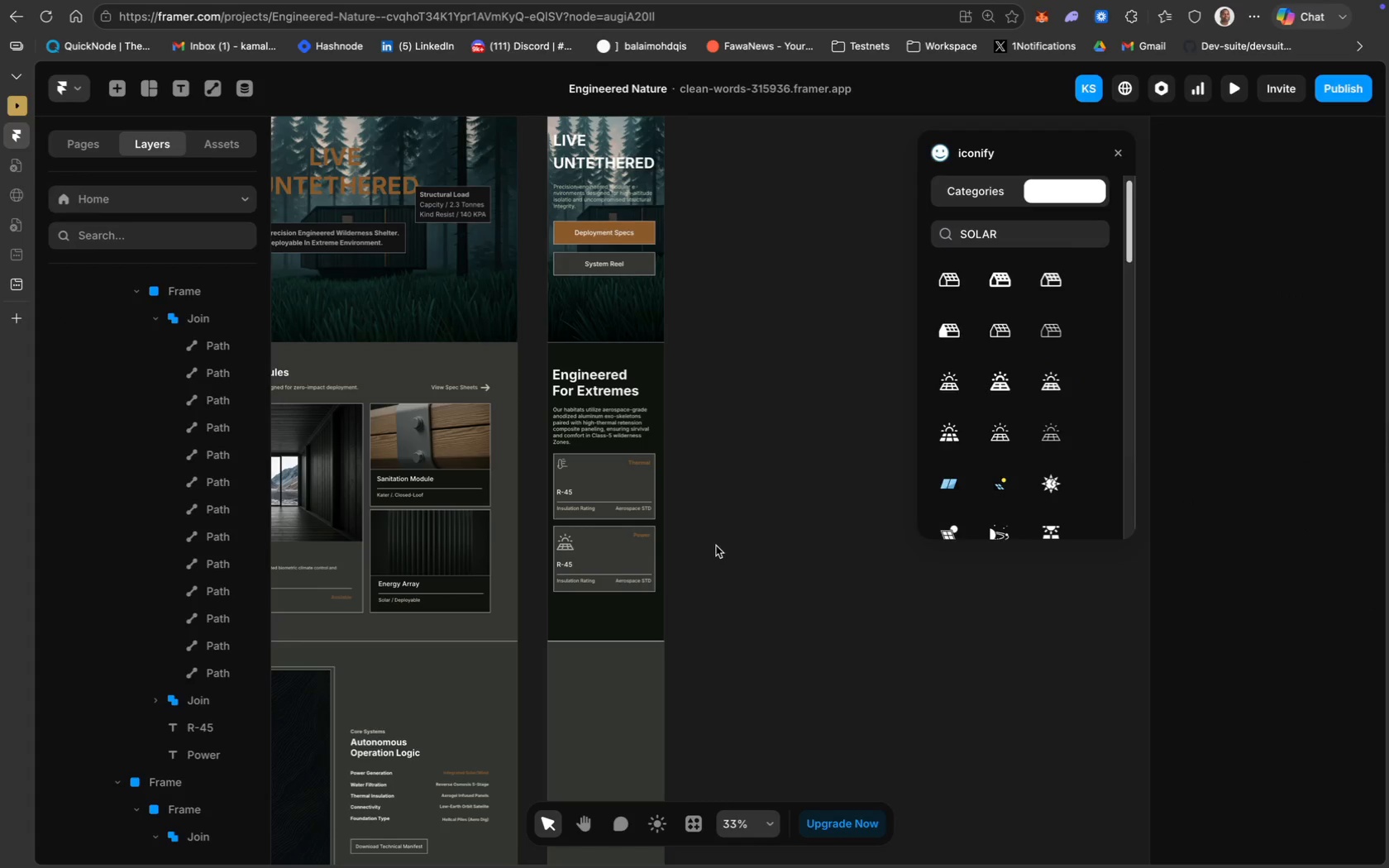 
key(Meta+Equal)
 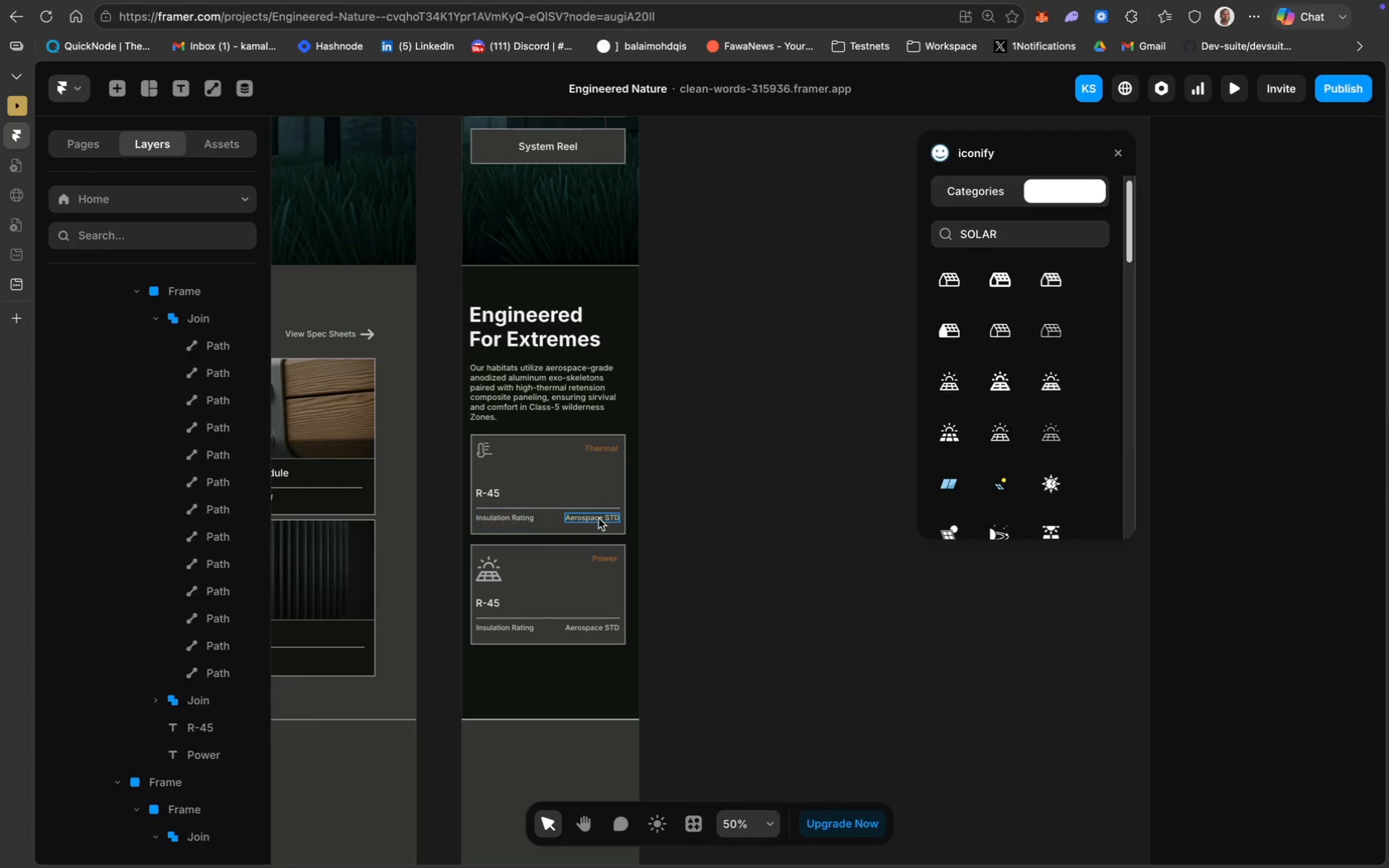 
scroll: coordinate [599, 517], scroll_direction: down, amount: 7.0
 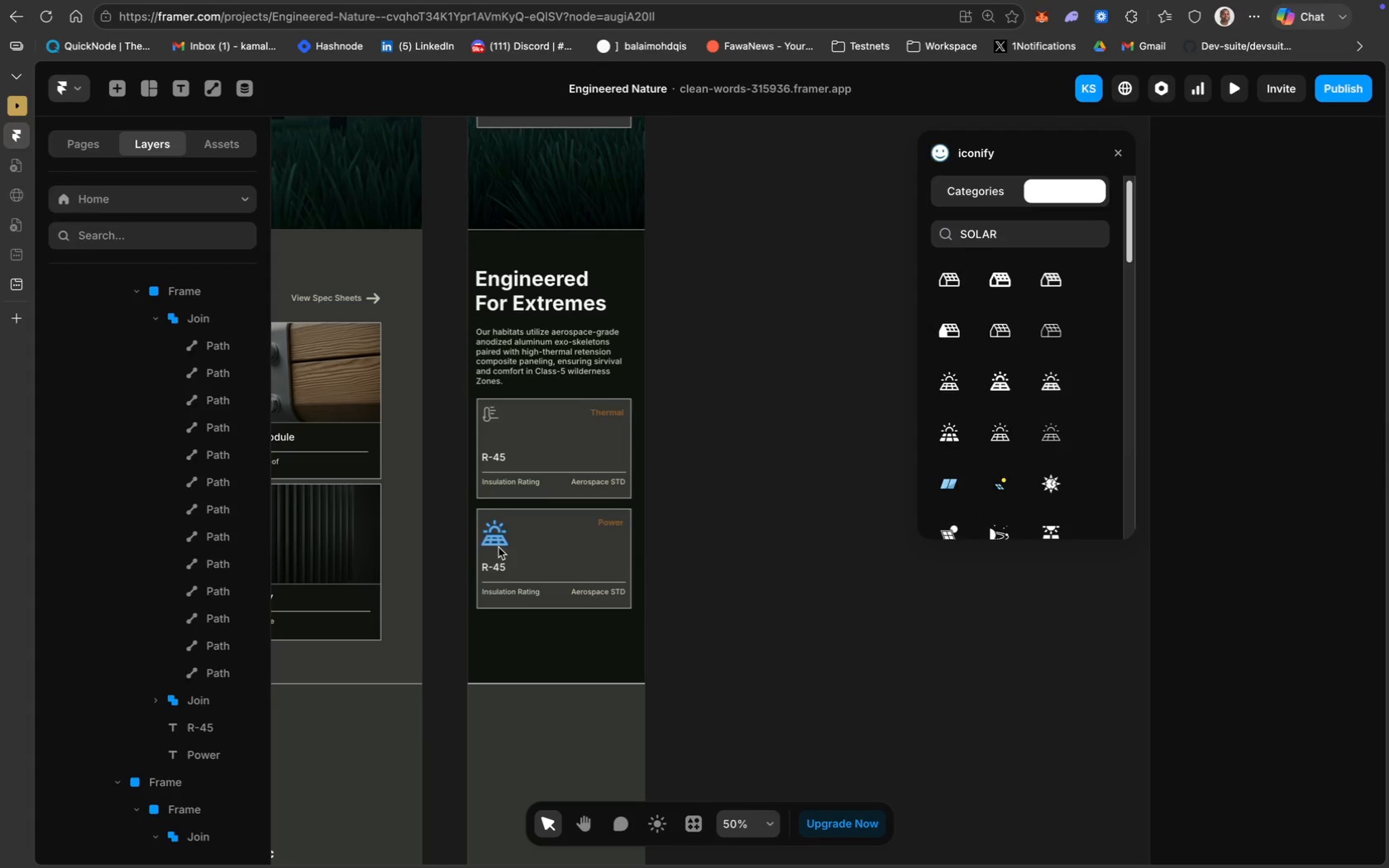 
double_click([490, 568])
 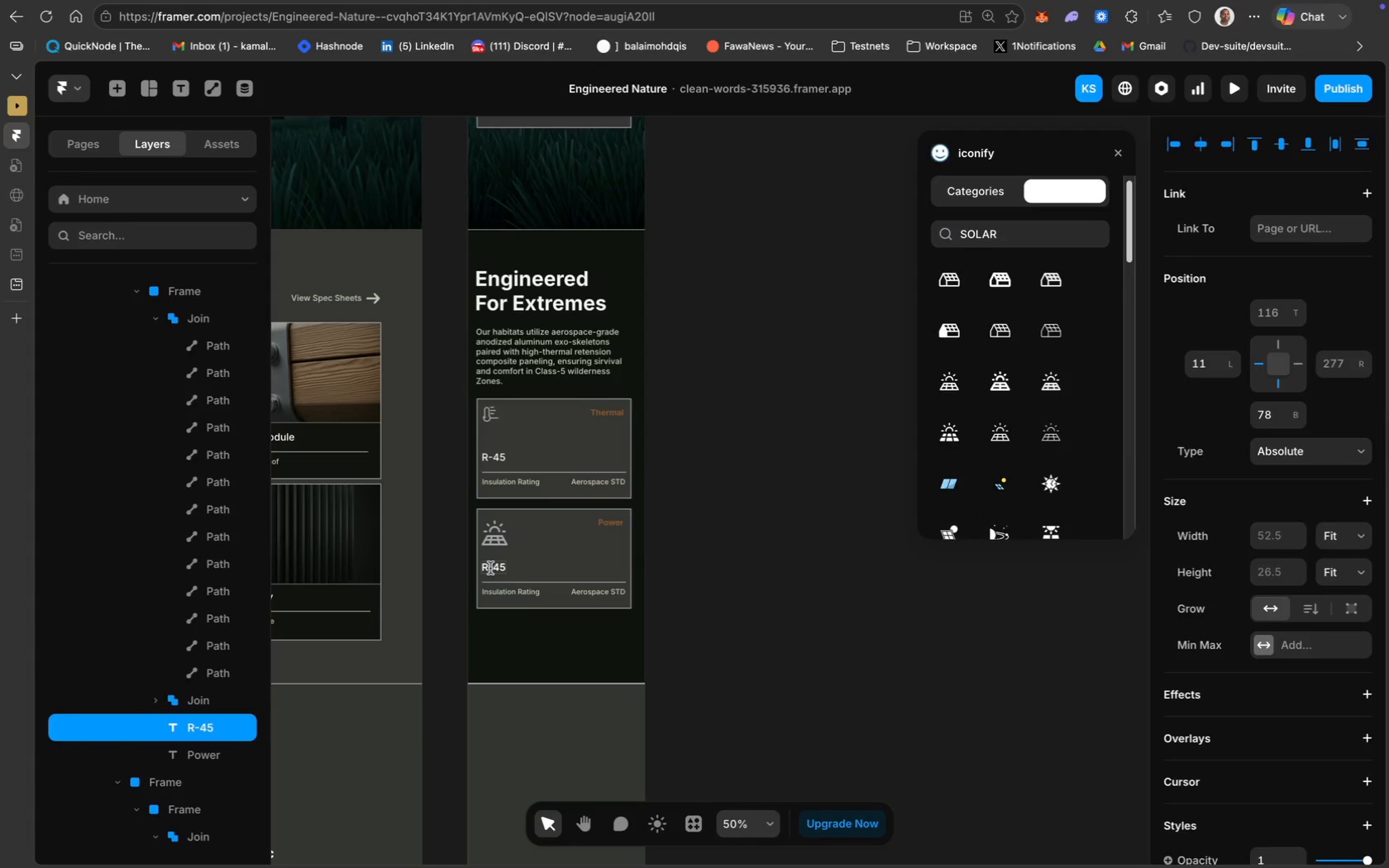 
key(Meta+CommandLeft)
 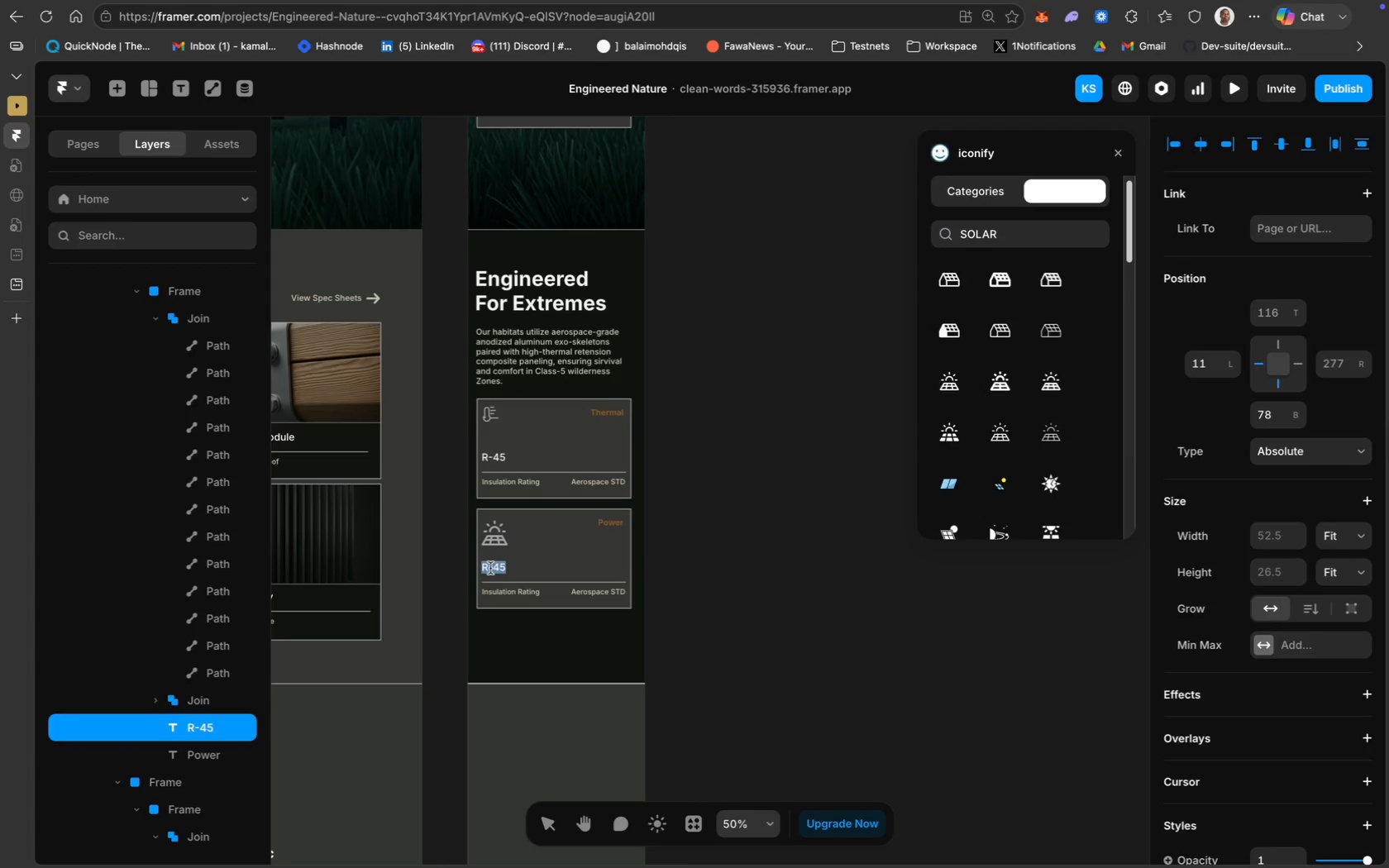 
key(Meta+A)
 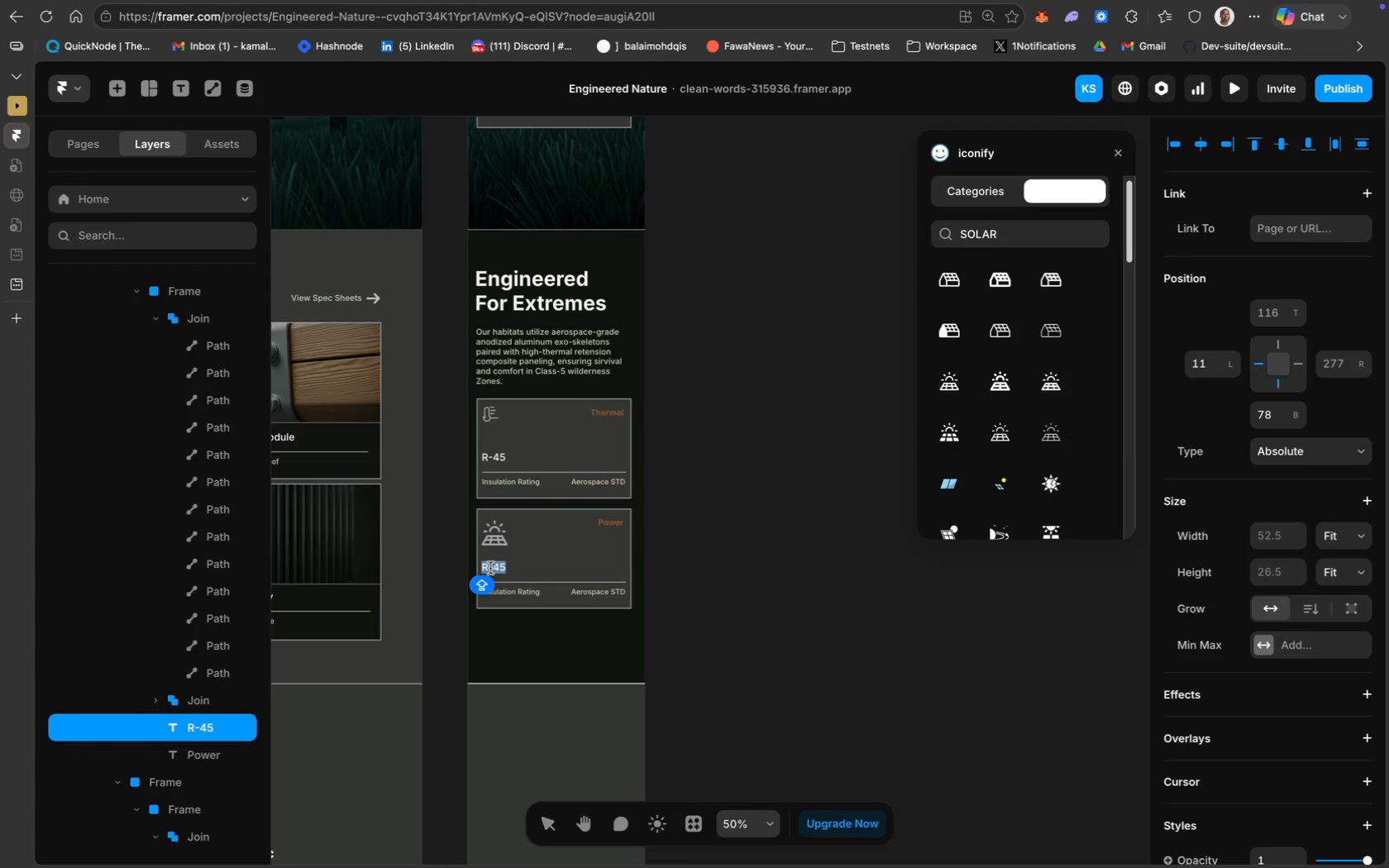 
type(15 KW)
 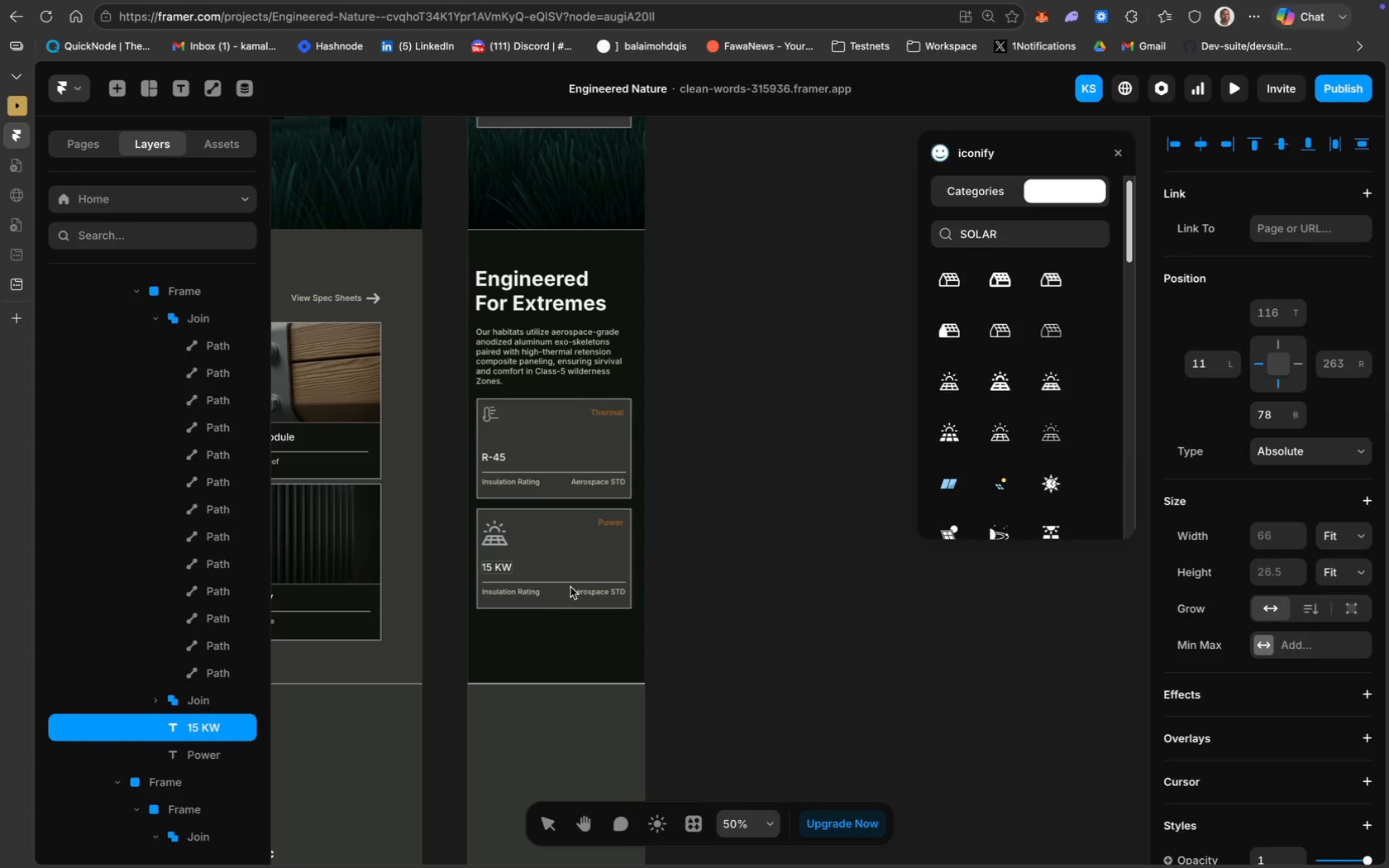 
left_click([567, 614])
 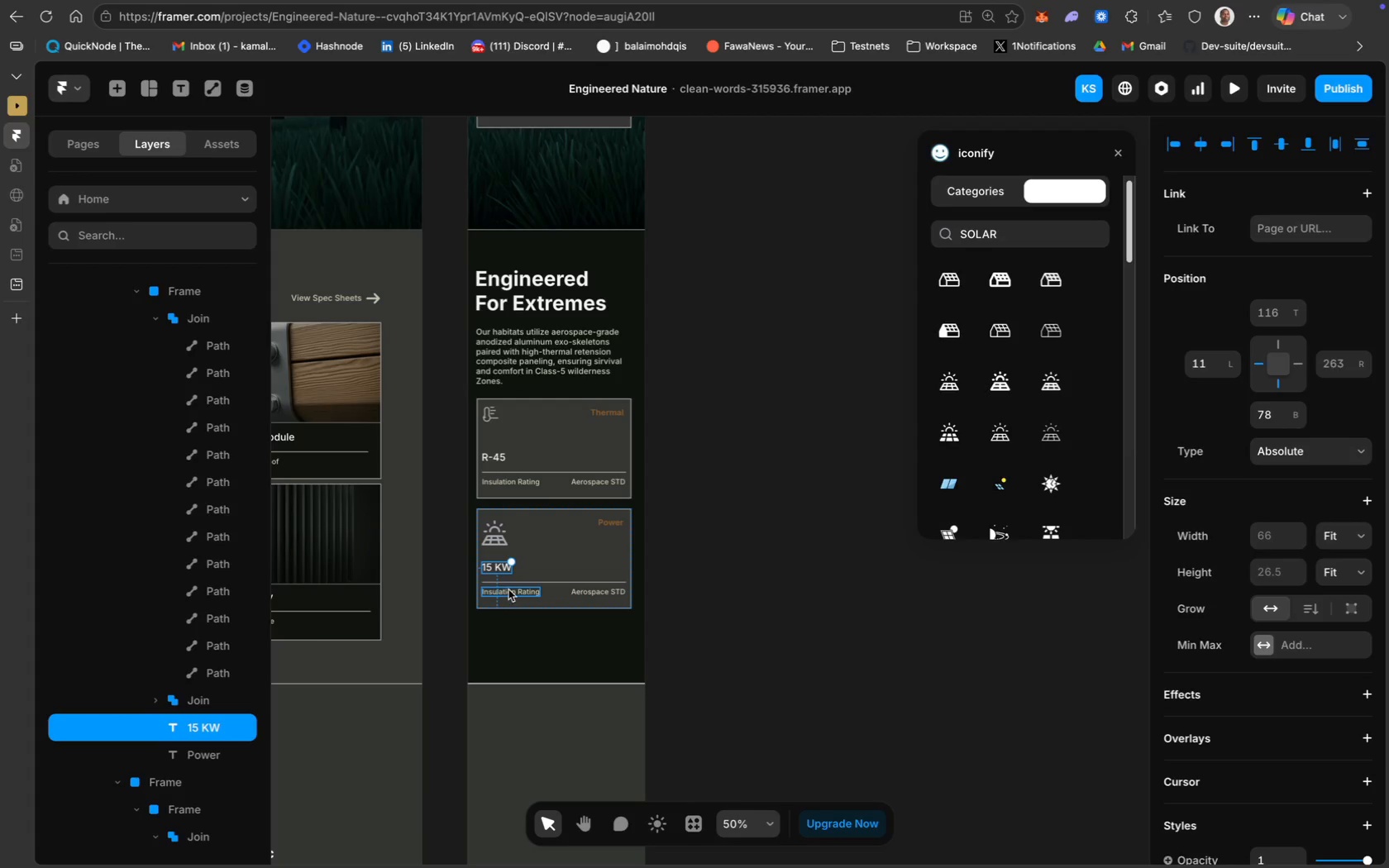 
double_click([508, 589])
 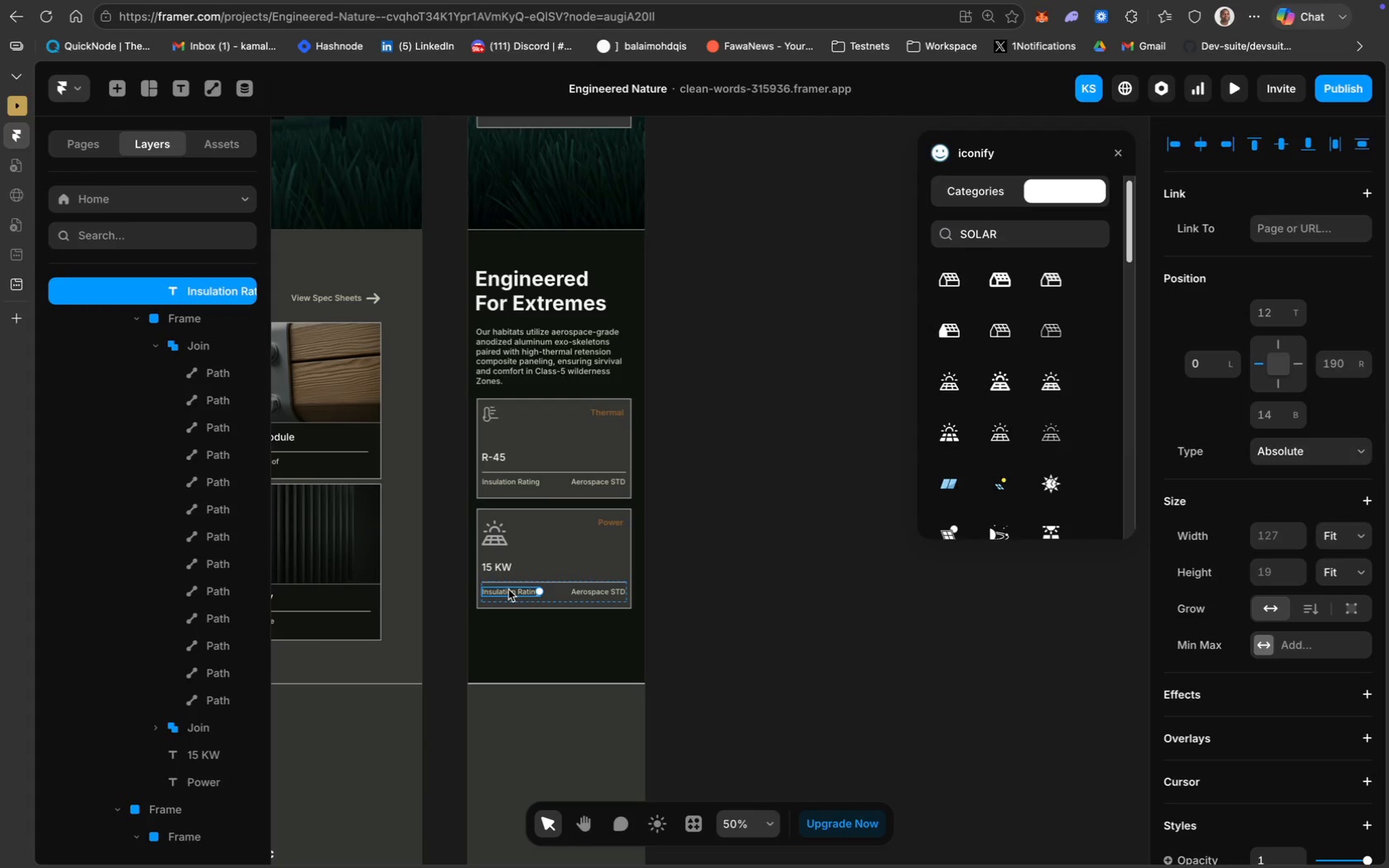 
double_click([508, 589])
 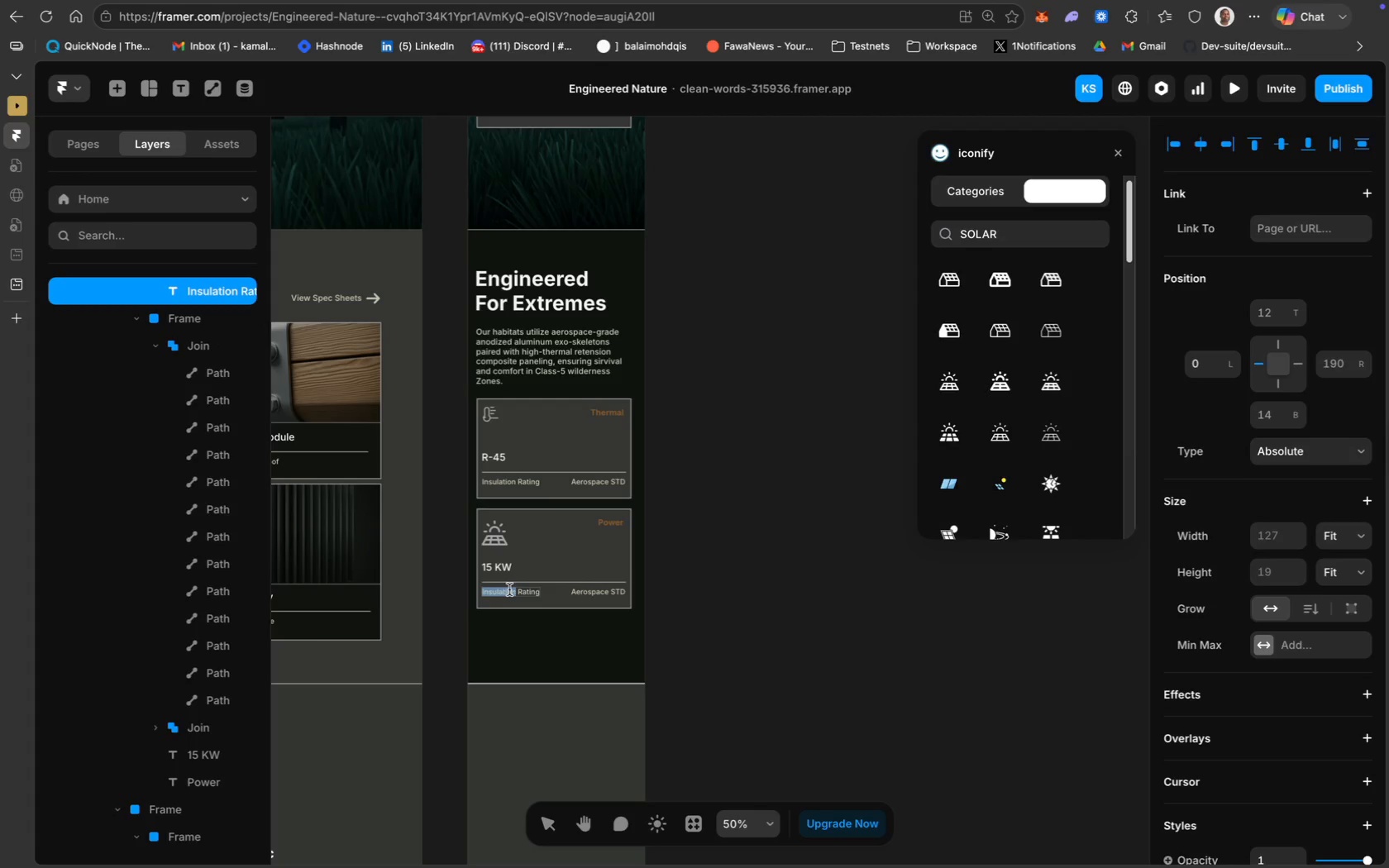 
left_click([512, 590])
 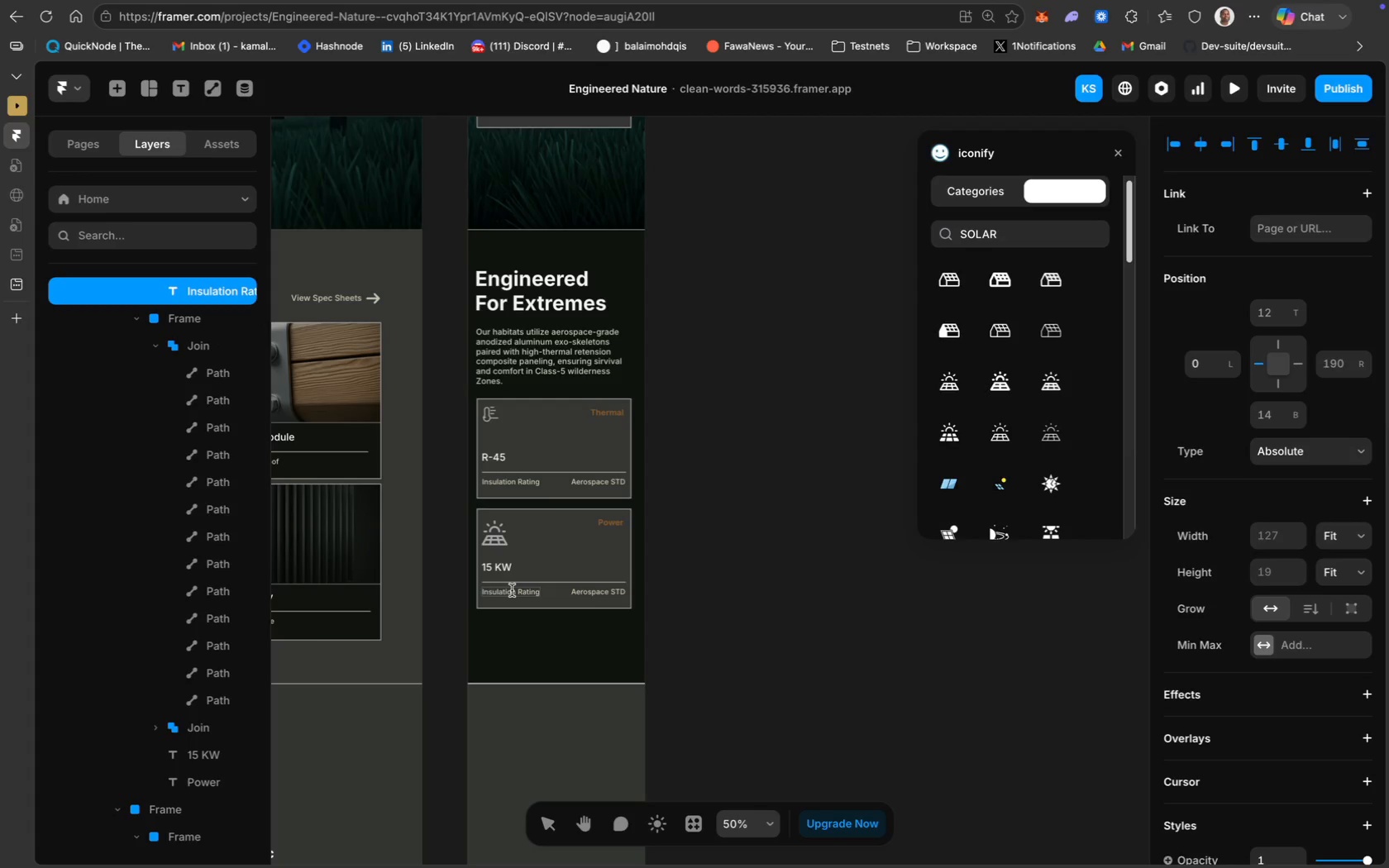 
key(Meta+CommandLeft)
 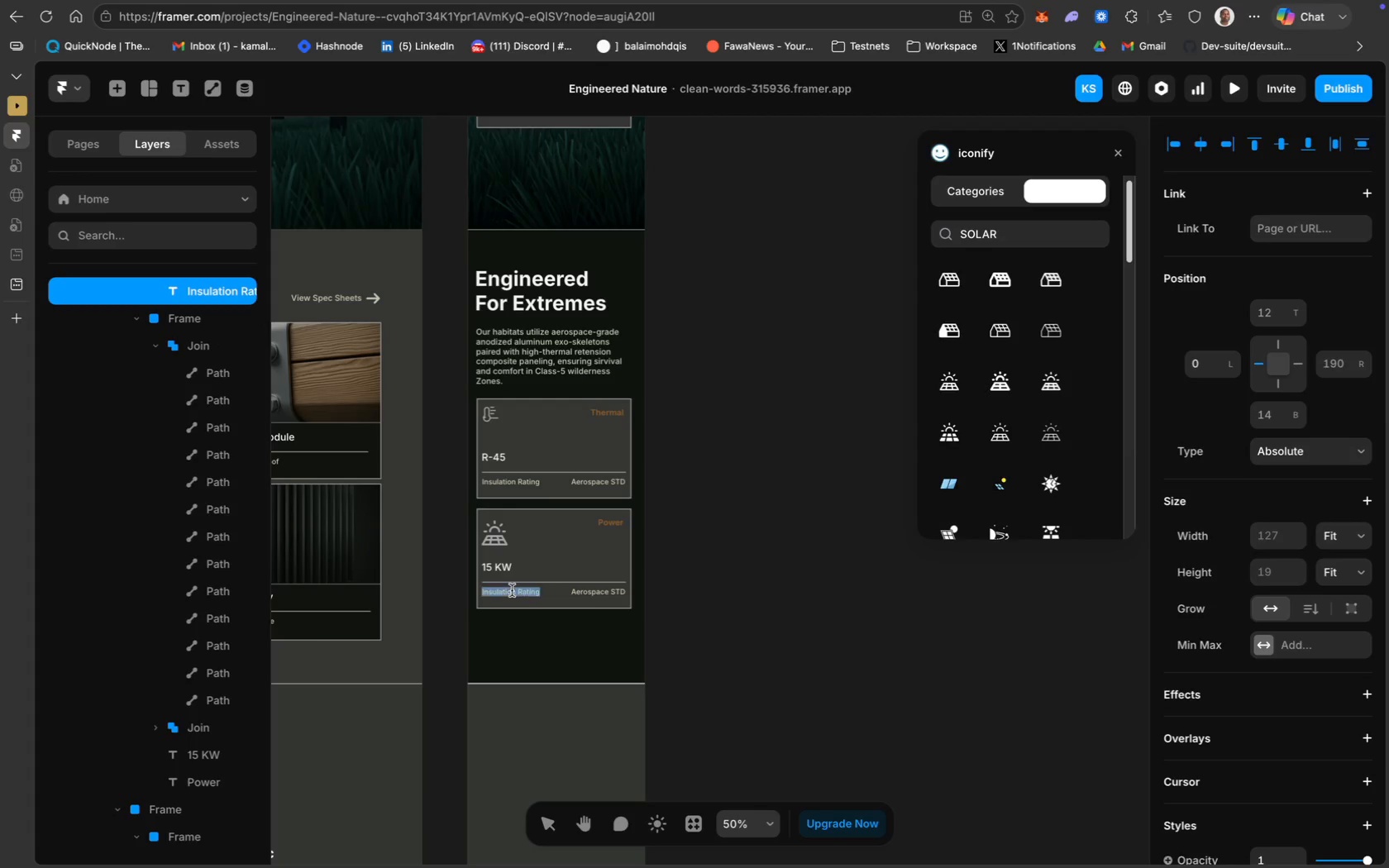 
key(Meta+A)
 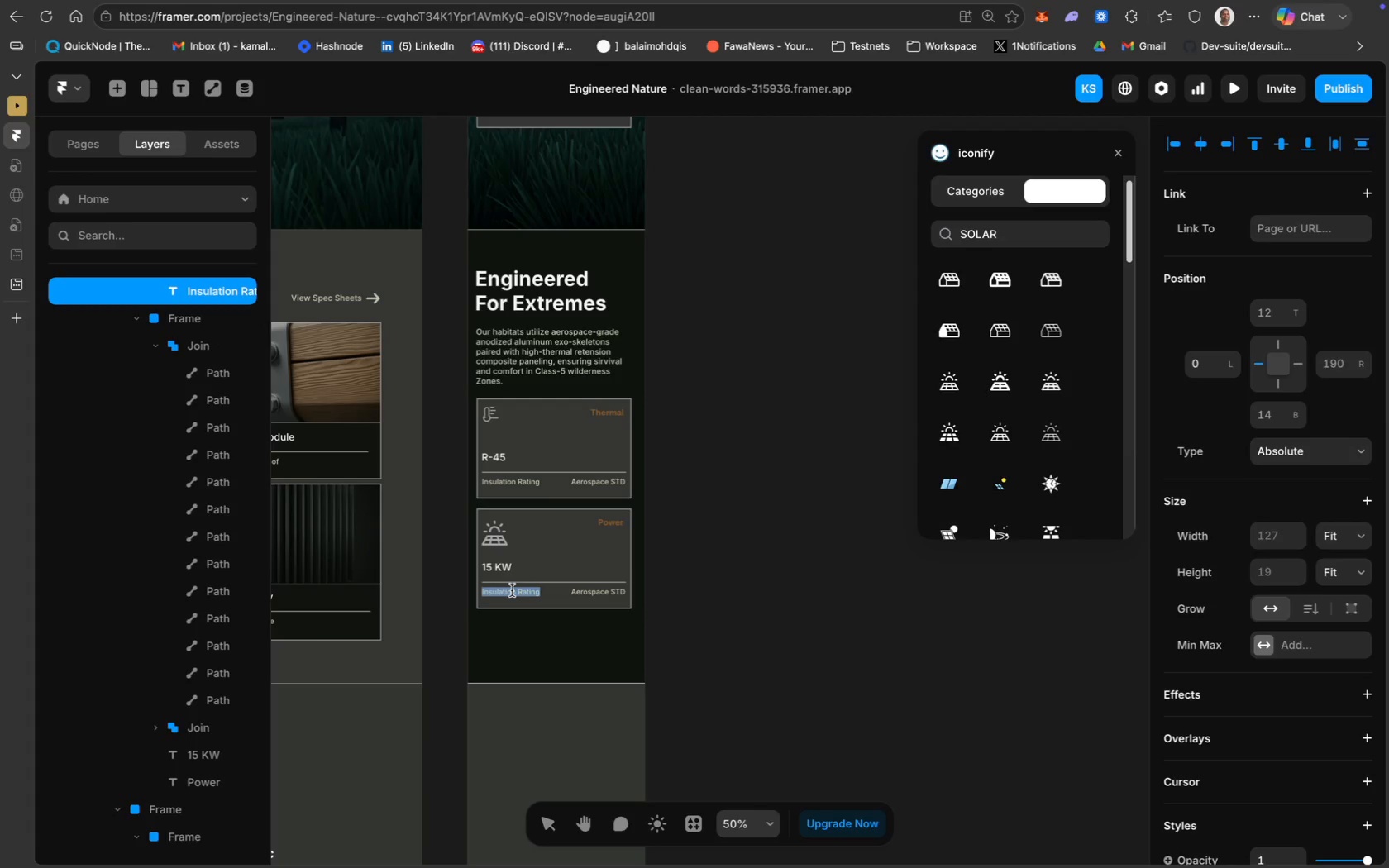 
type(SO)
key(Backspace)
type(olar )
 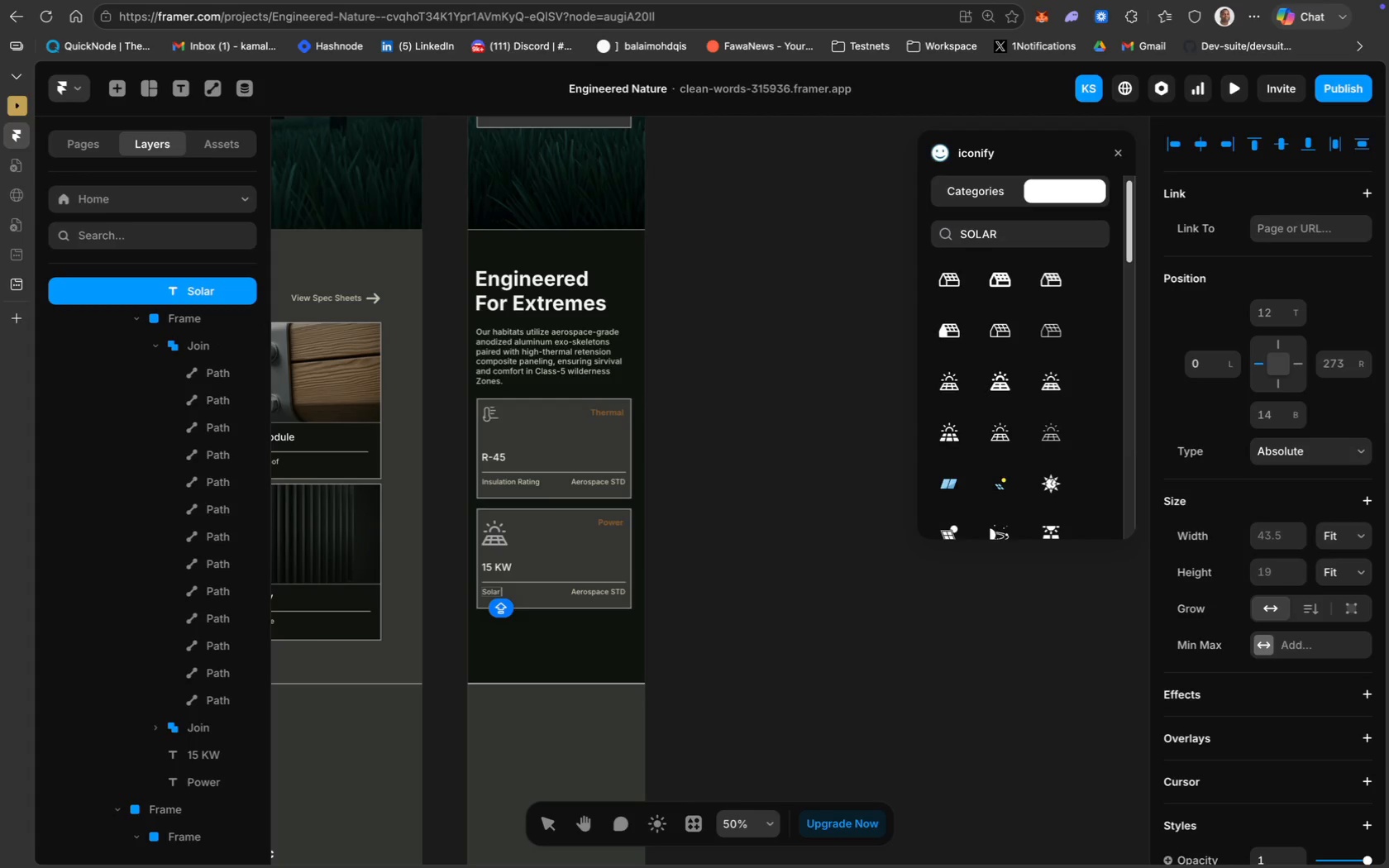 
type(Array)
 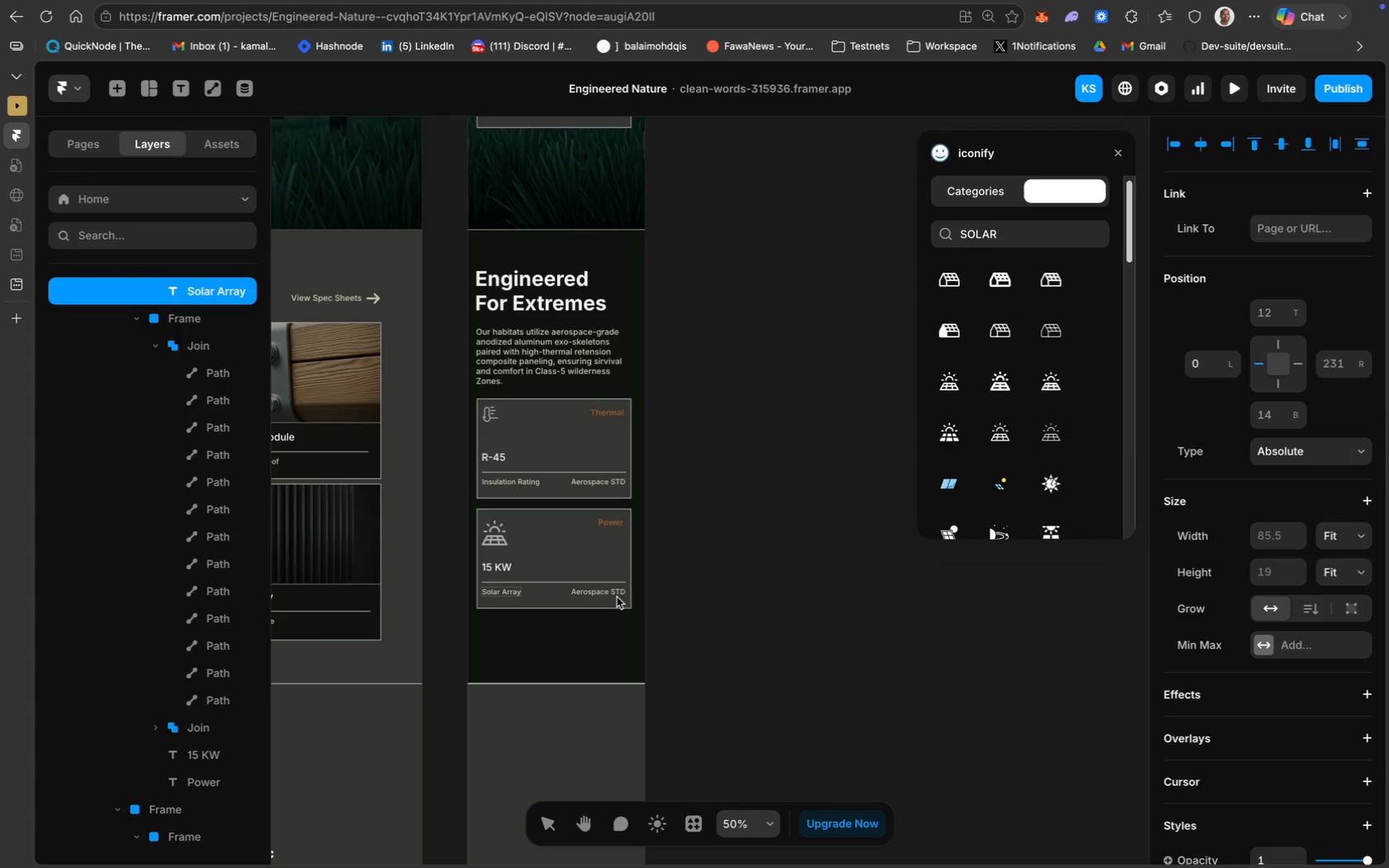 
left_click([613, 594])
 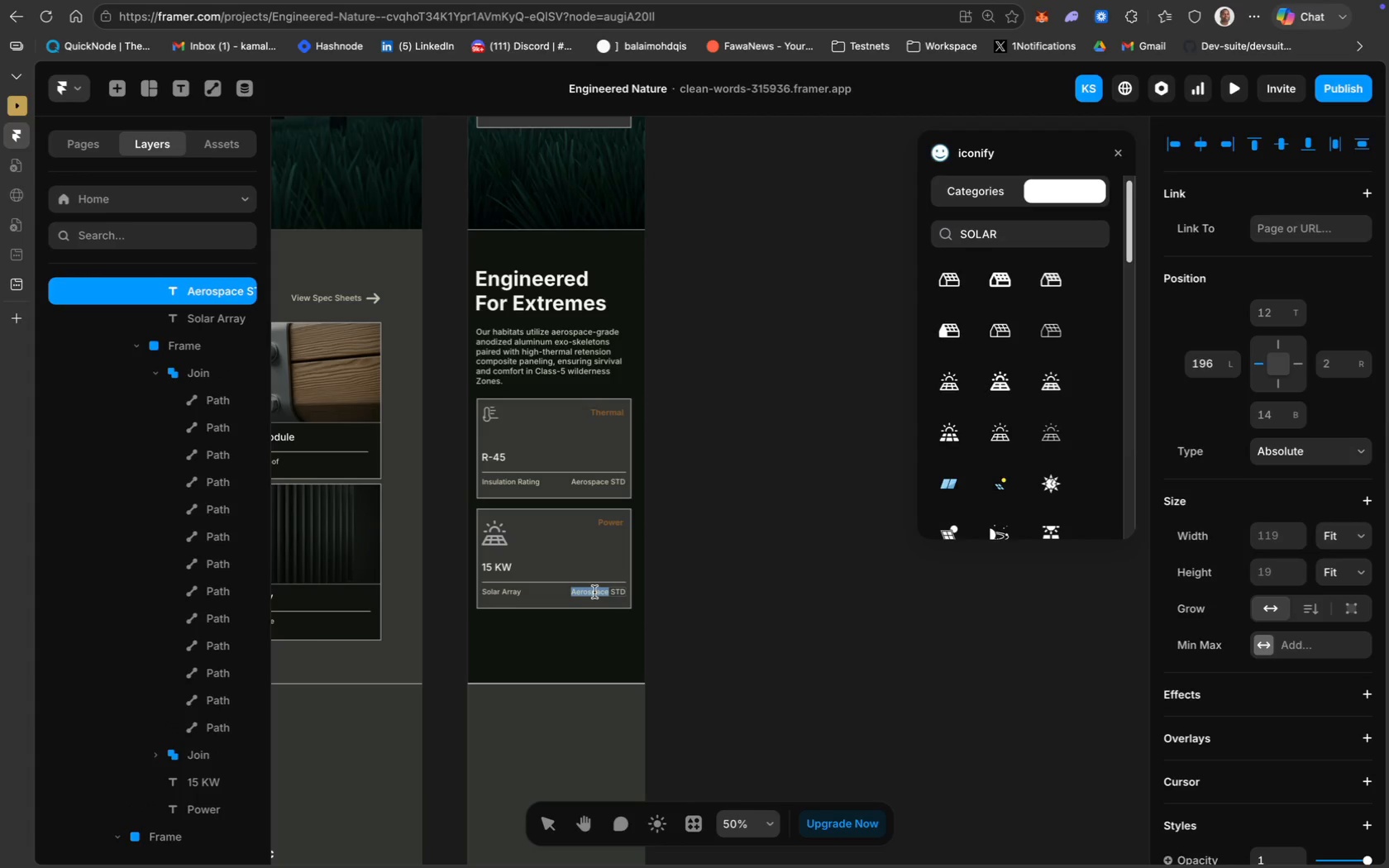 
left_click([591, 592])
 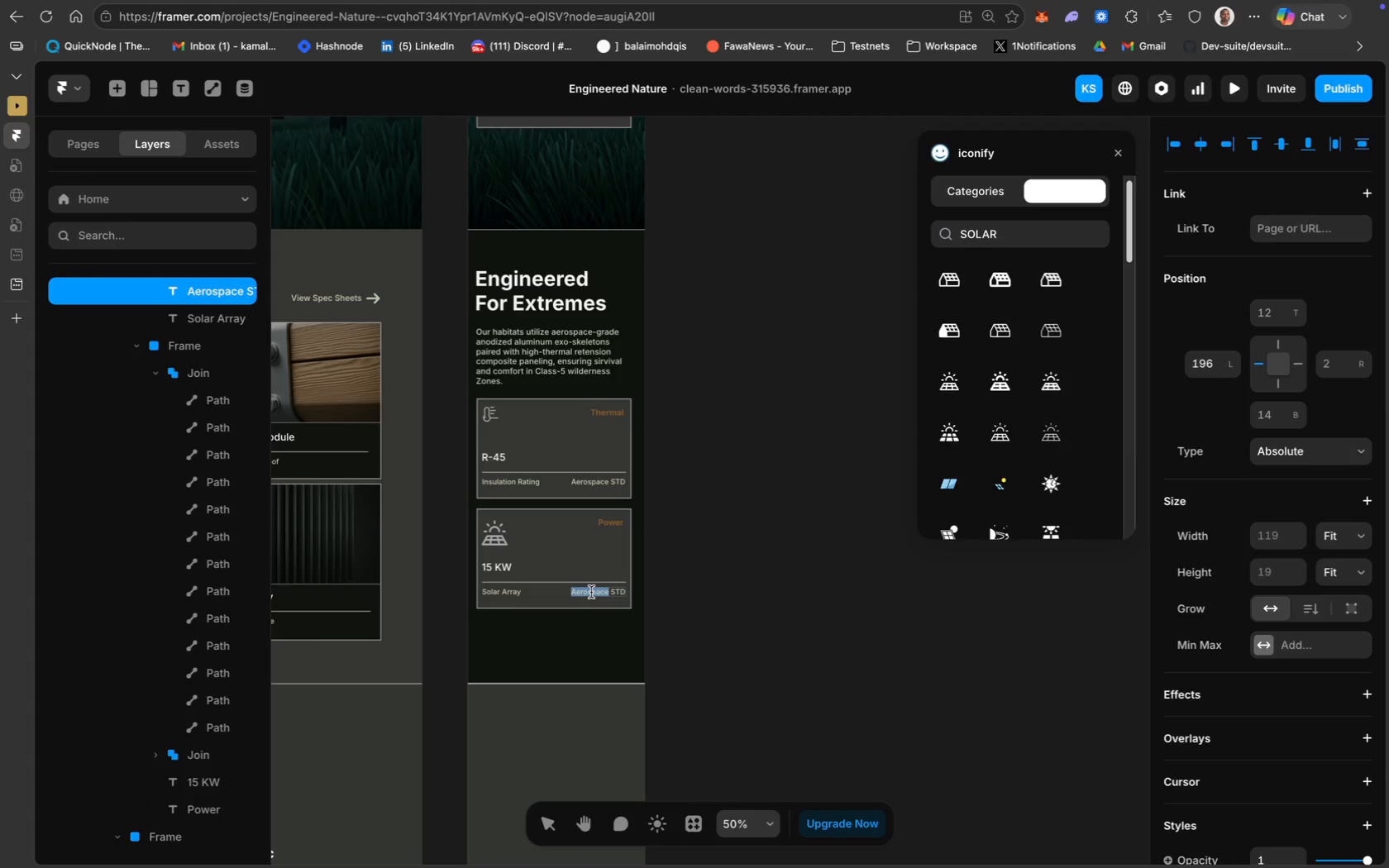 
key(Meta+A)
 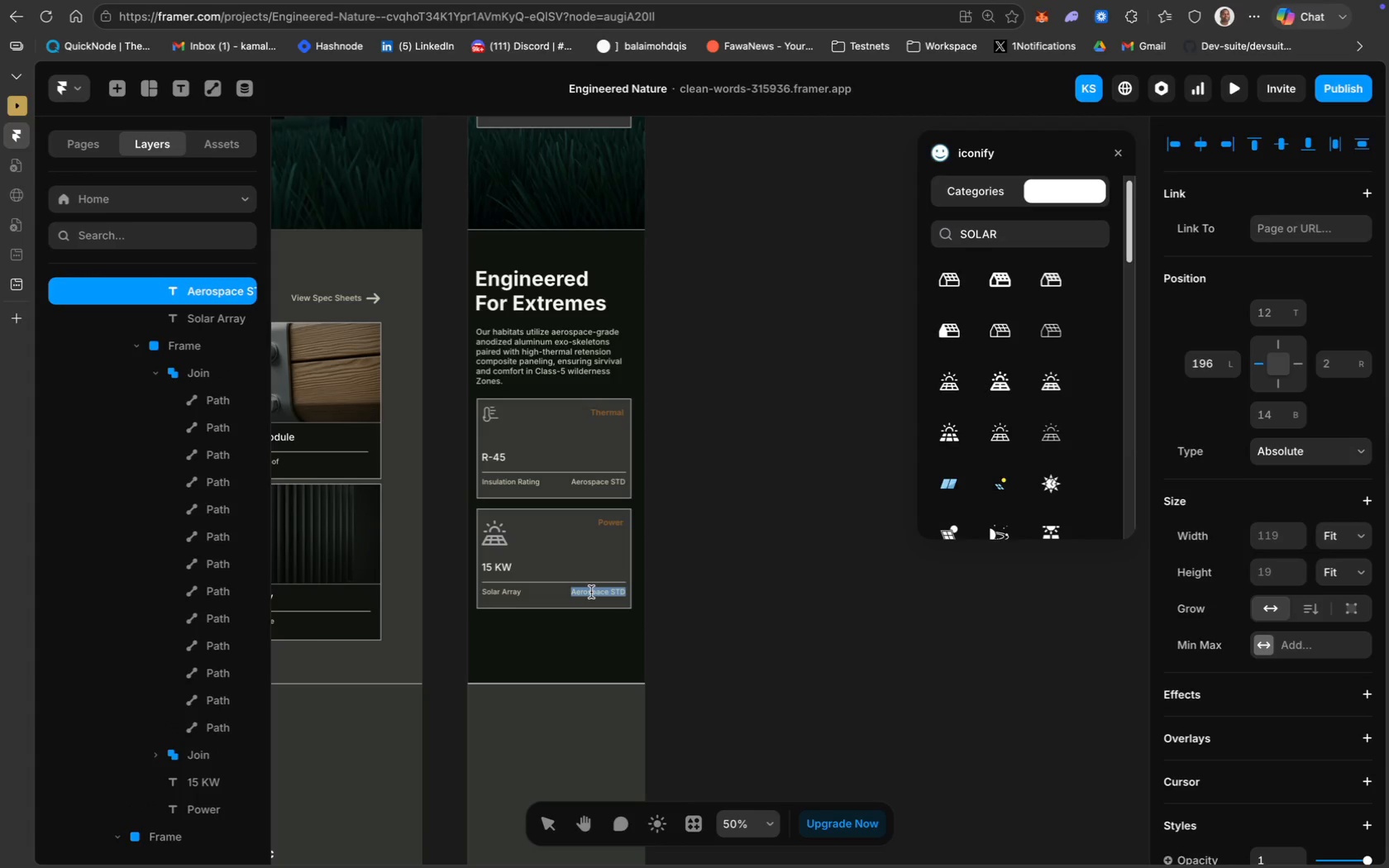 
type(Off-Grid Capab;)
key(Backspace)
type(le)
 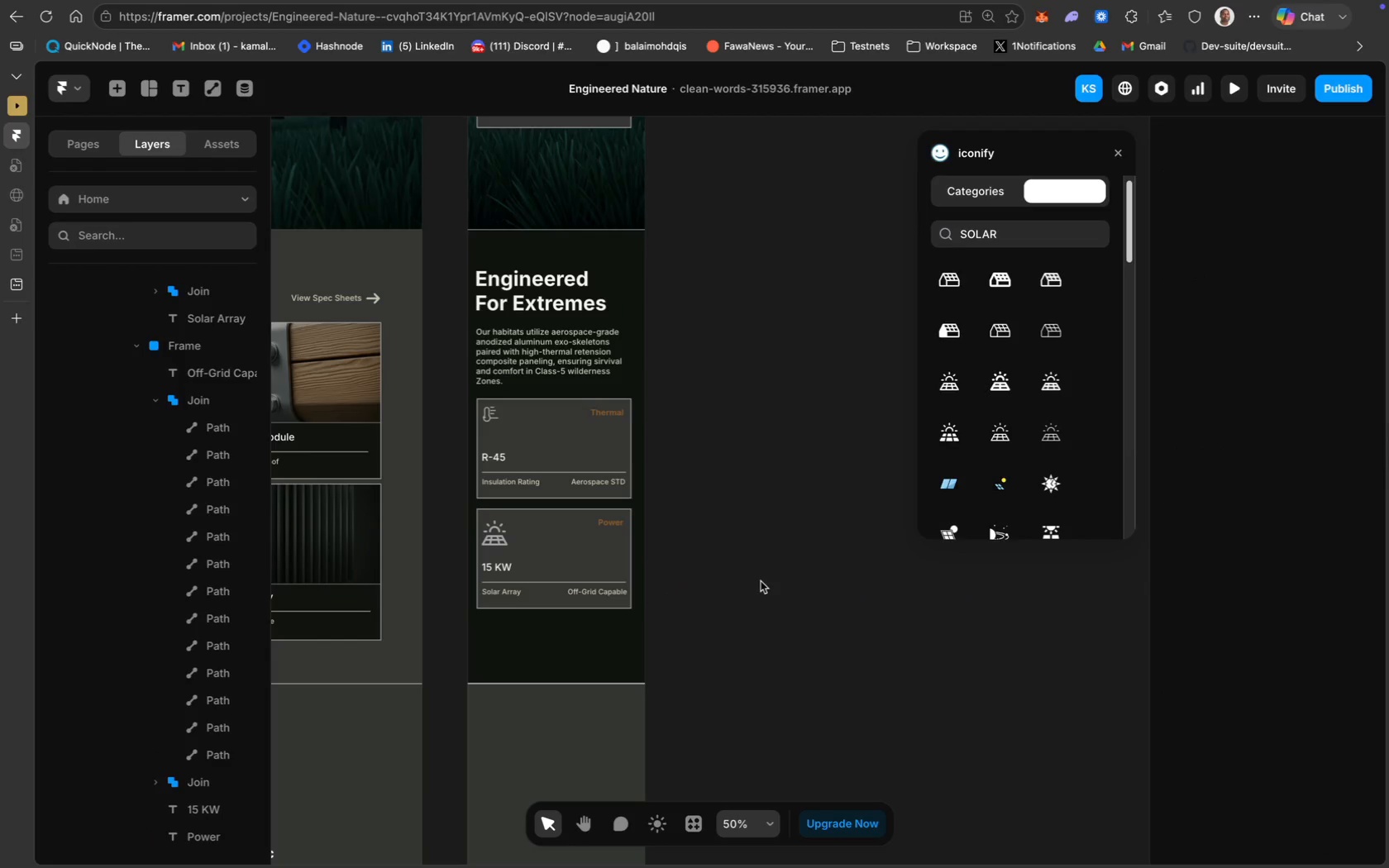 
wait(6.45)
 